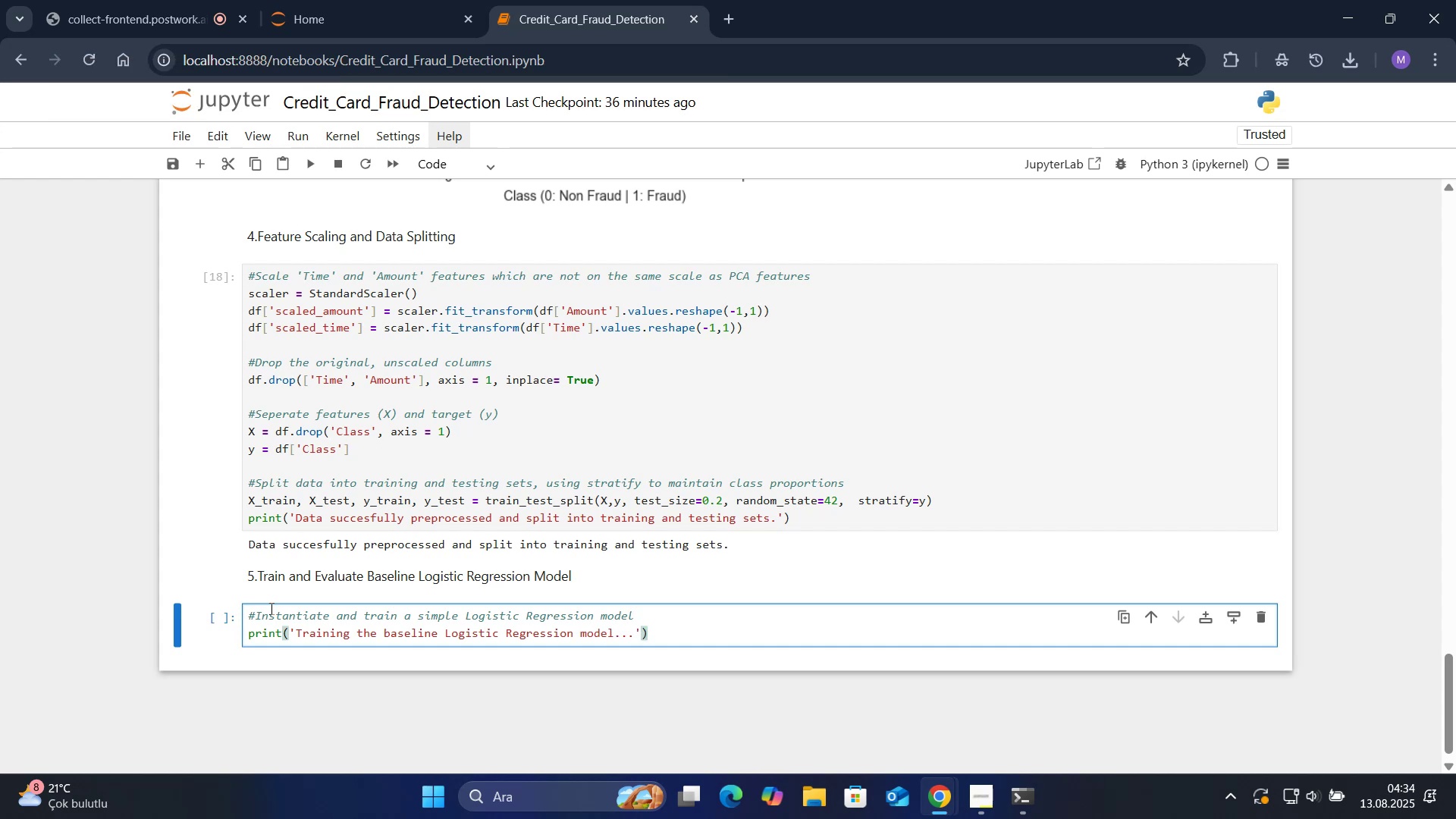 
key(Enter)
 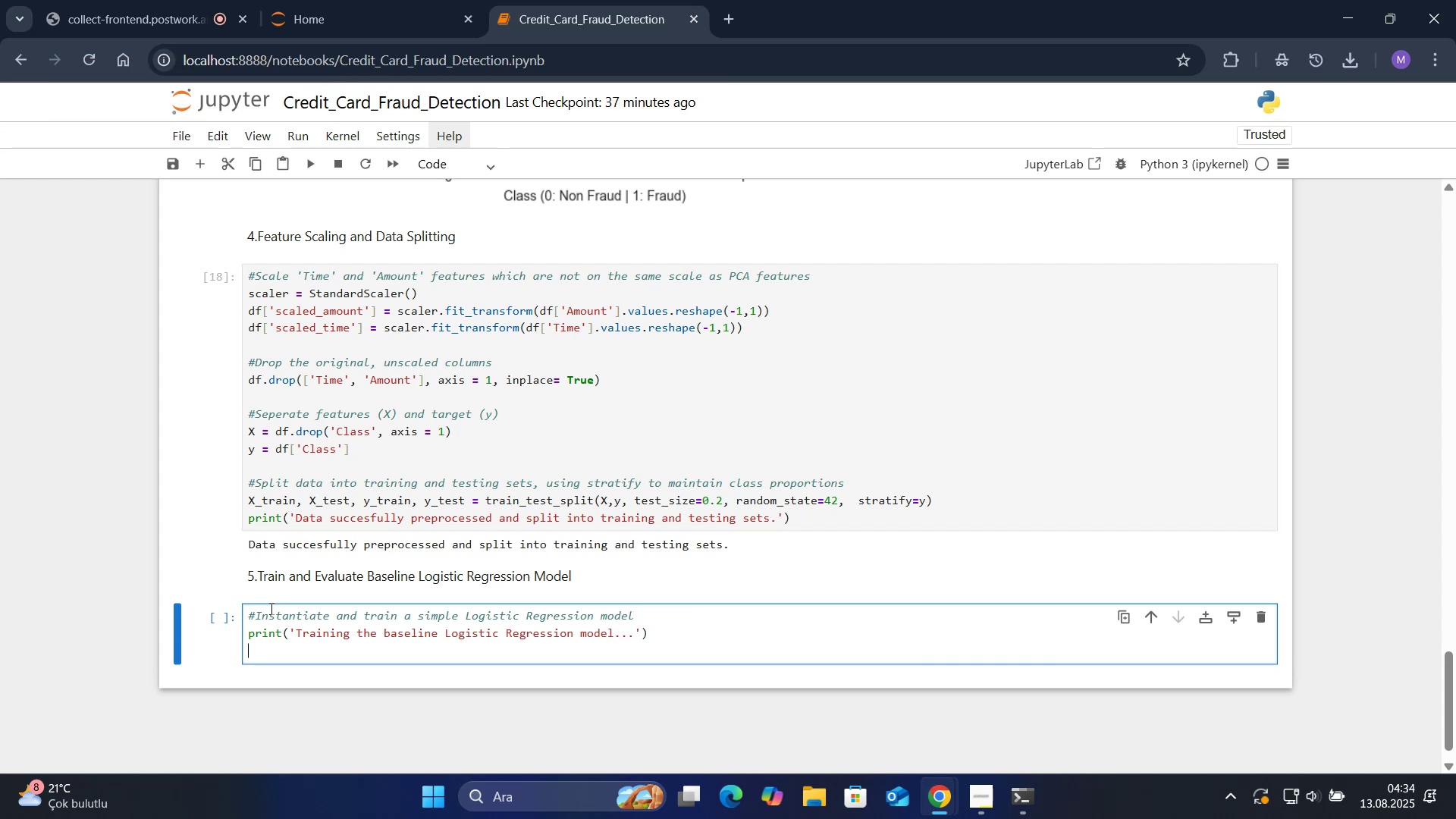 
type(lr_basel'ne ) Log'st'cRegress'on*()
 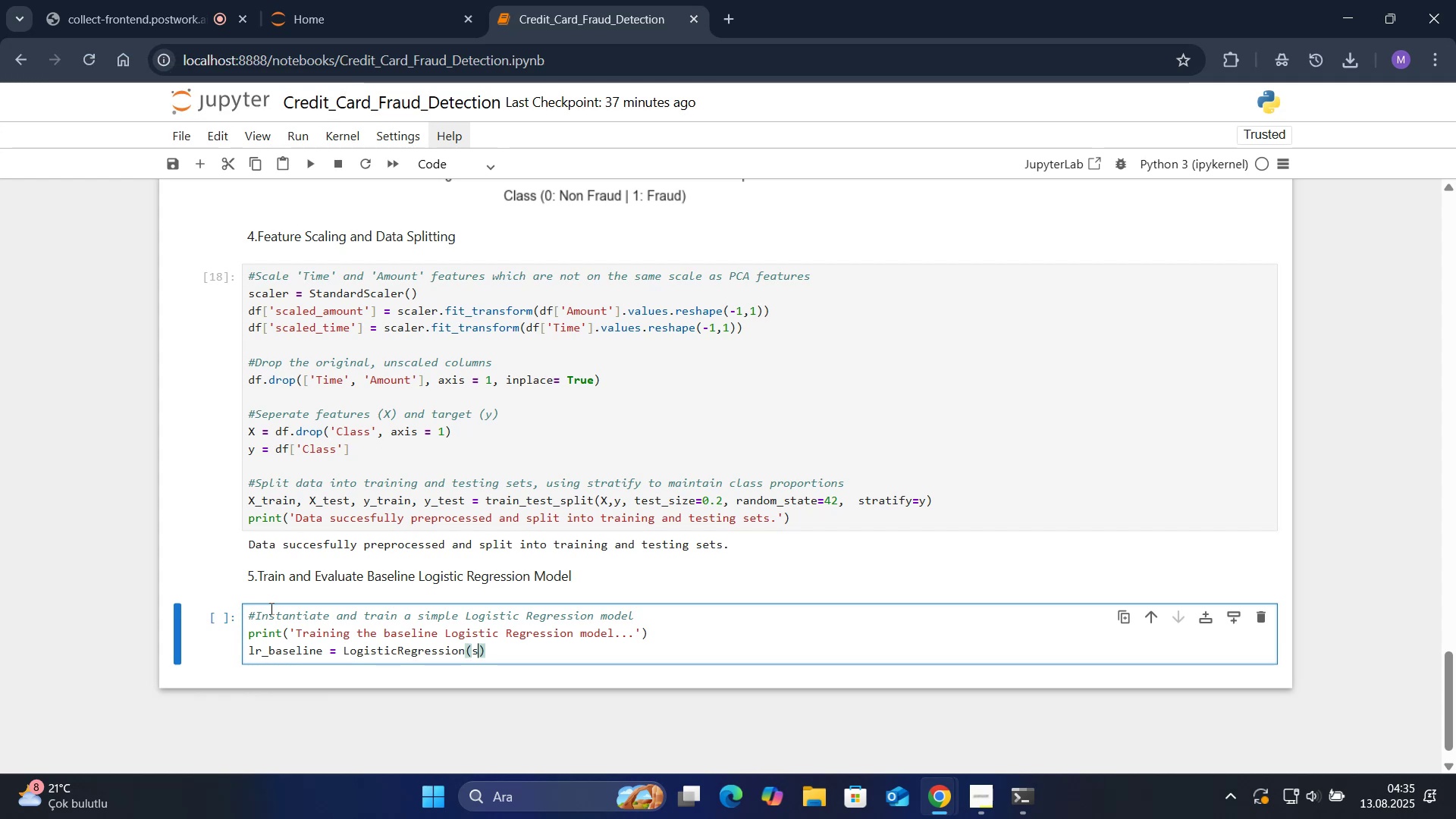 
 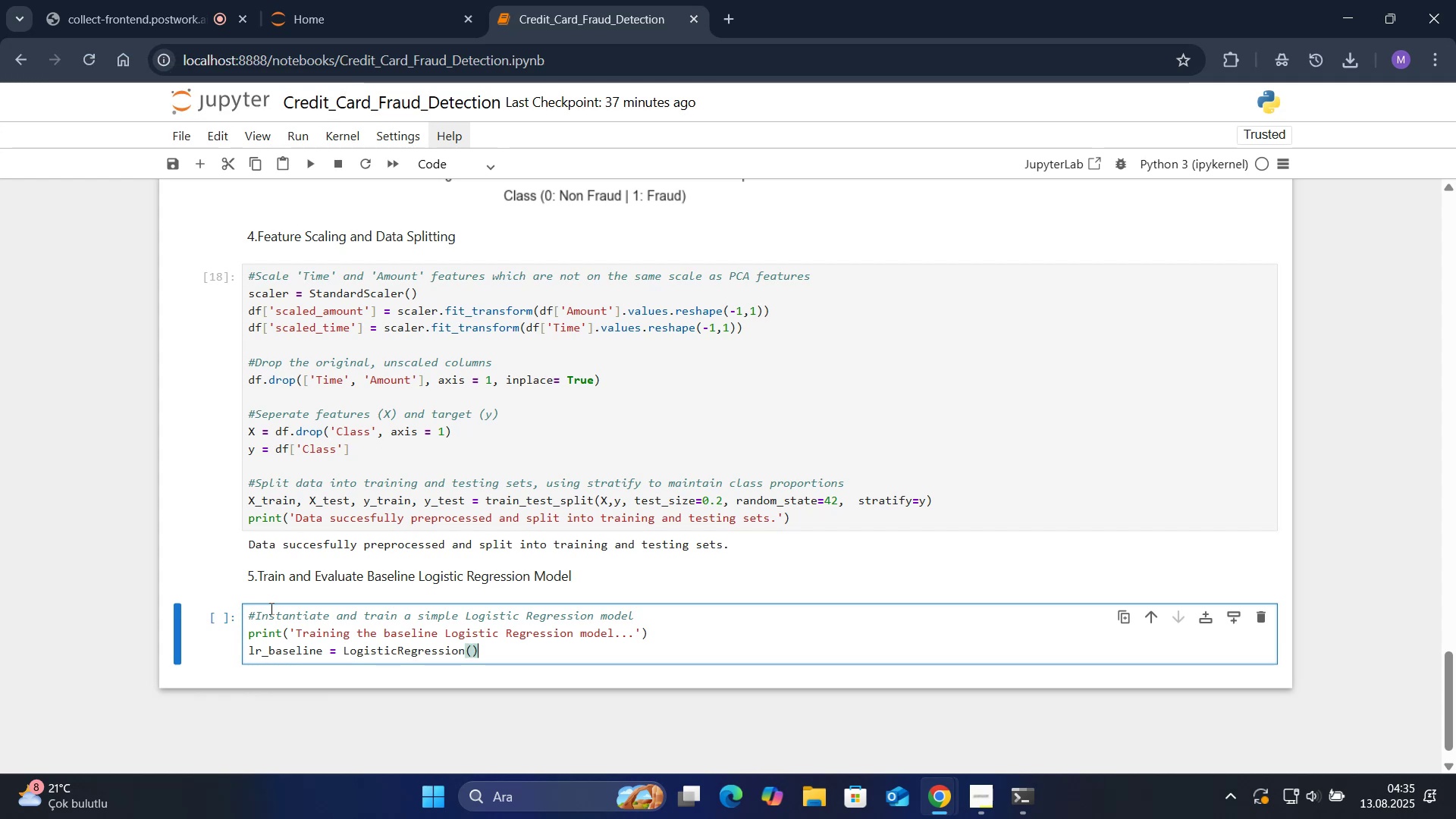 
key(ArrowLeft)
 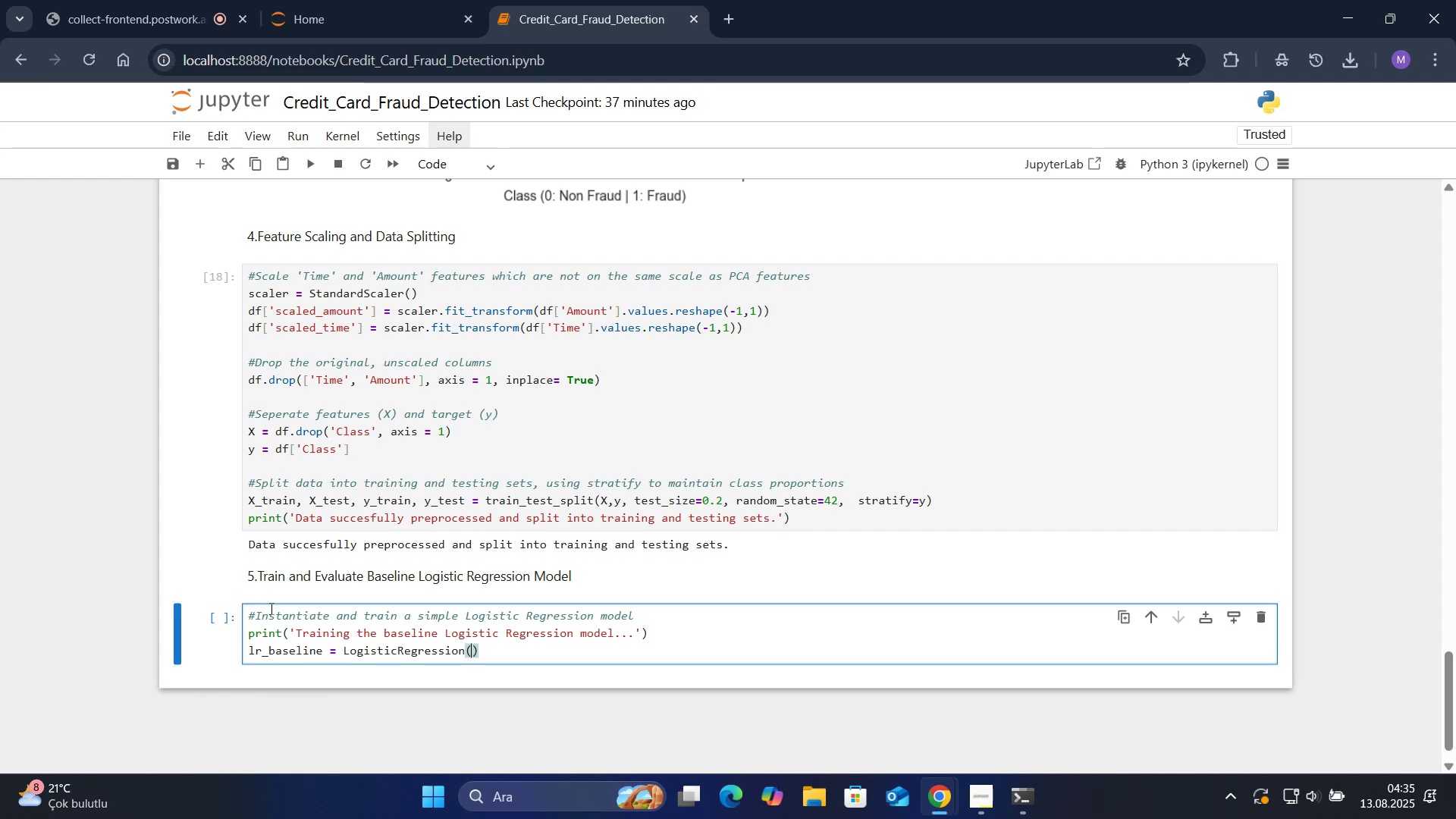 
type(solver)@l'bl'near)
 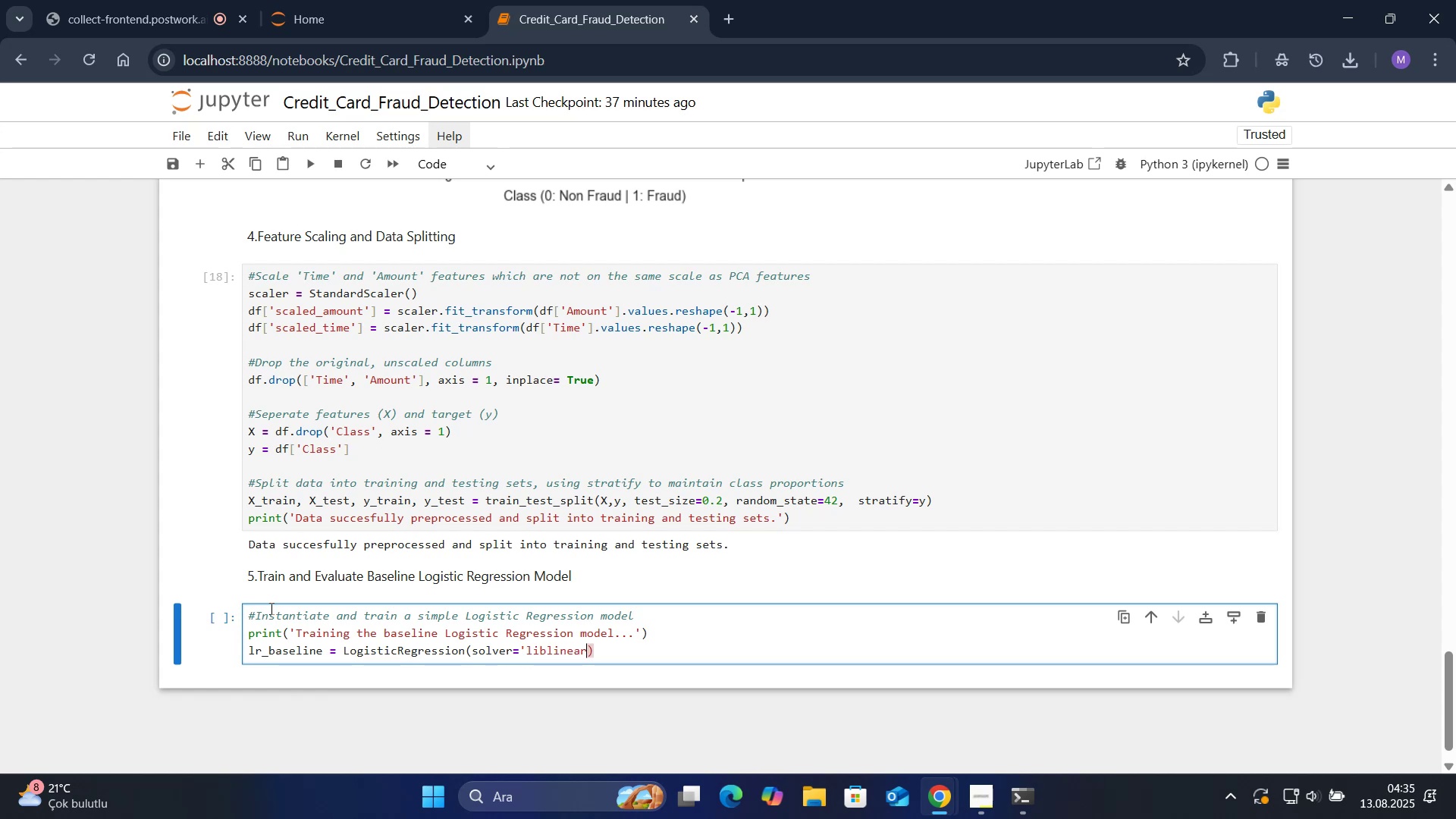 
key(ArrowRight)
 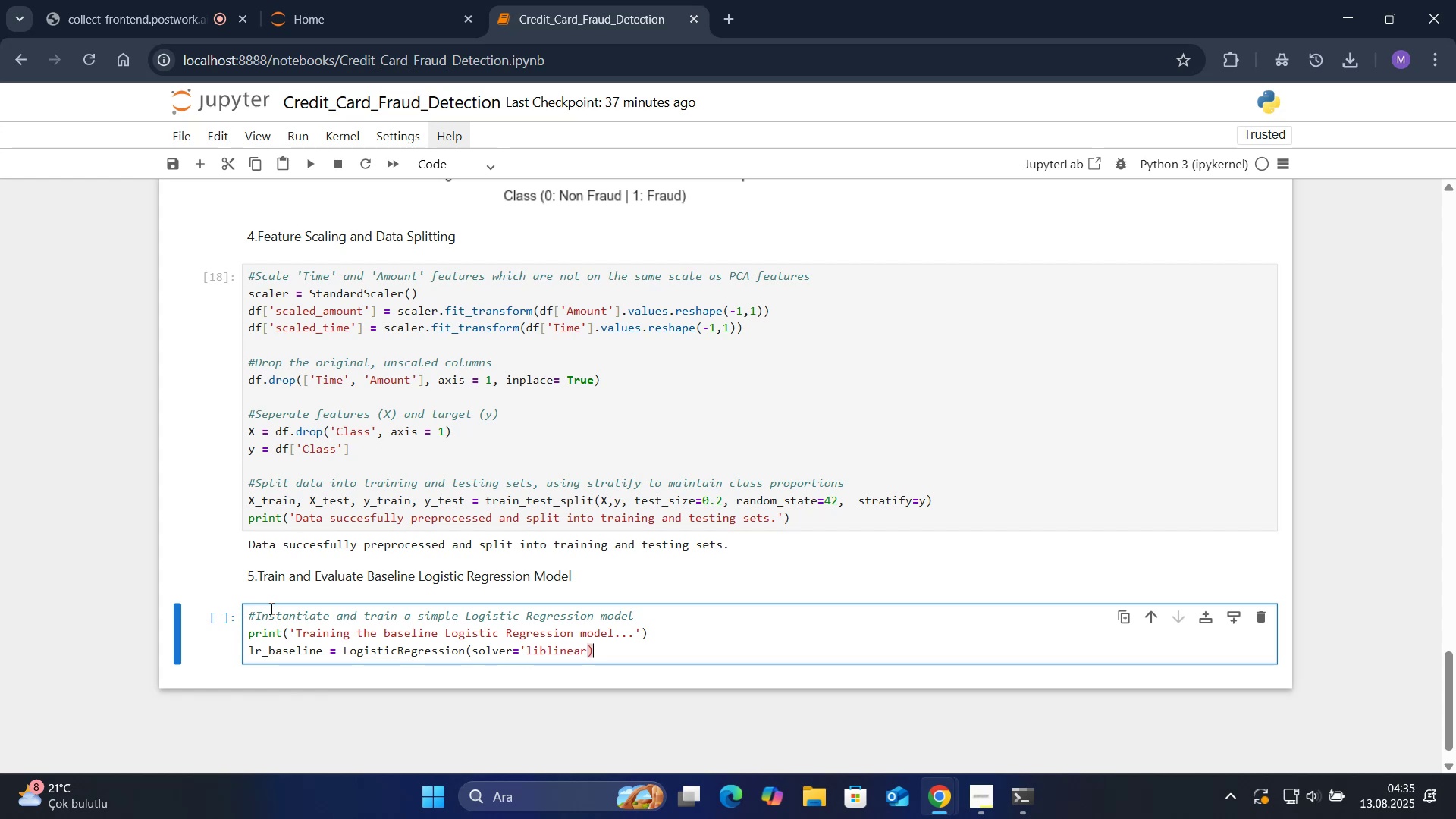 
key(ArrowLeft)
 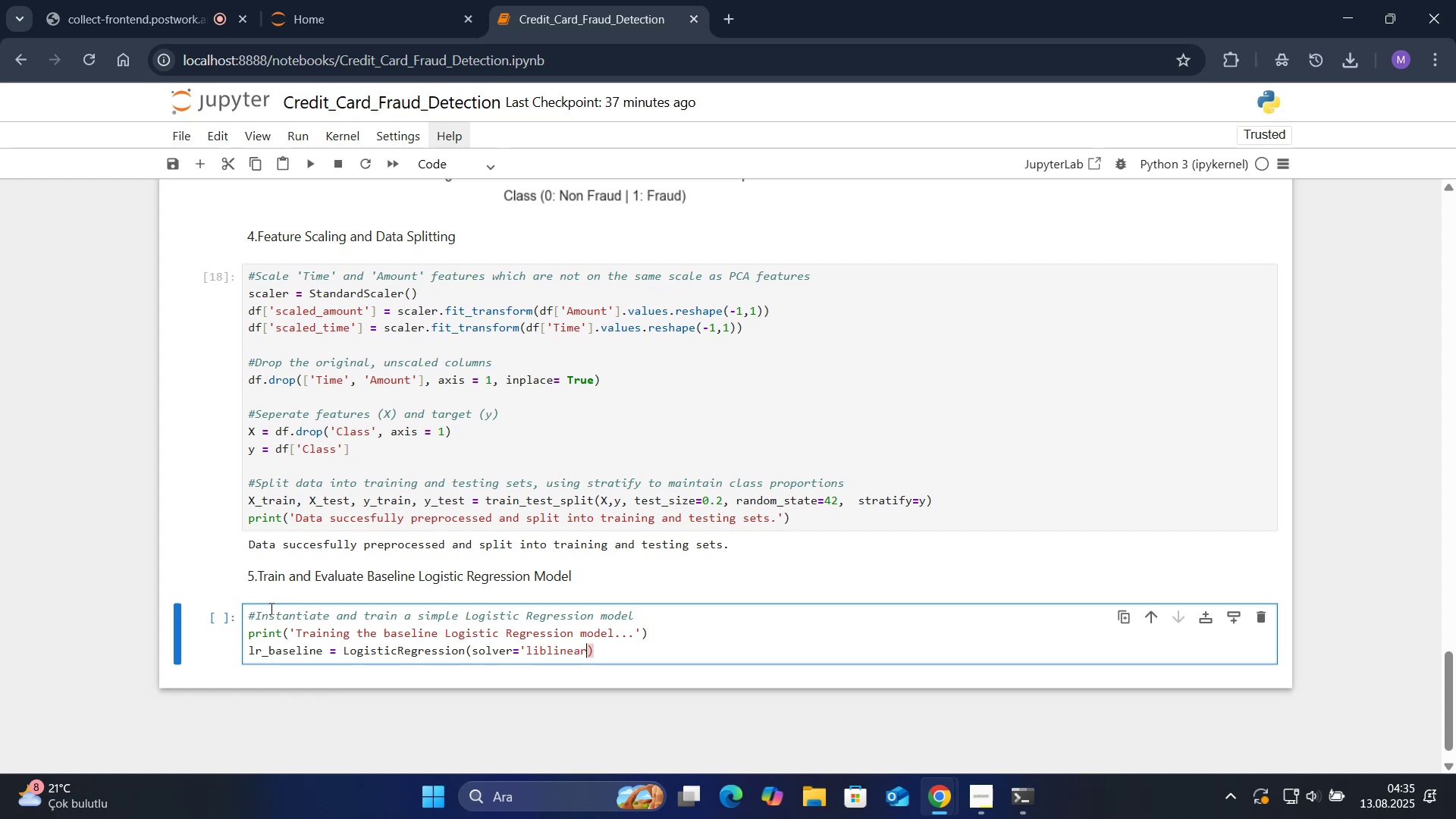 
type(@, random_State)
key(Backspace)
key(Backspace)
key(Backspace)
key(Backspace)
type(S)
key(Backspace)
key(Backspace)
type(state)42)
 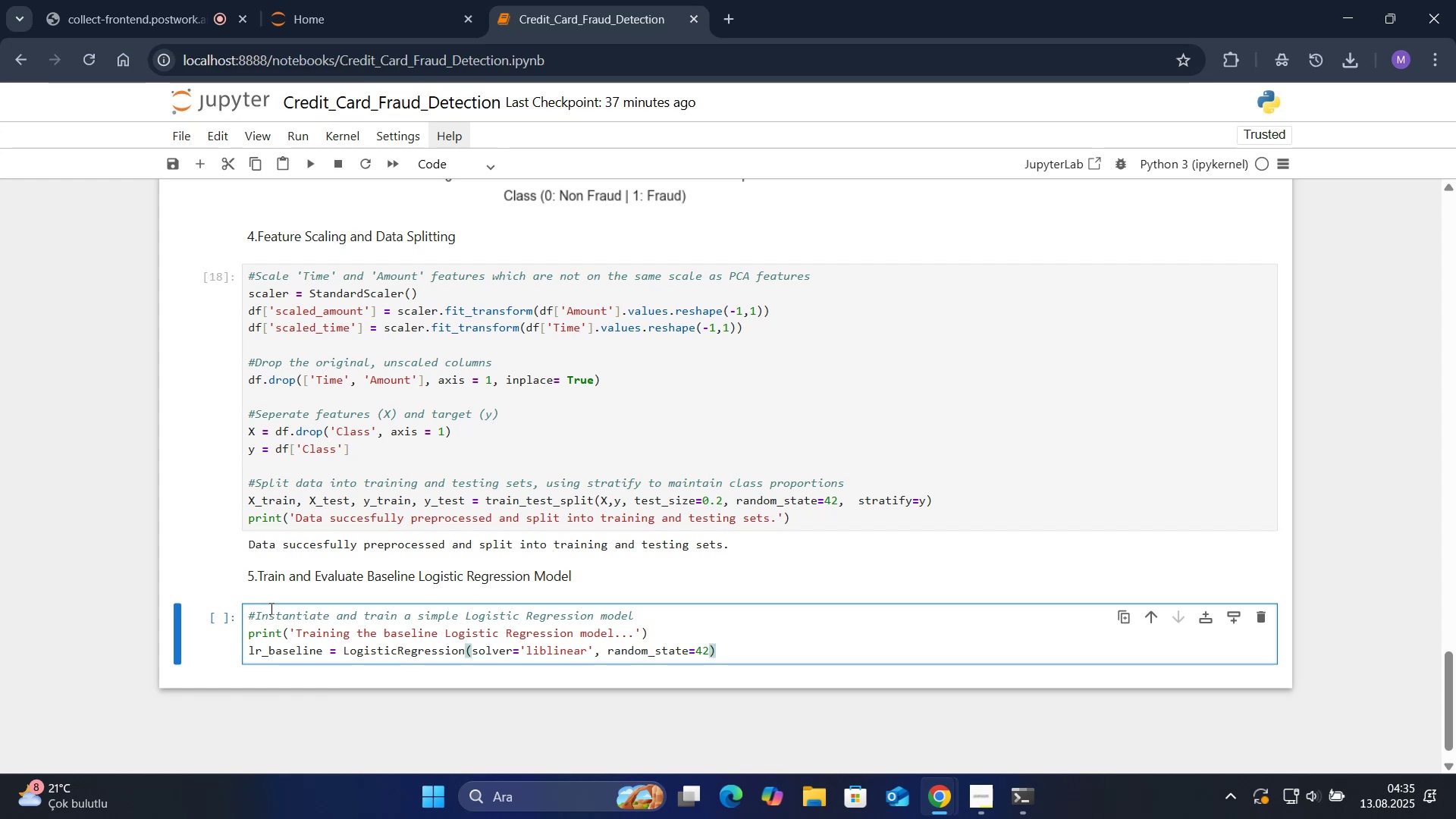 
key(ArrowRight)
 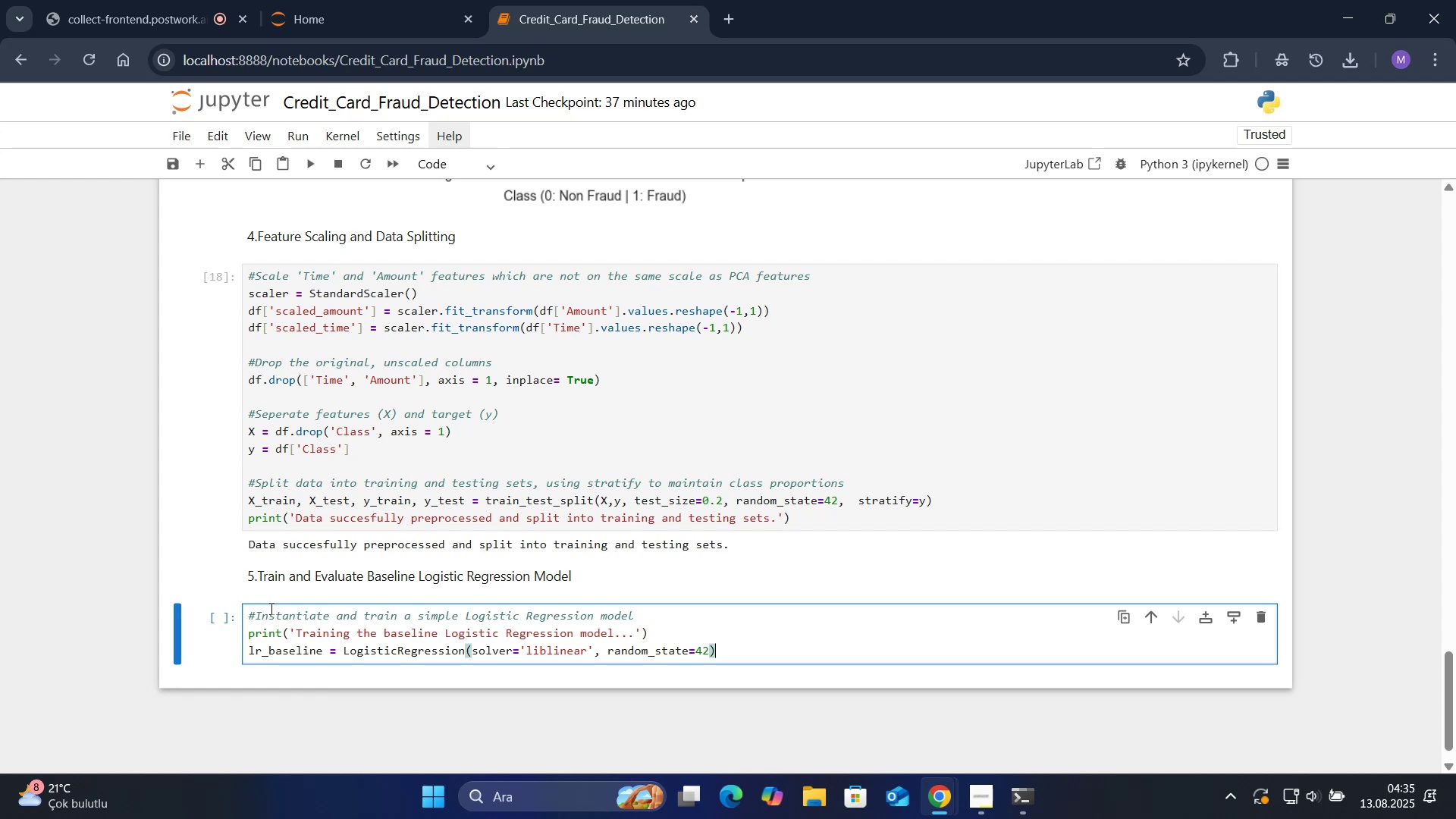 
key(Enter)
 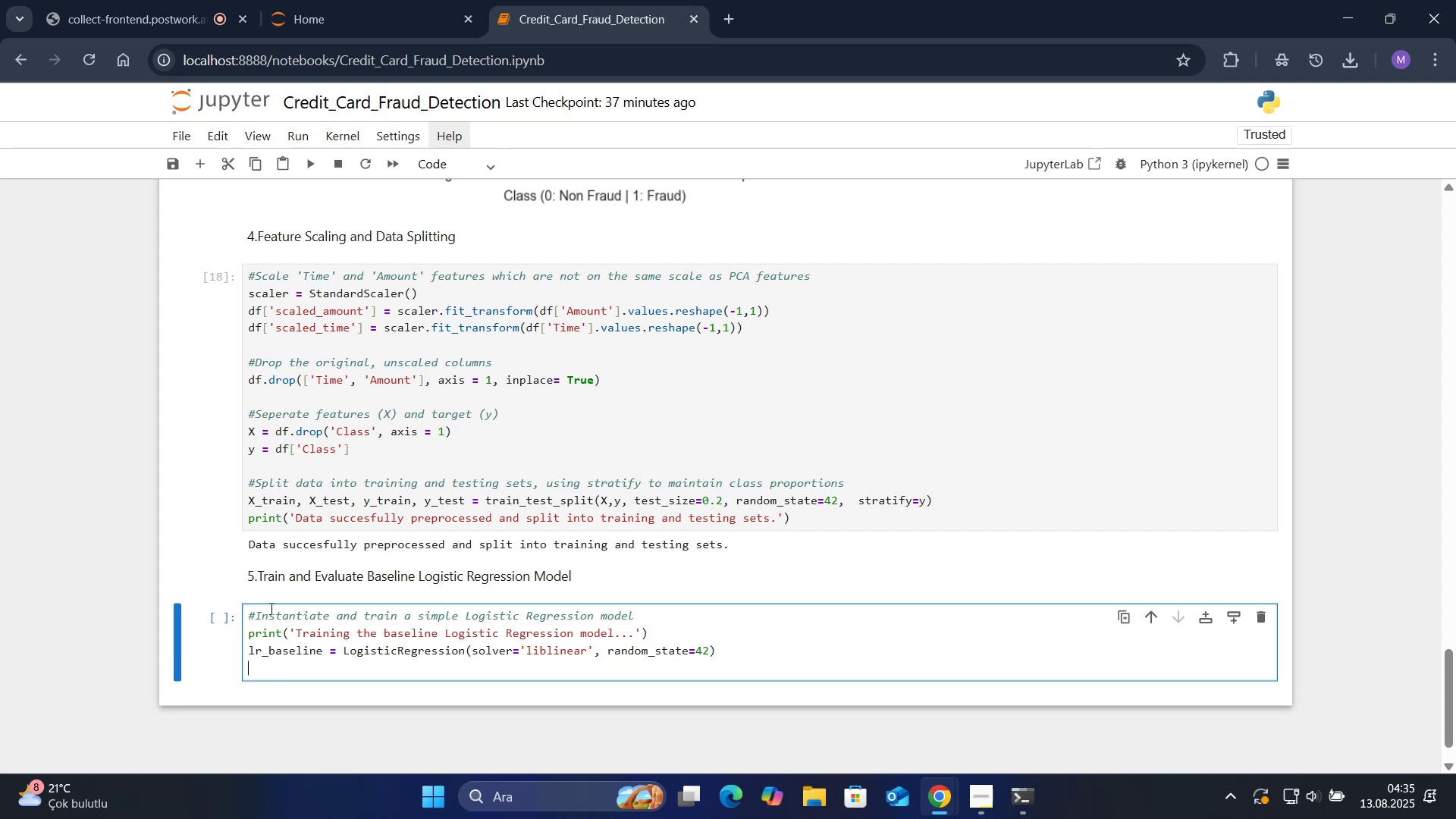 
type(lr_Ba)
key(Backspace)
key(Backspace)
 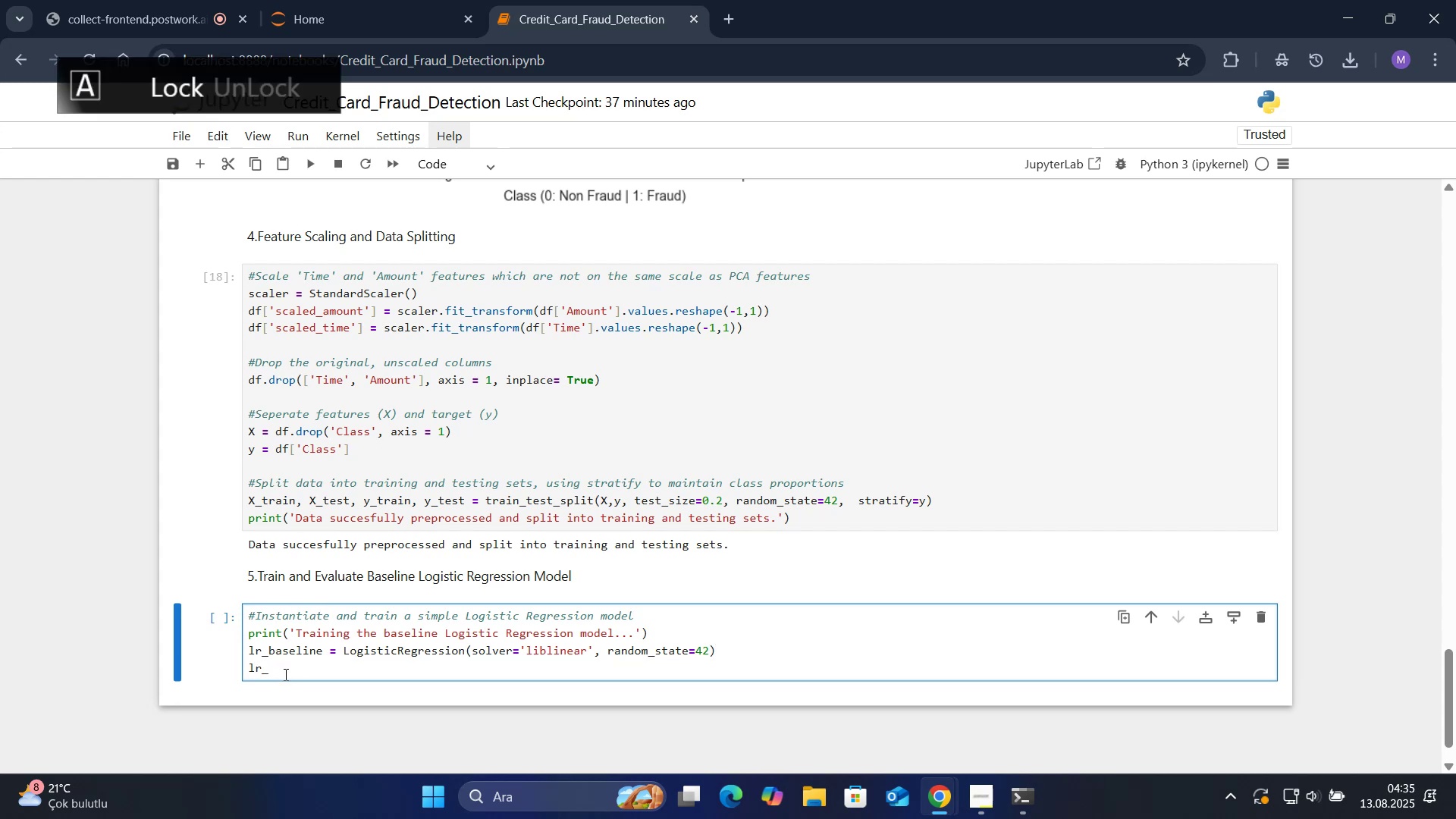 
left_click([276, 649])
 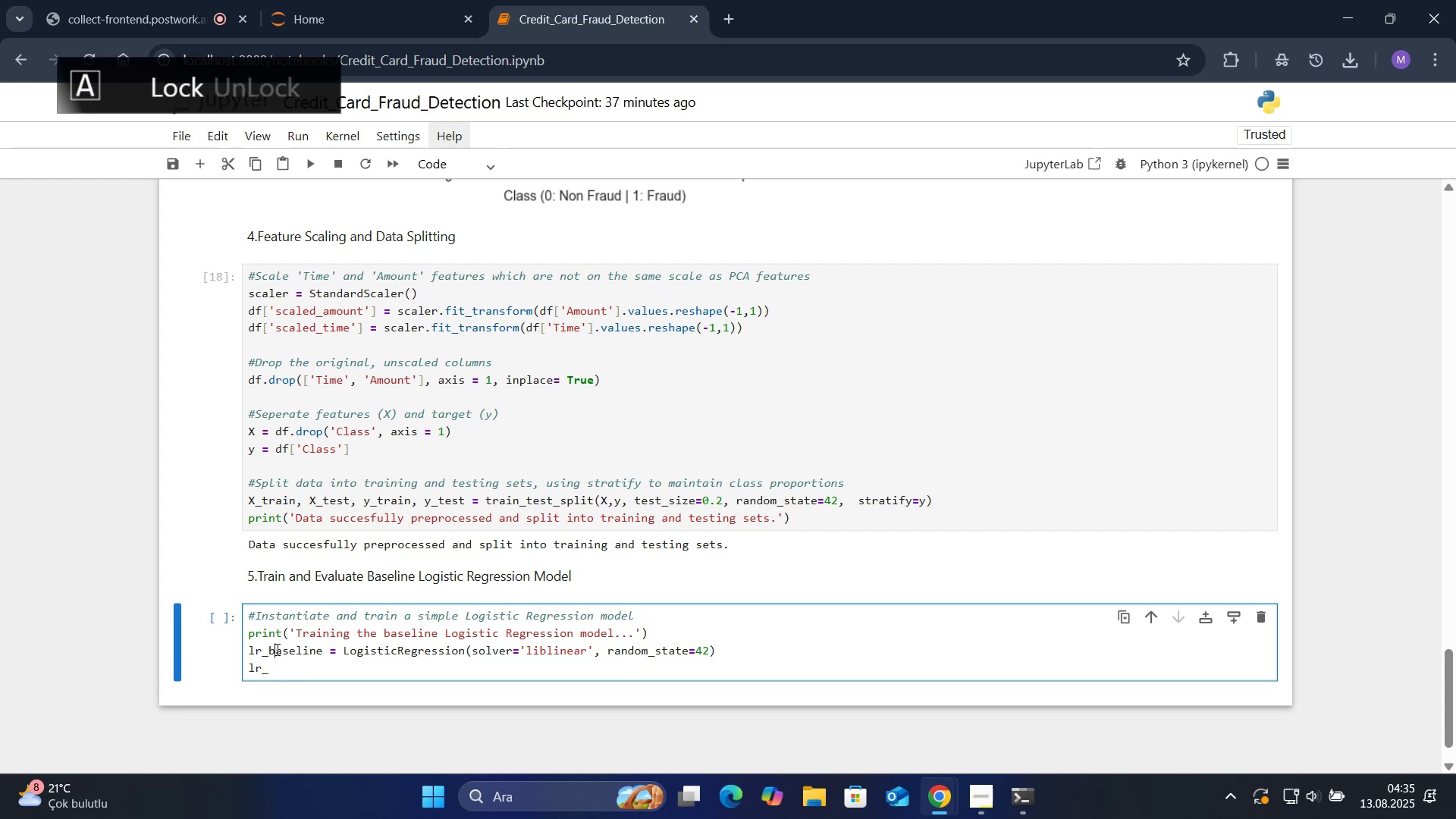 
key(Control+ControlLeft)
 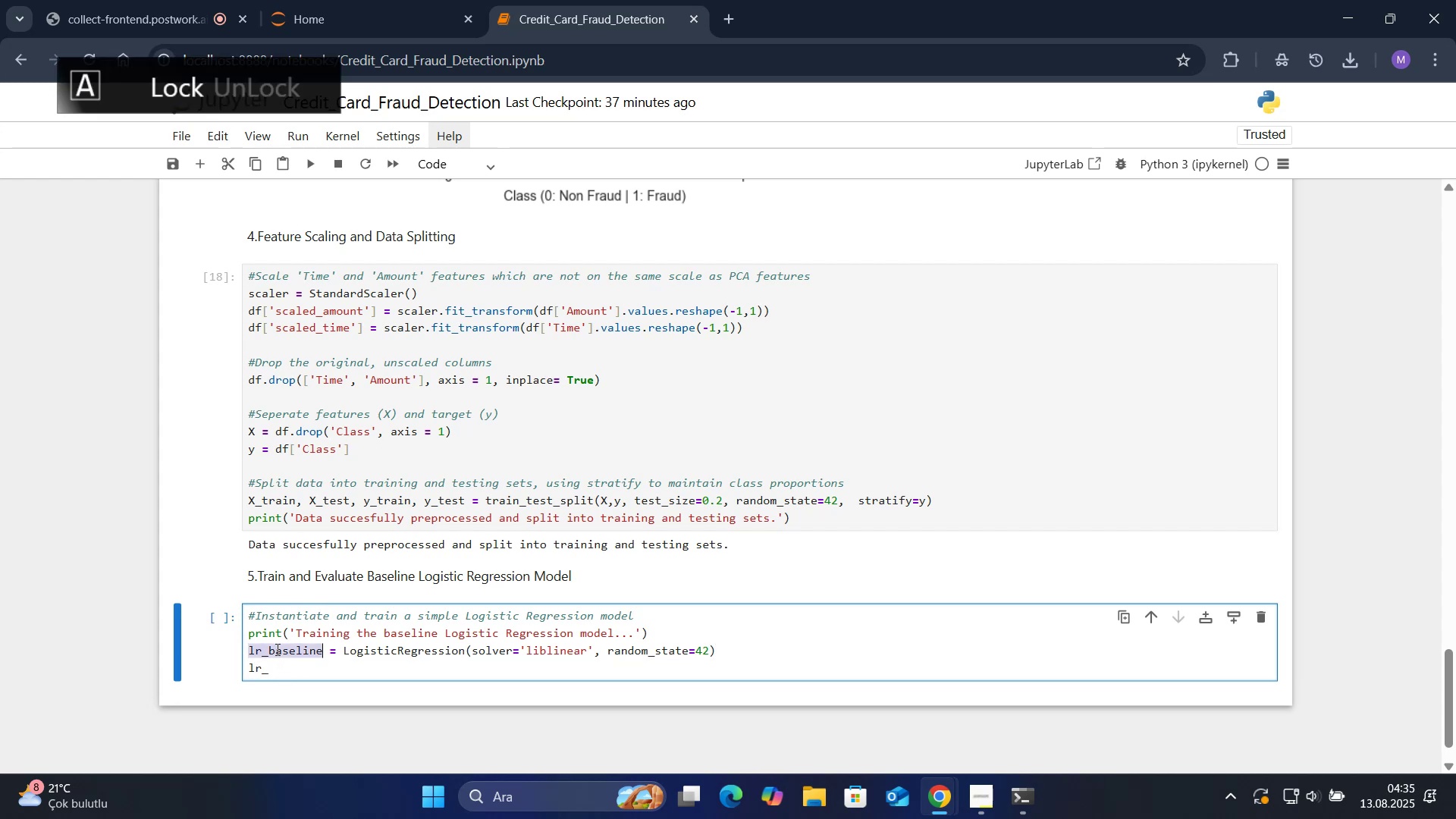 
double_click([276, 649])
 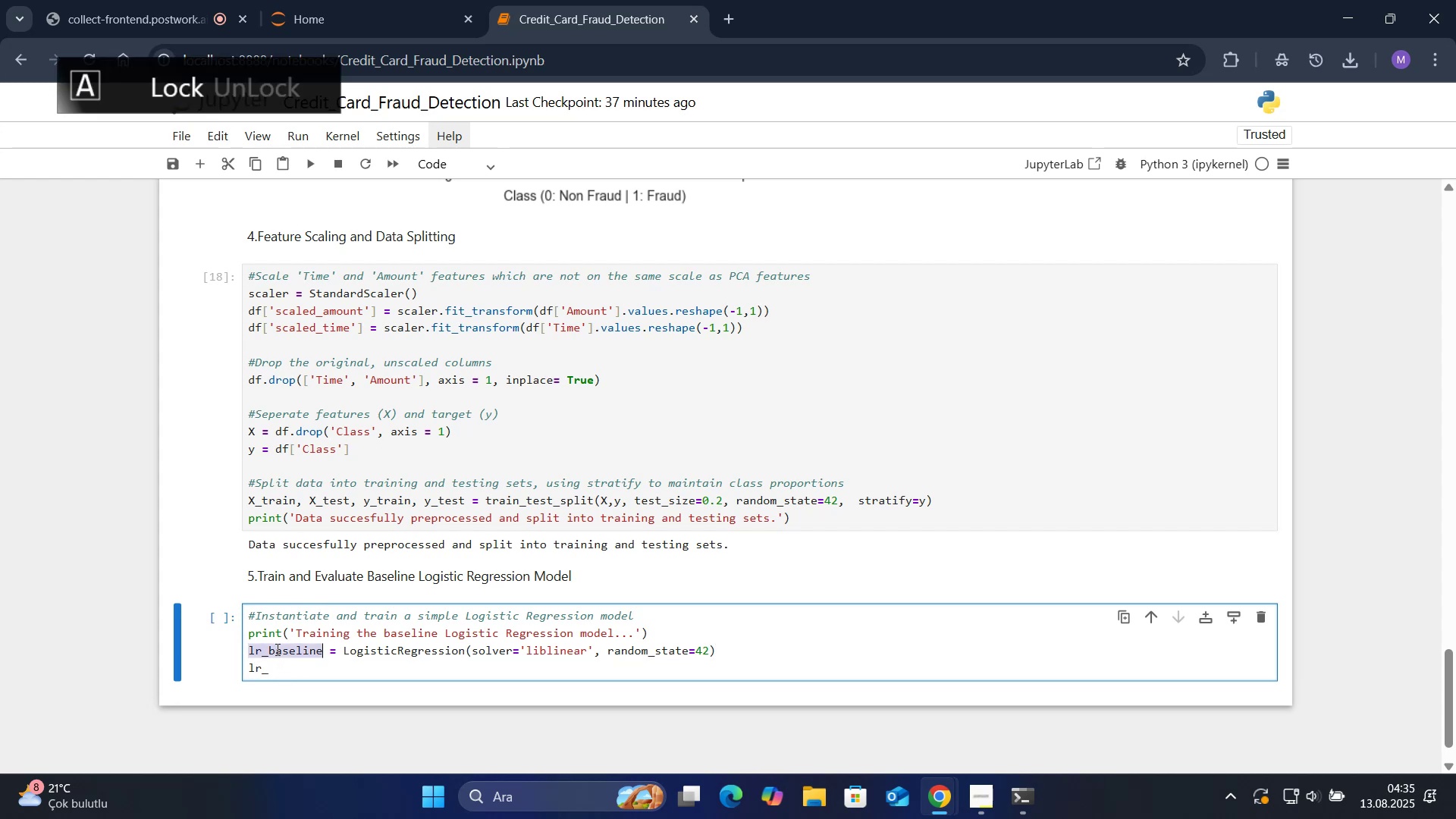 
key(Control+C)
 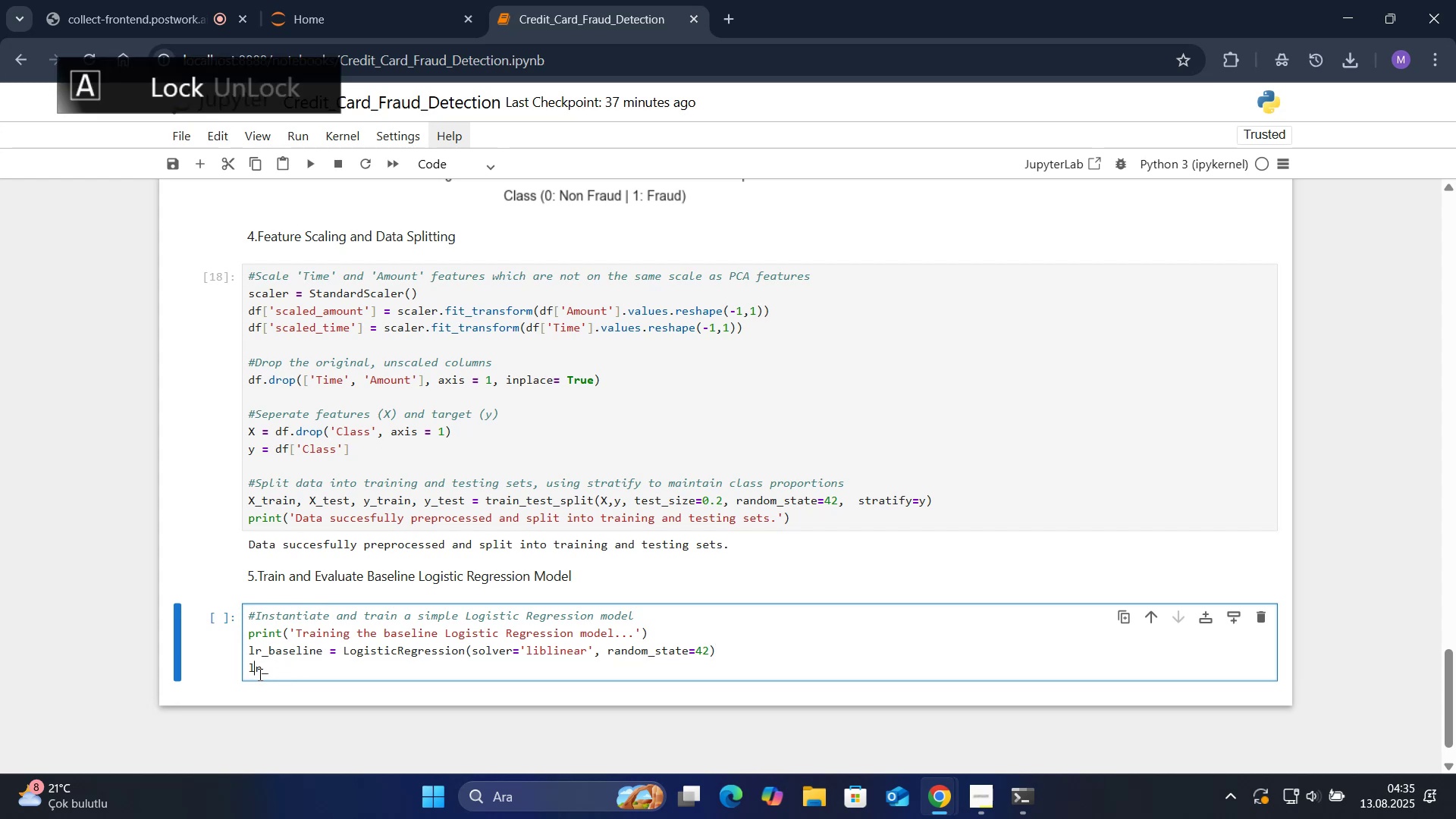 
double_click([259, 674])
 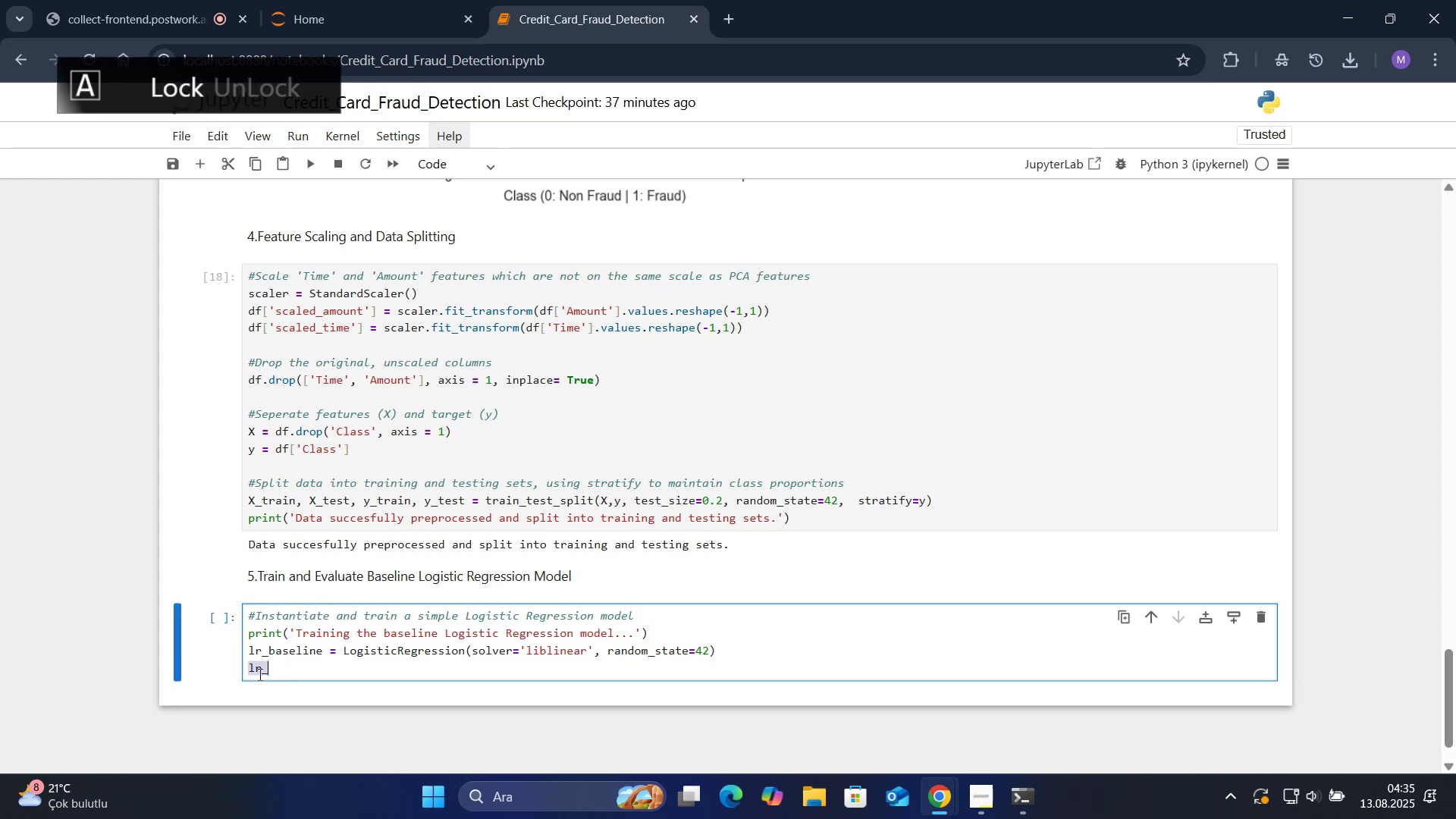 
key(Control+ControlLeft)
 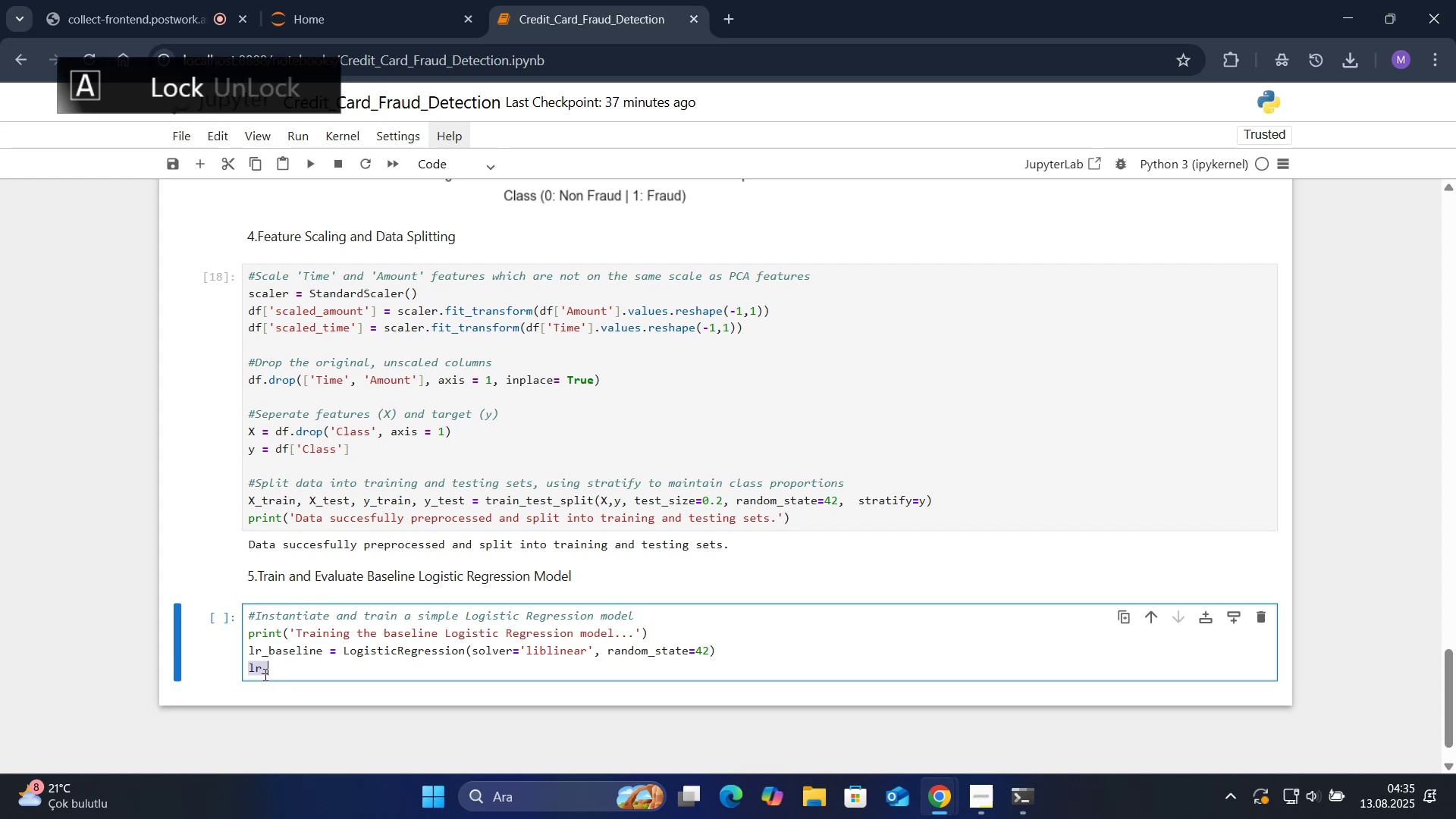 
key(Control+V)
 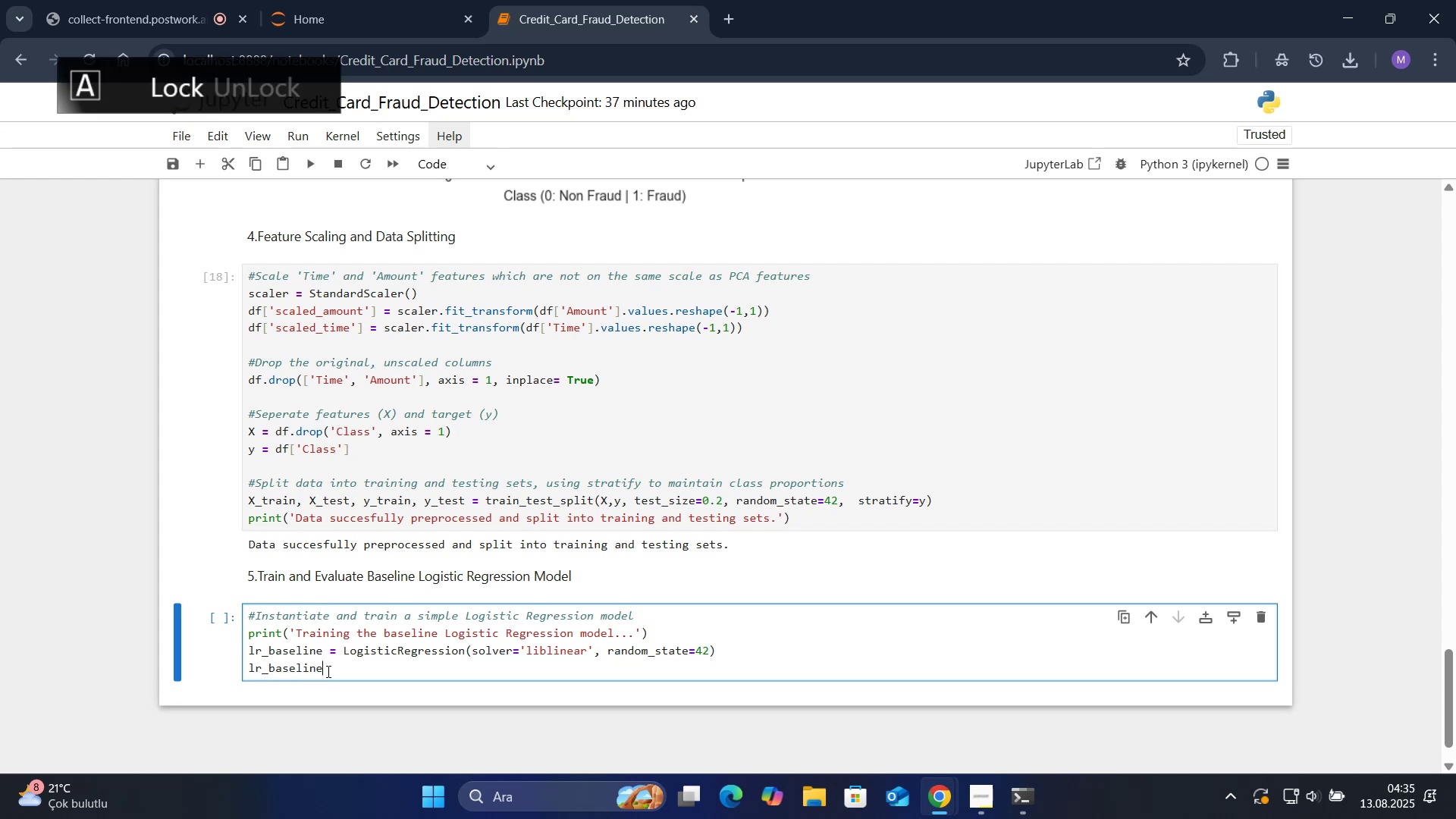 
type( ) )
key(Backspace)
key(Backspace)
key(Backspace)
type(.F'T*()
 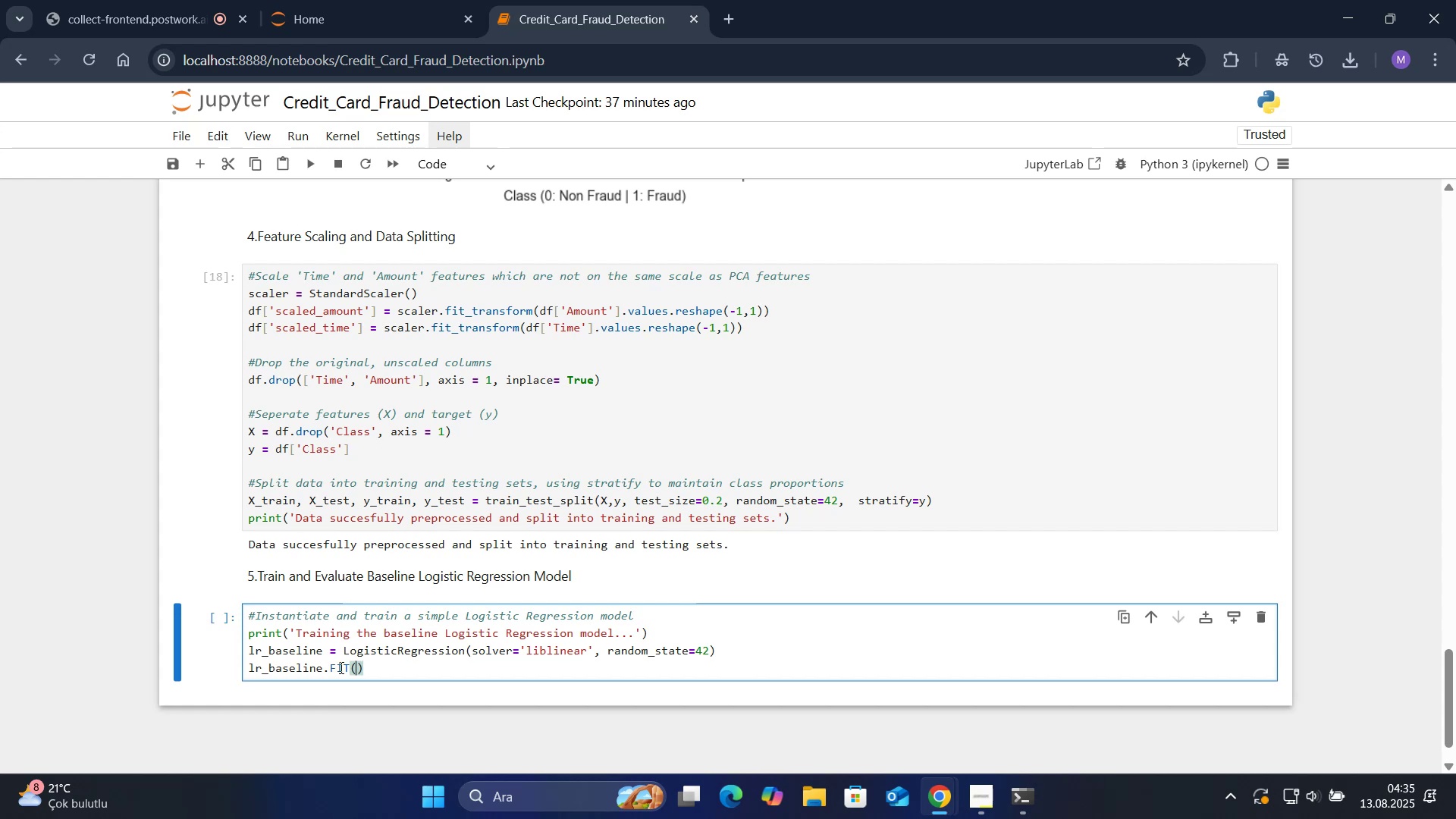 
 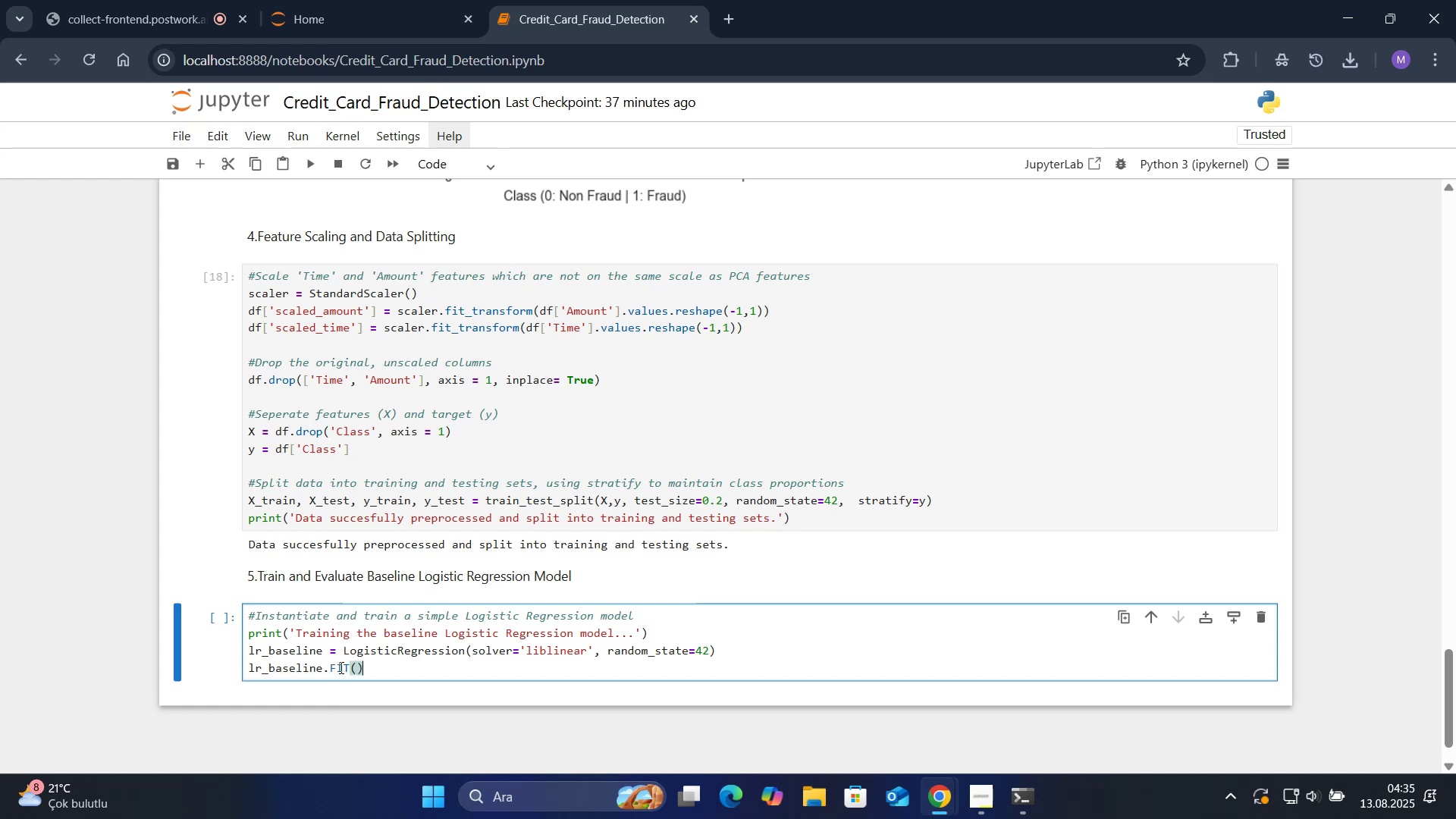 
key(ArrowLeft)
 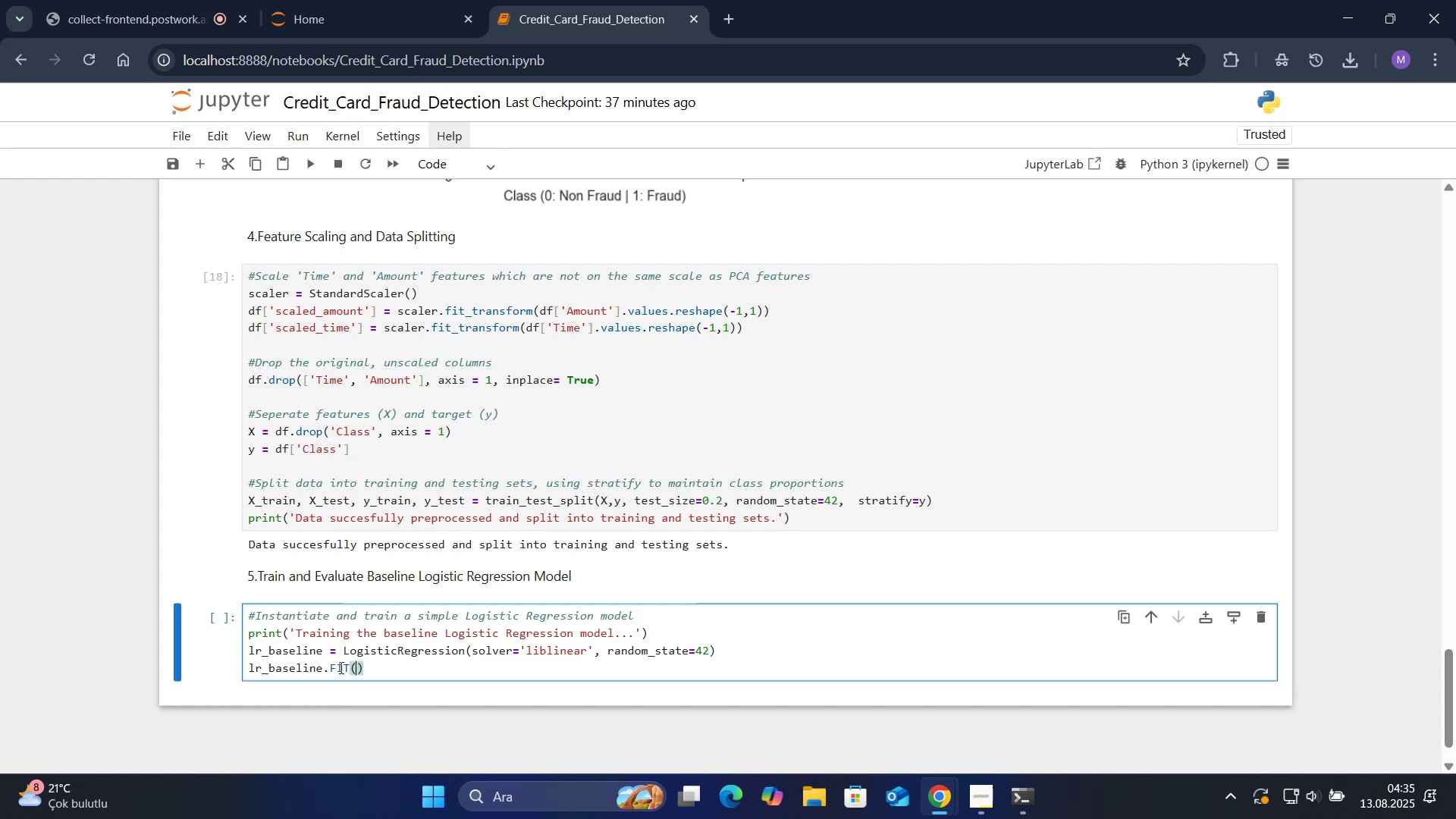 
key(Backspace)
key(Backspace)
key(Backspace)
key(Backspace)
type(f't*()
 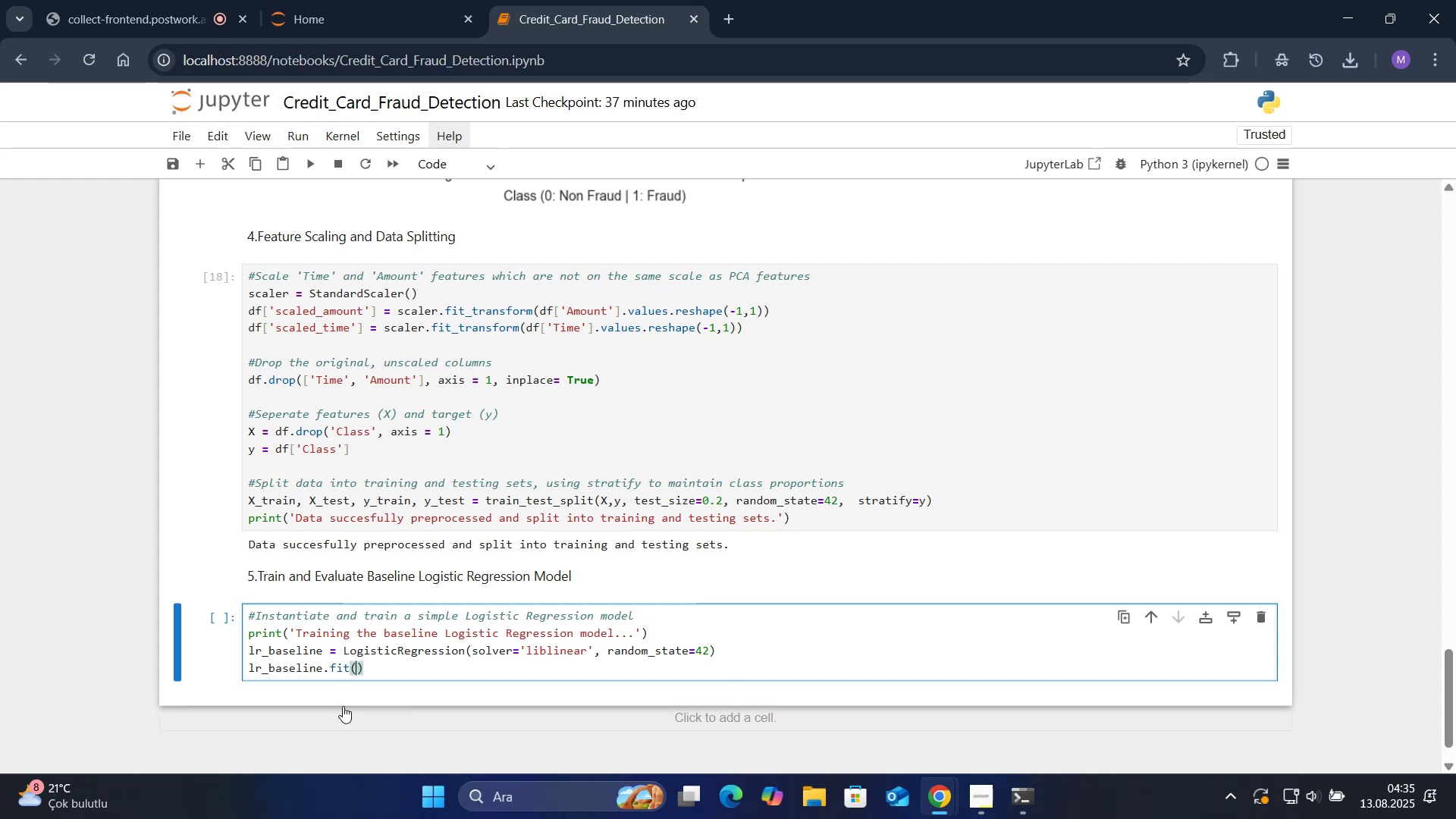 
 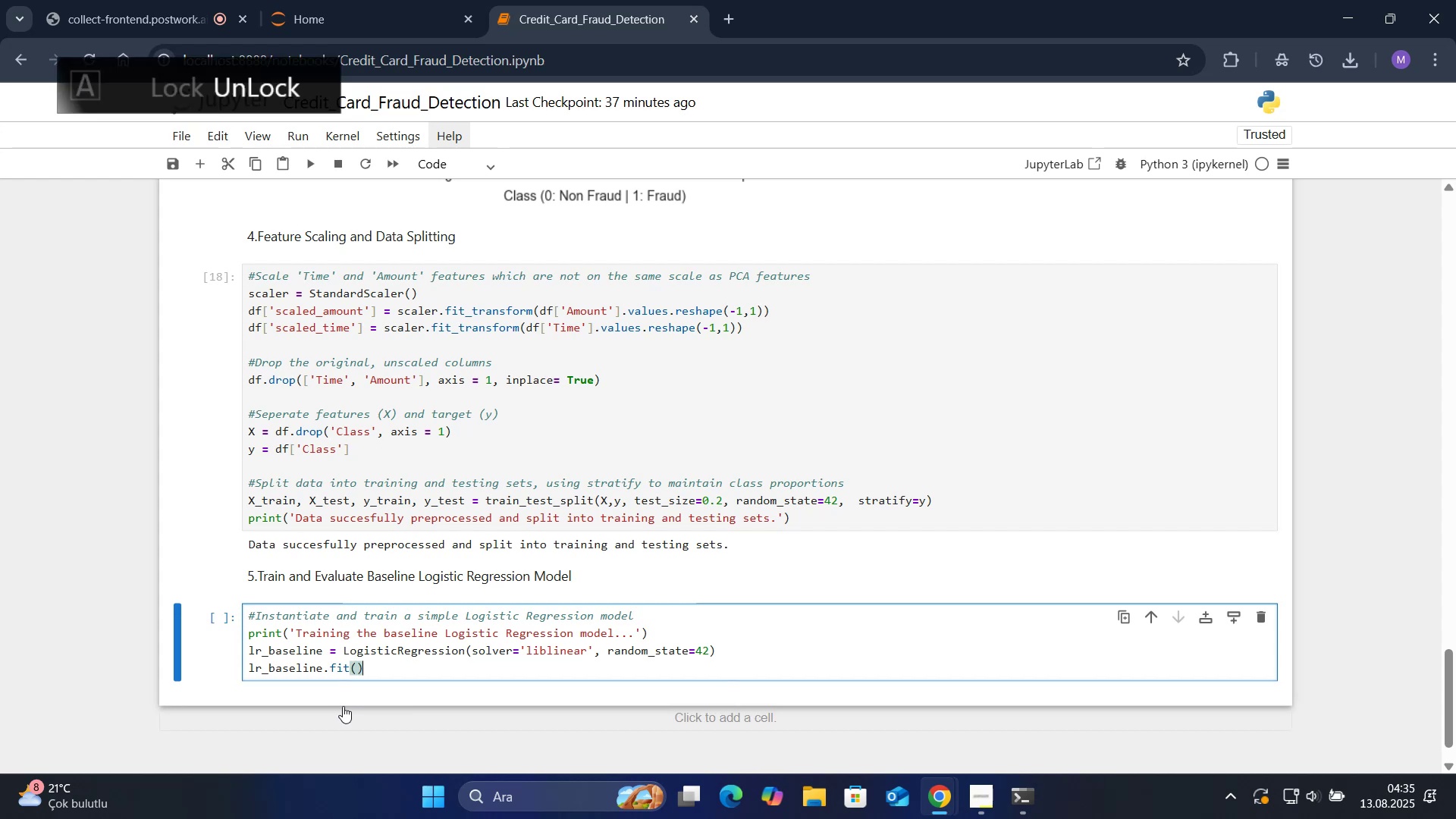 
key(ArrowLeft)
 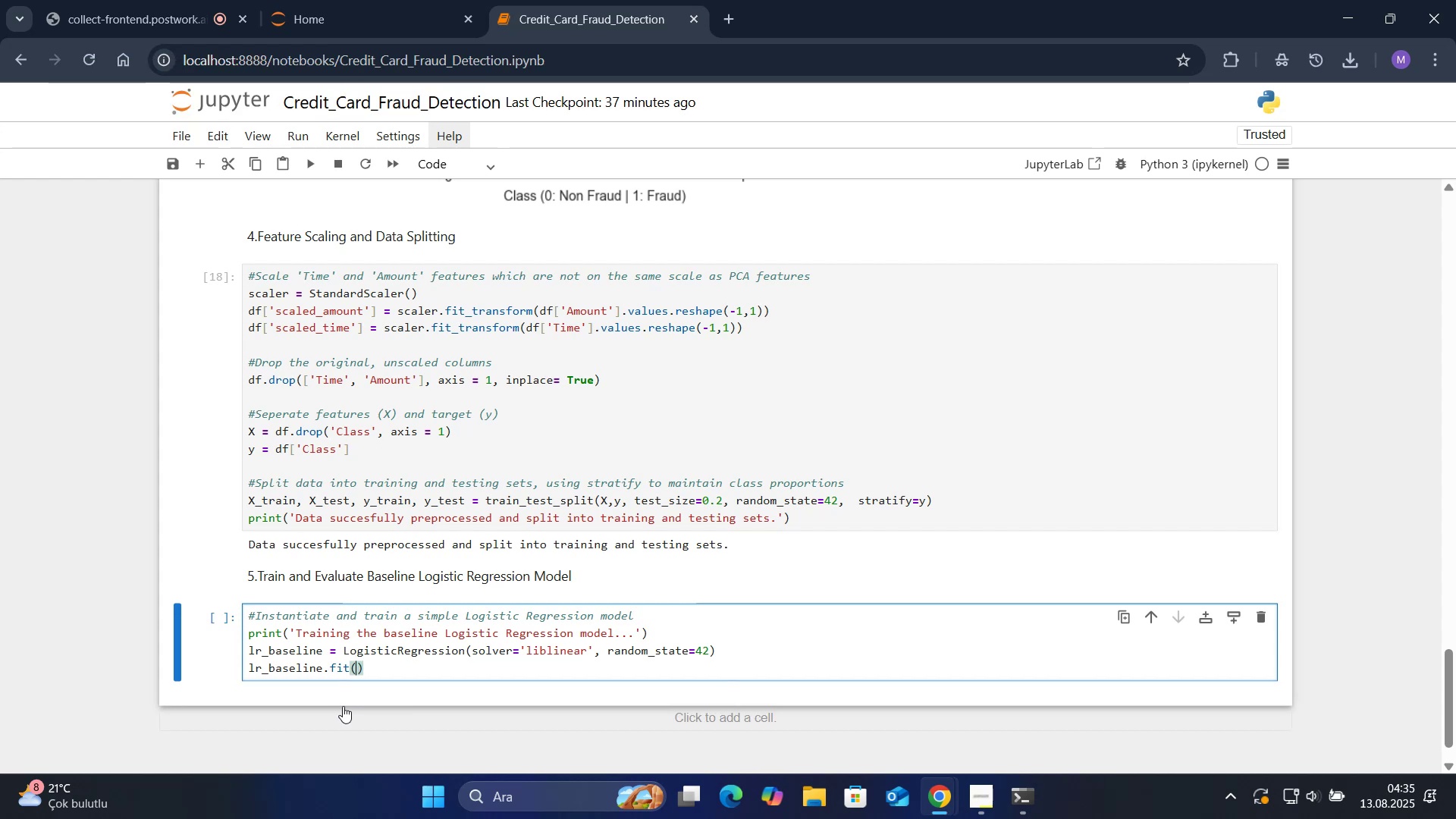 
type(X_tra'n, y_tra'n)
 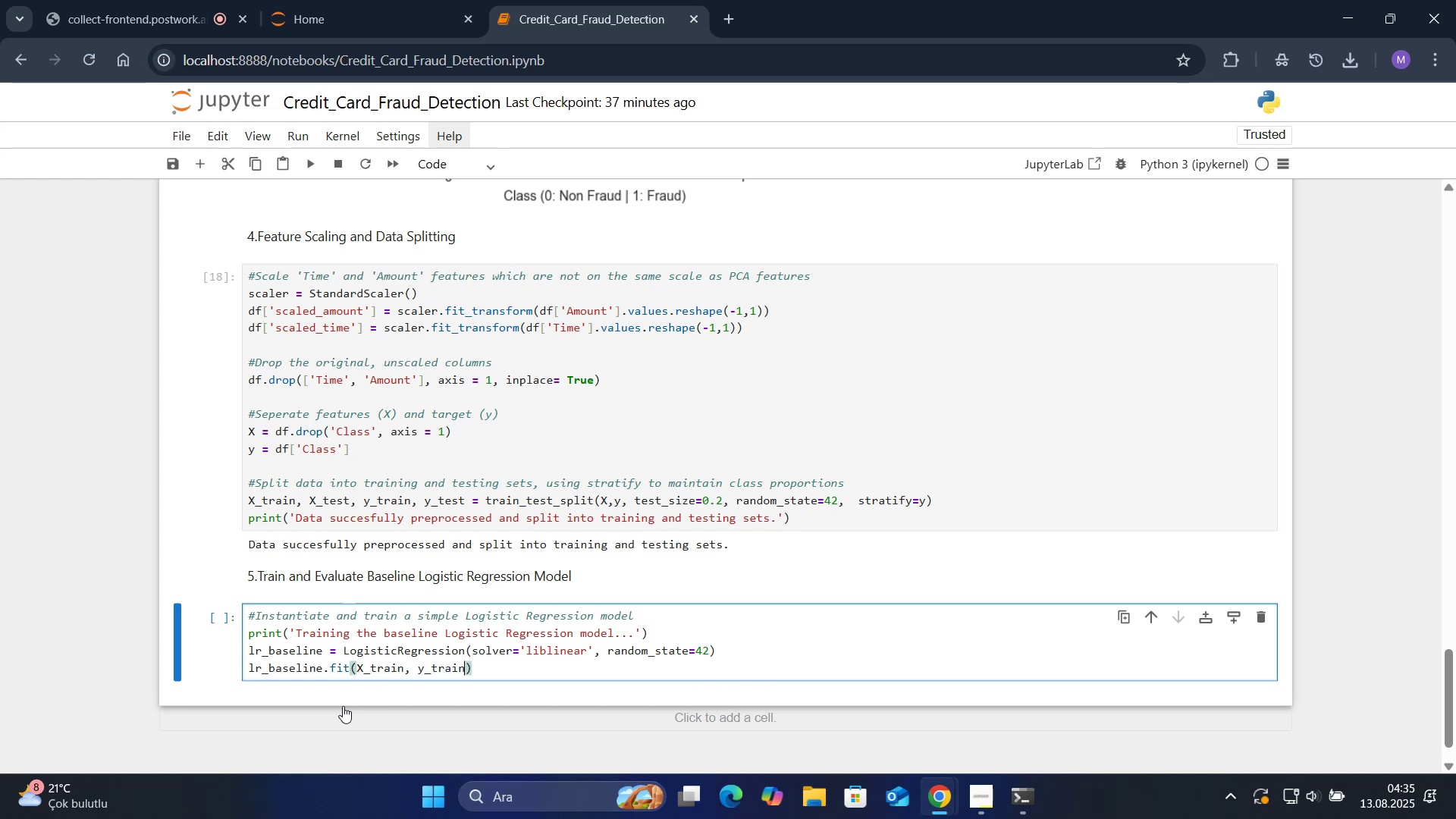 
key(ArrowRight)
 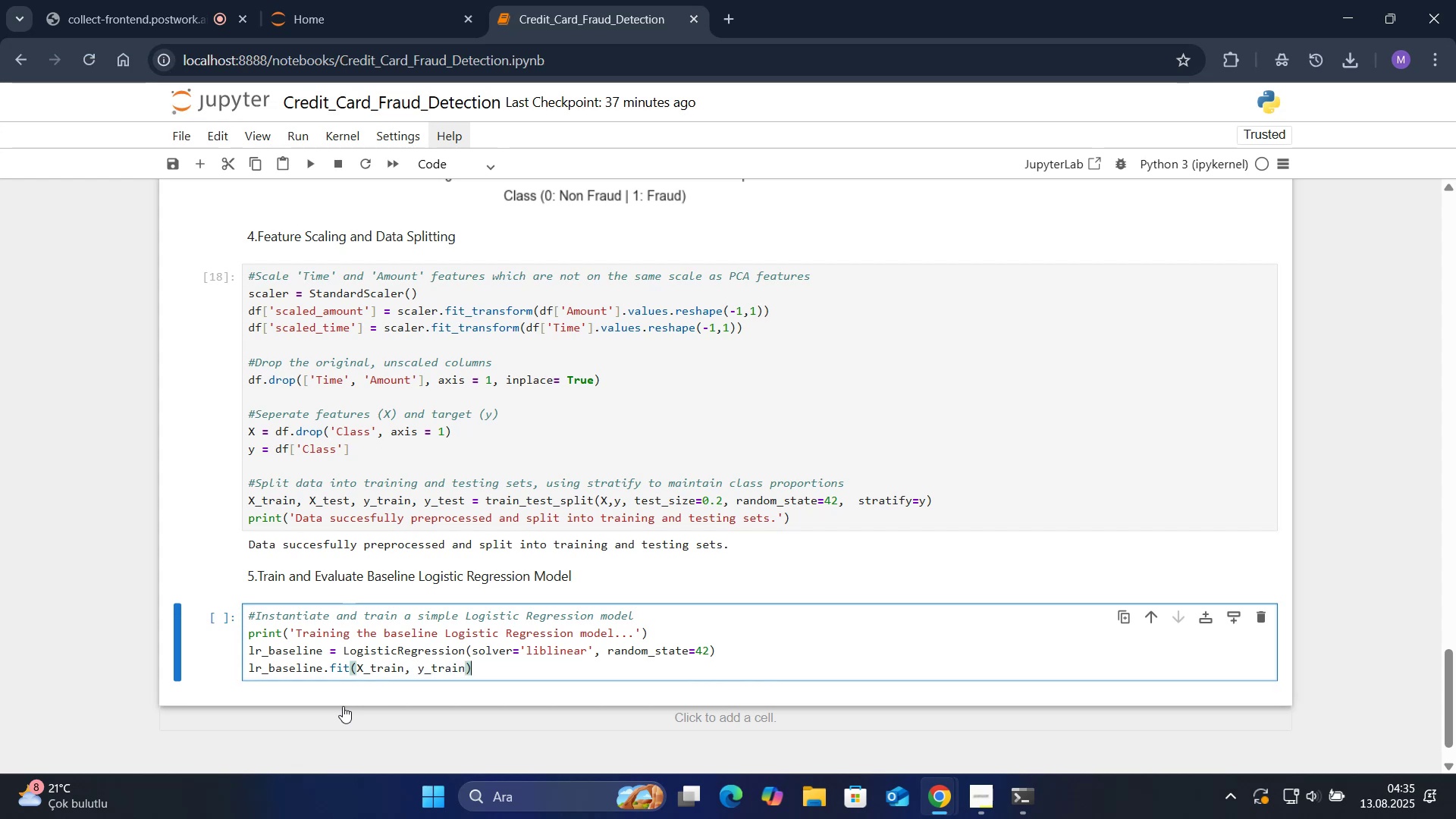 
key(Enter)
 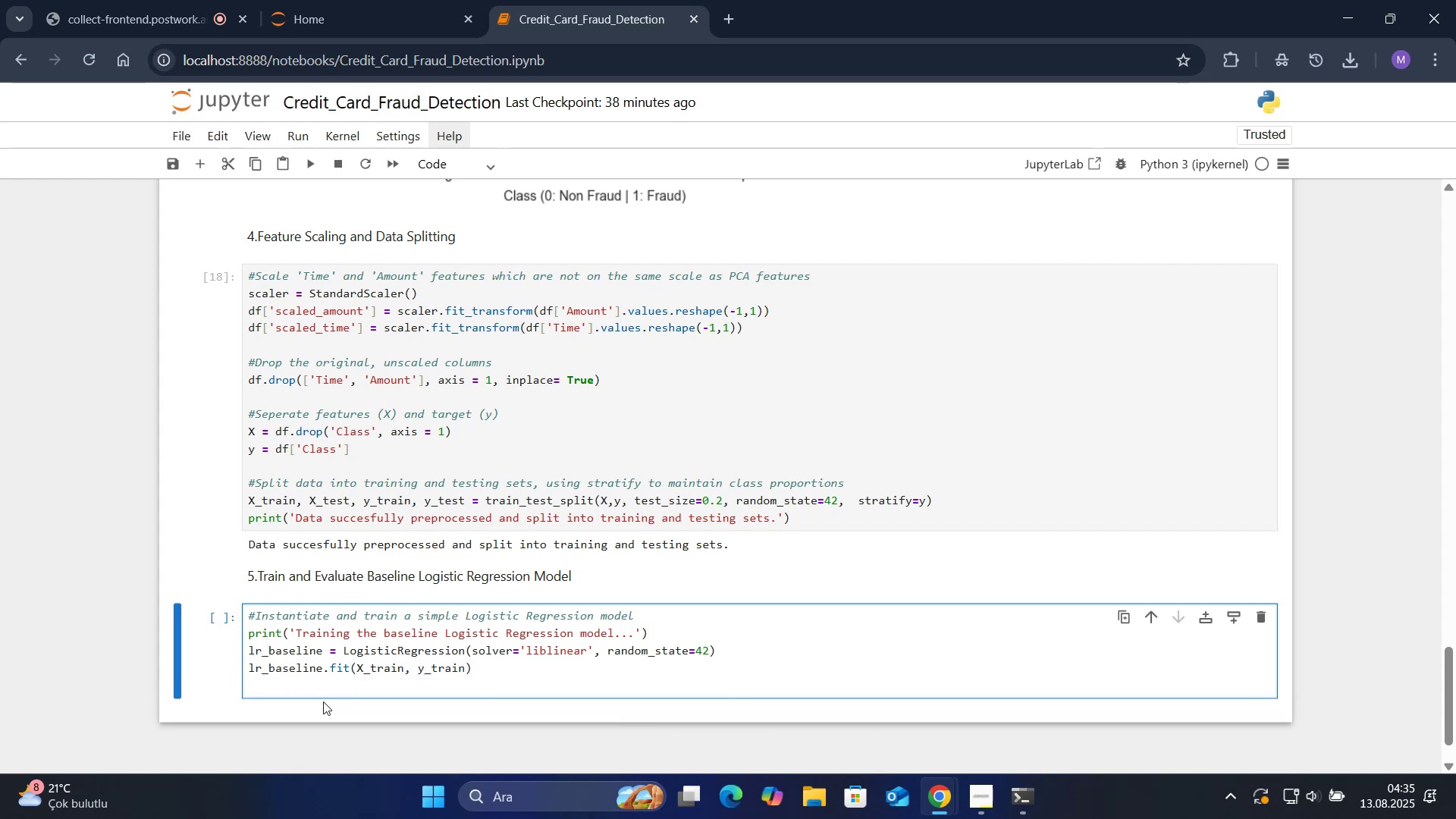 
scroll: coordinate [46, 654], scroll_direction: down, amount: 2.0
 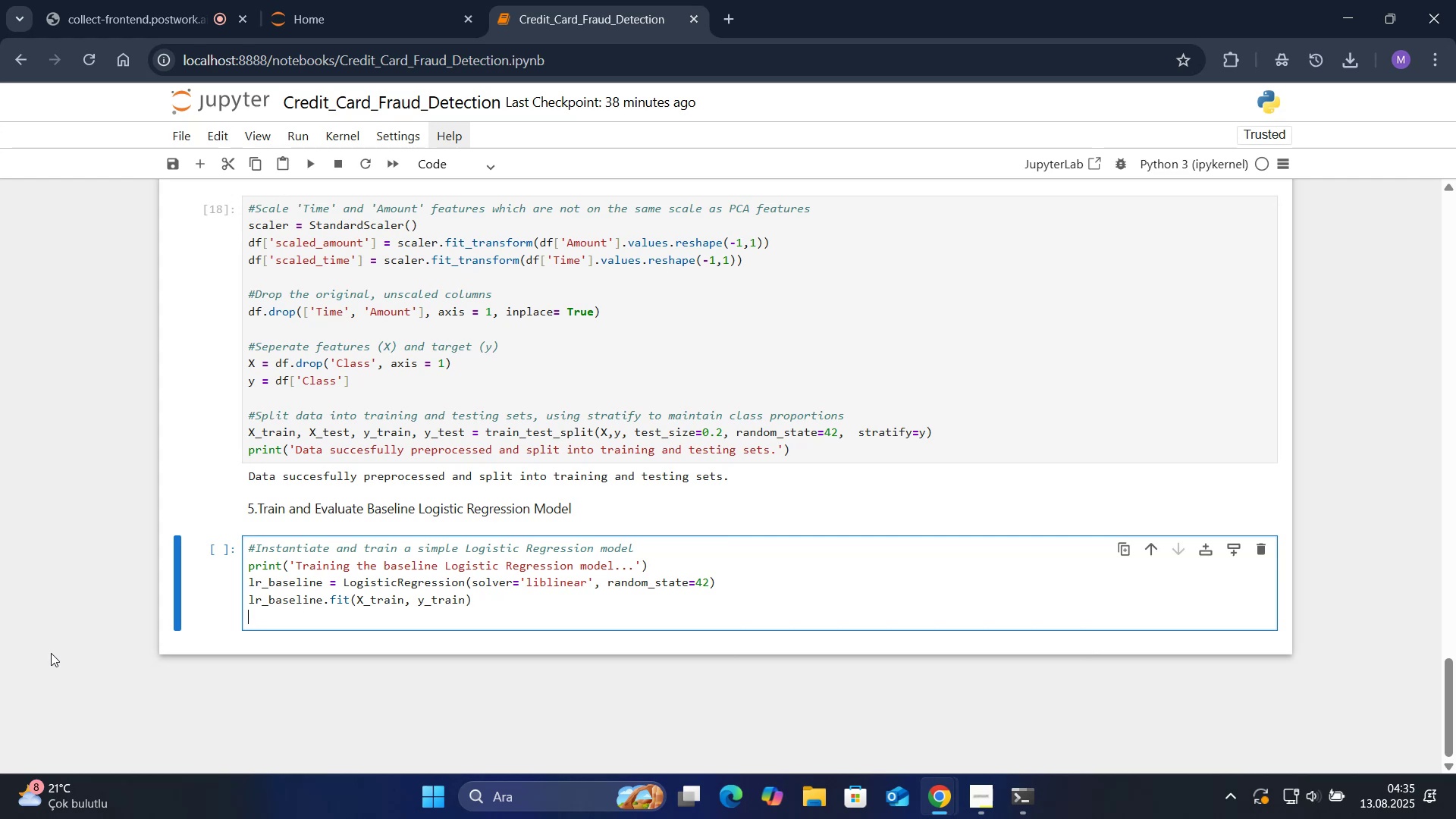 
wait(5.04)
 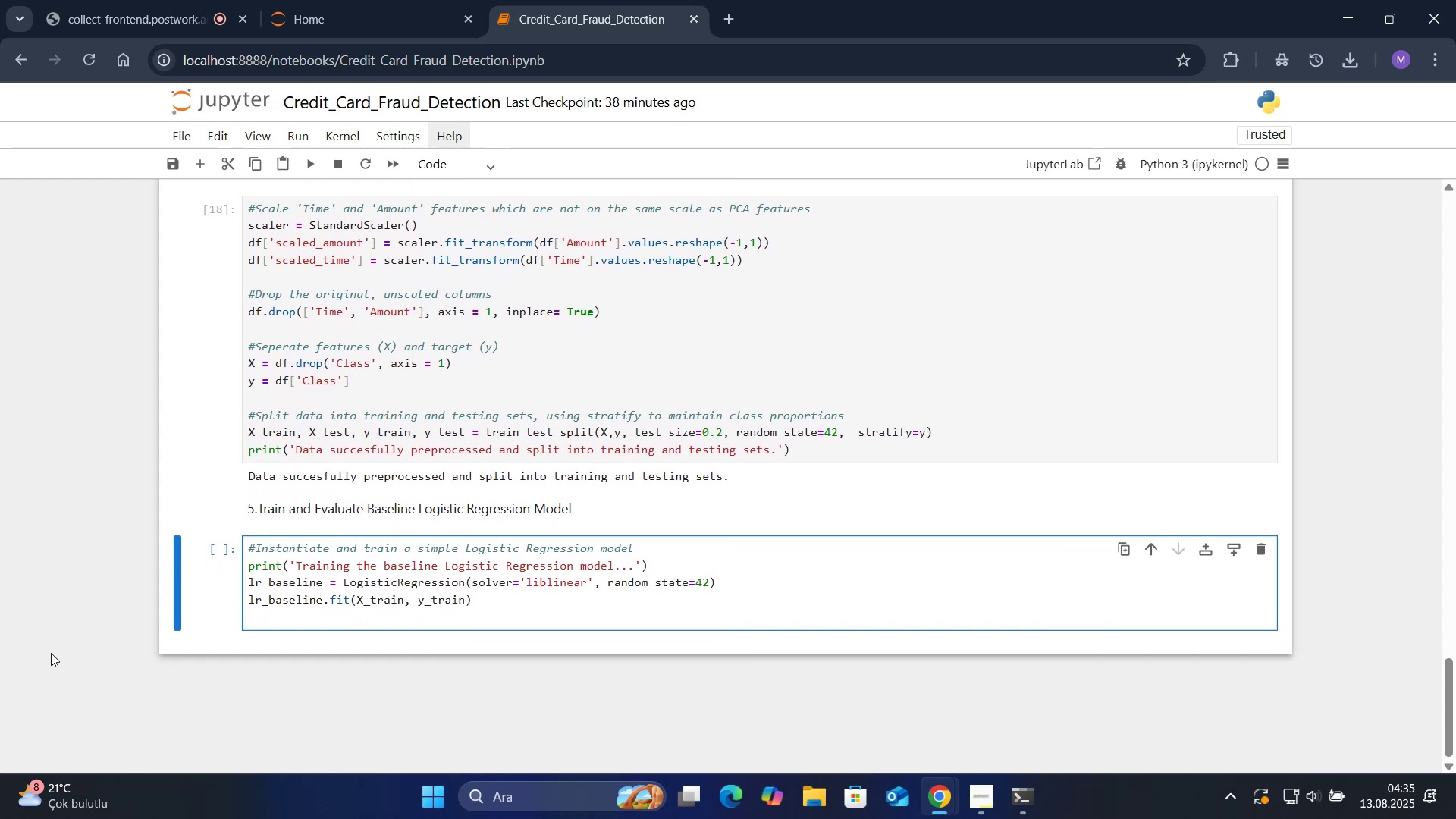 
key(Enter)
 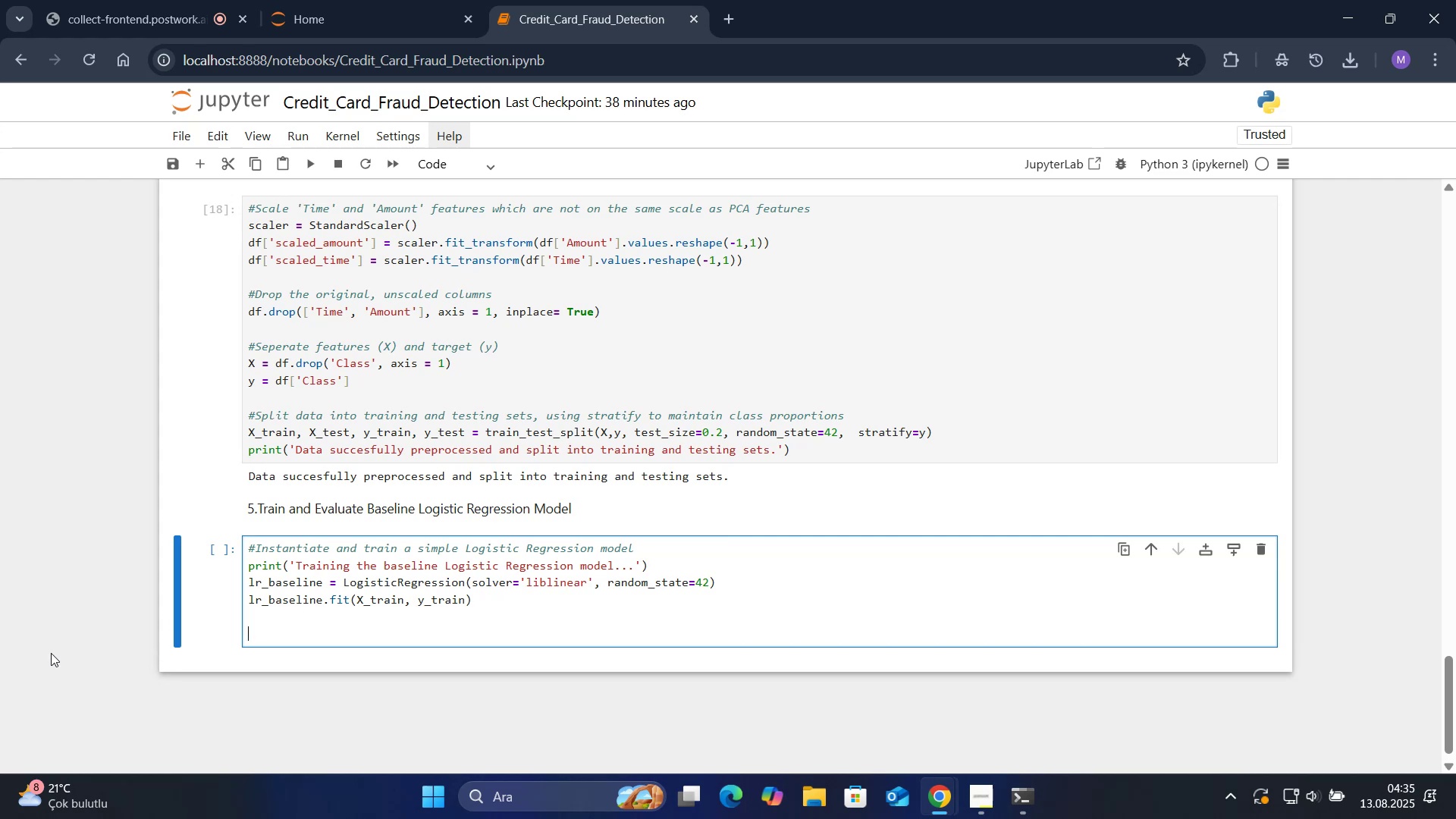 
key(Alt+Control+3)
 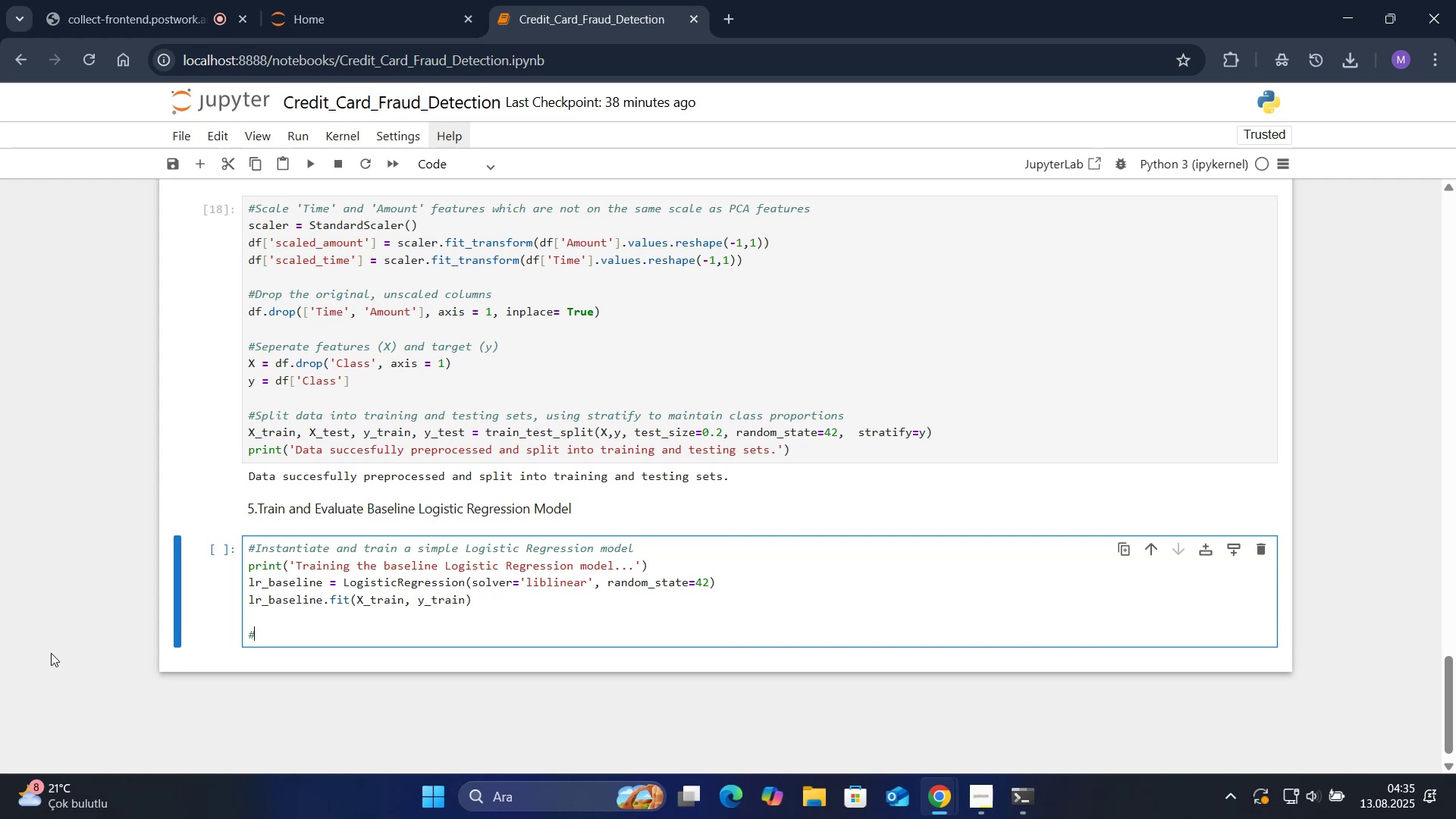 
type(Make pred'ct'ons on the test set)
 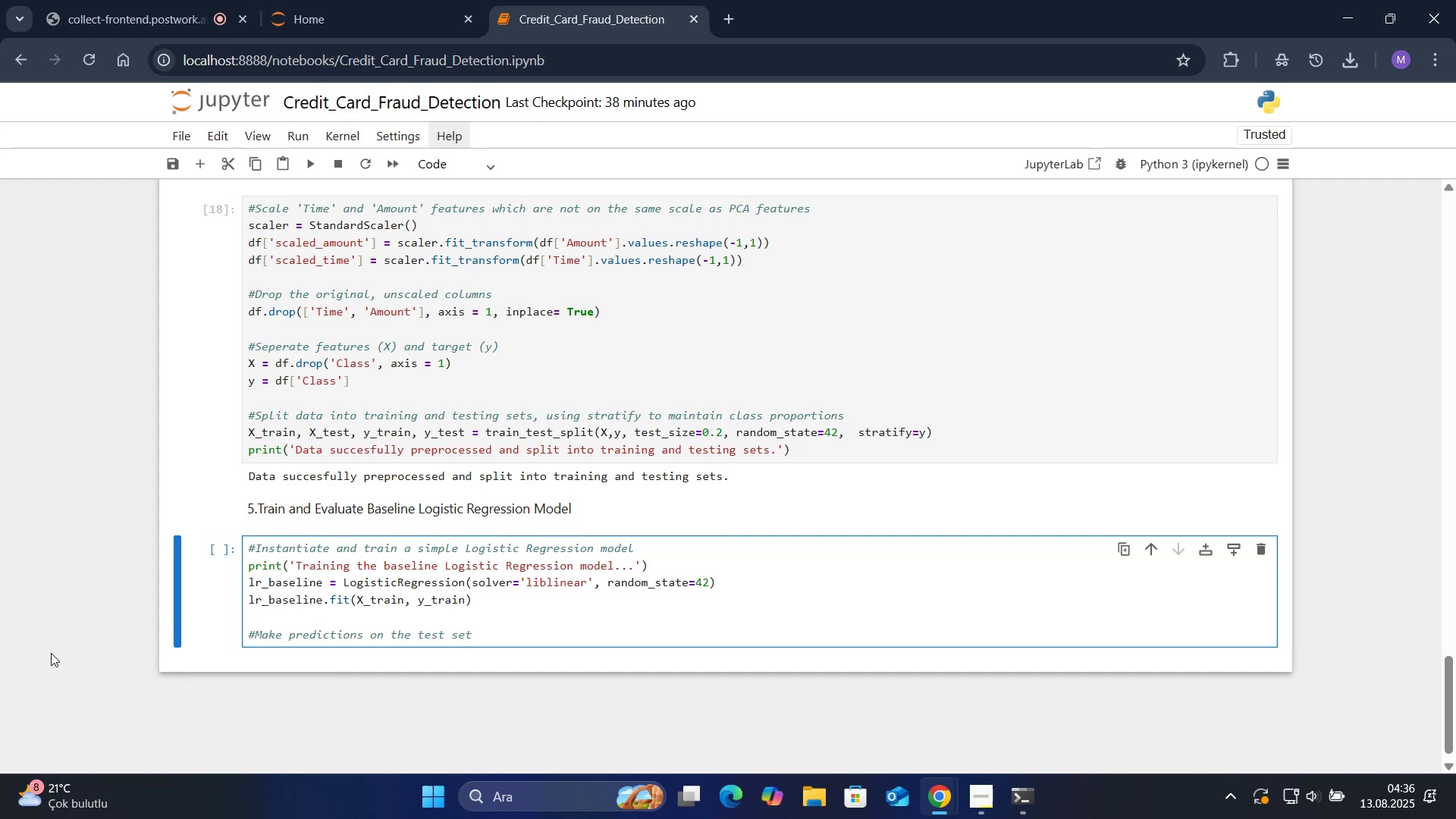 
key(Enter)
 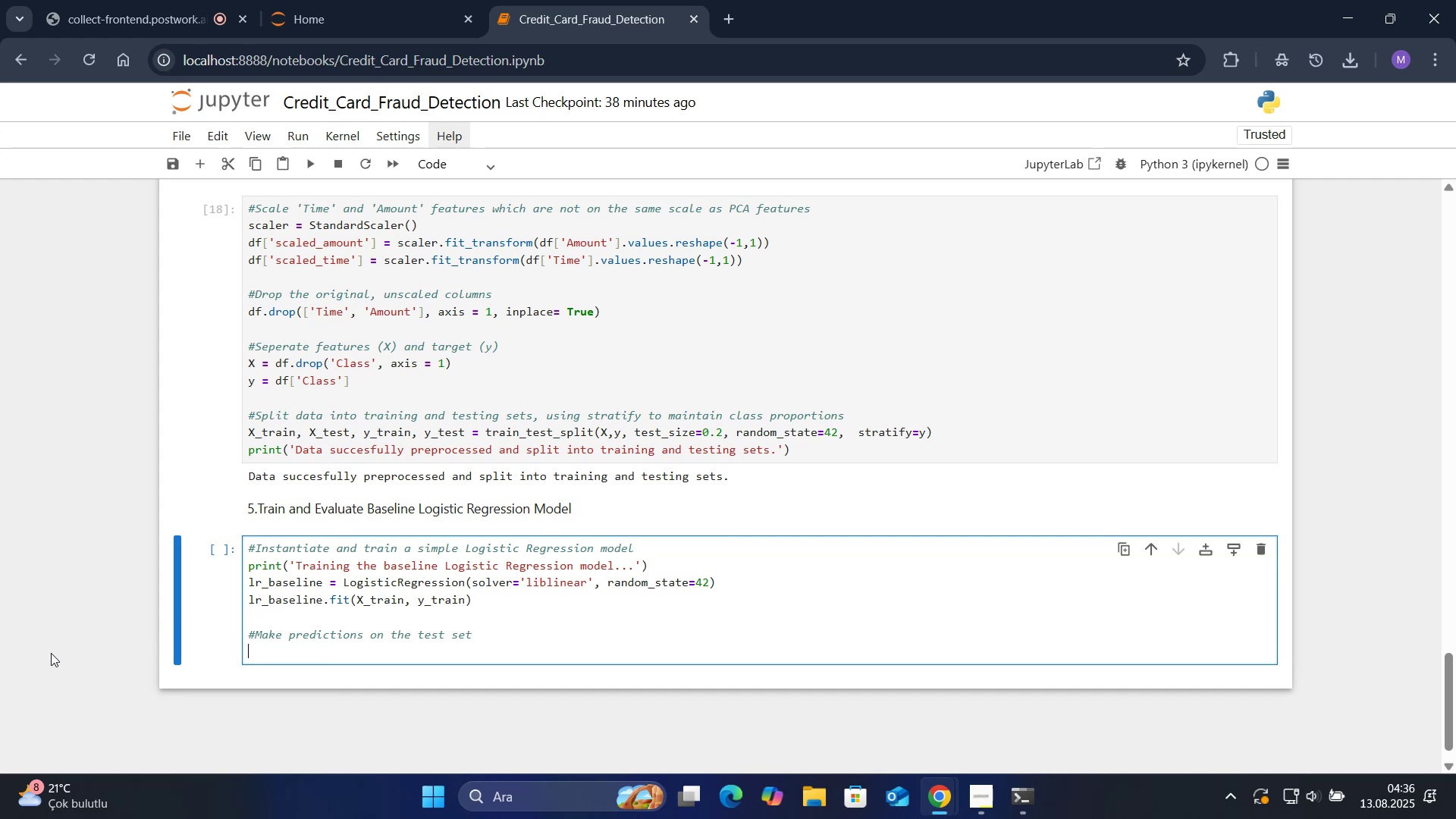 
type(y_pred_basel'ne ) lr_basel'ne.r)
key(Backspace)
type(pred'ct)
 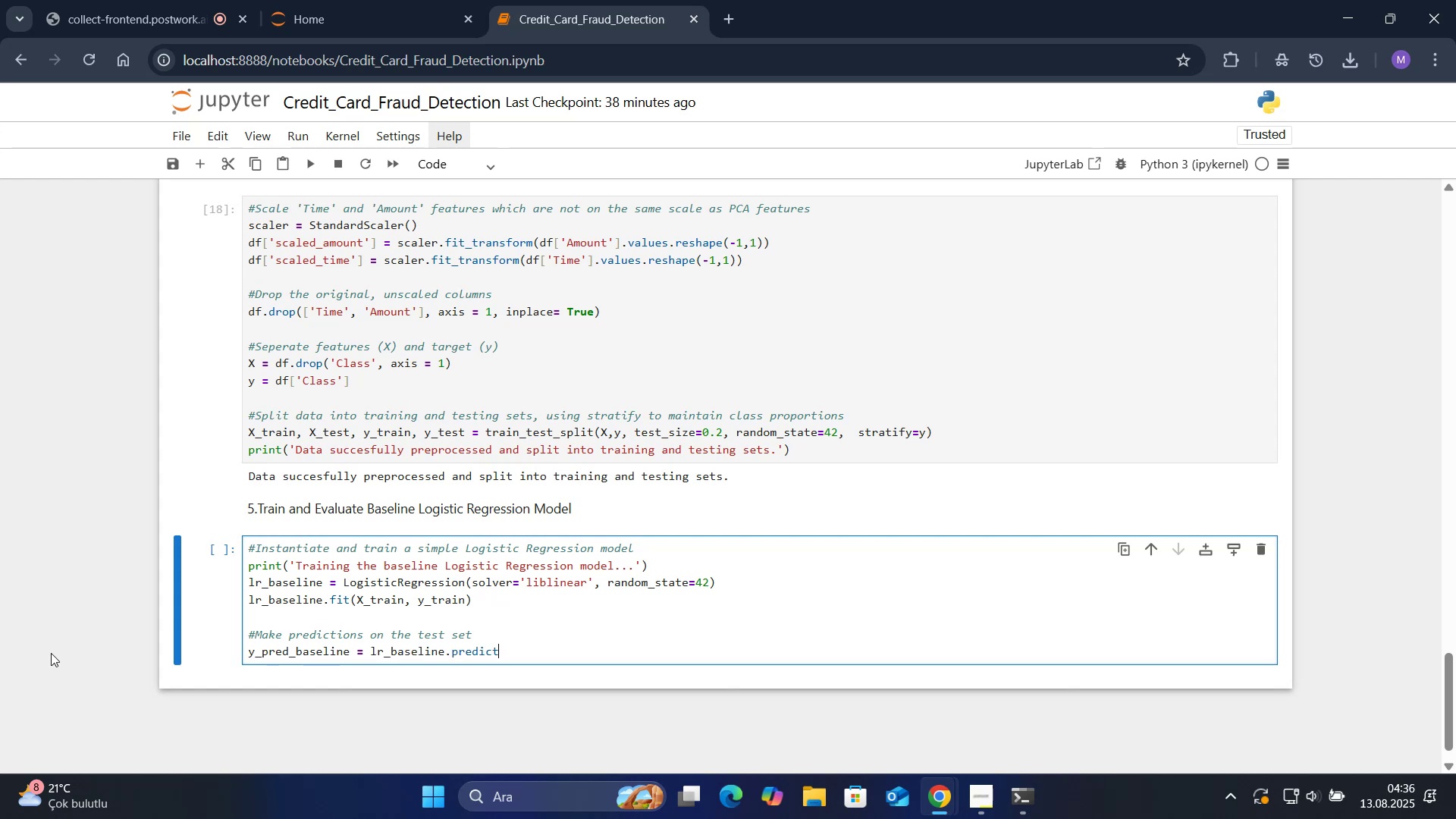 
type(*()
 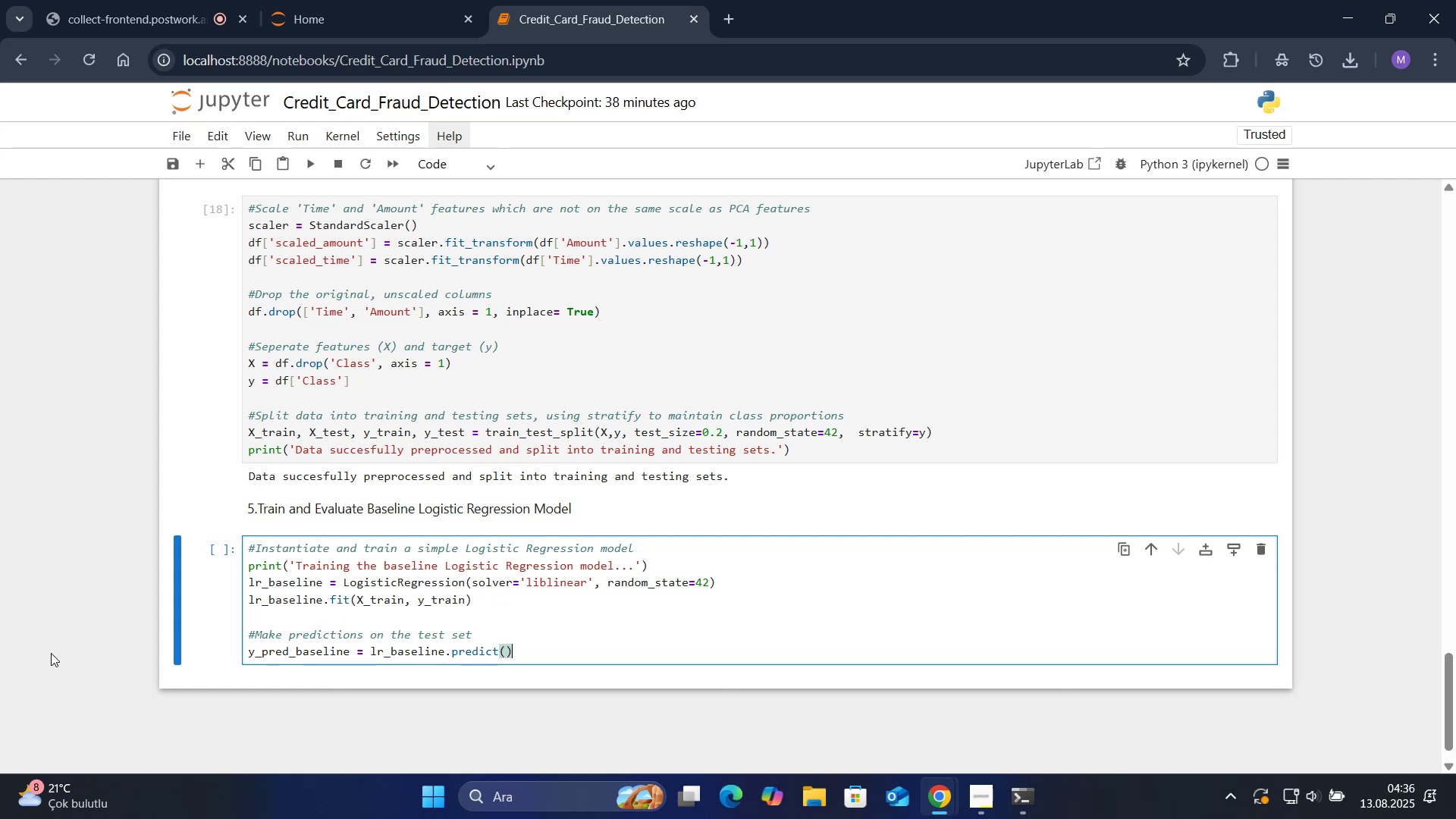 
key(ArrowLeft)
 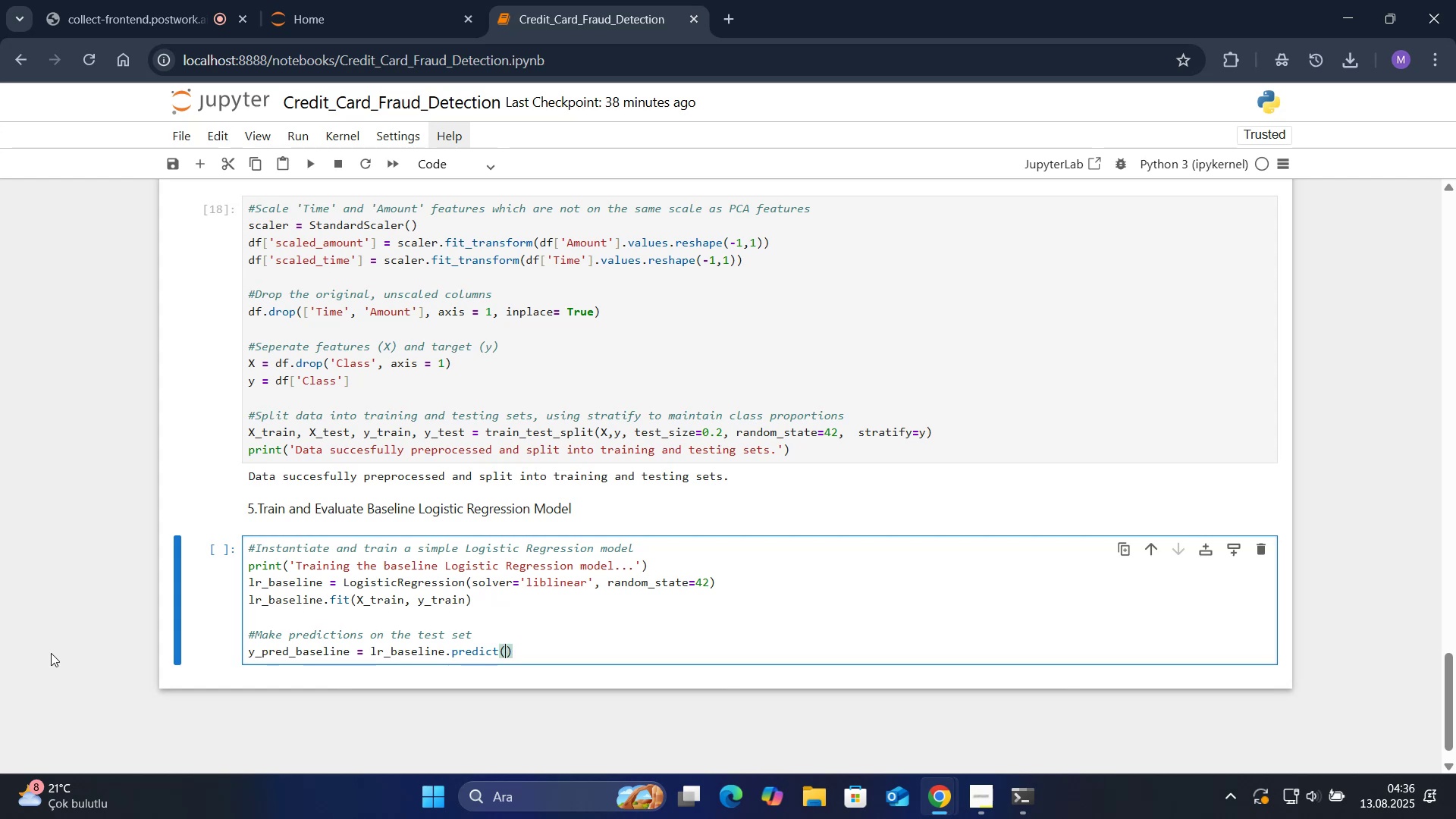 
type(X_test)
 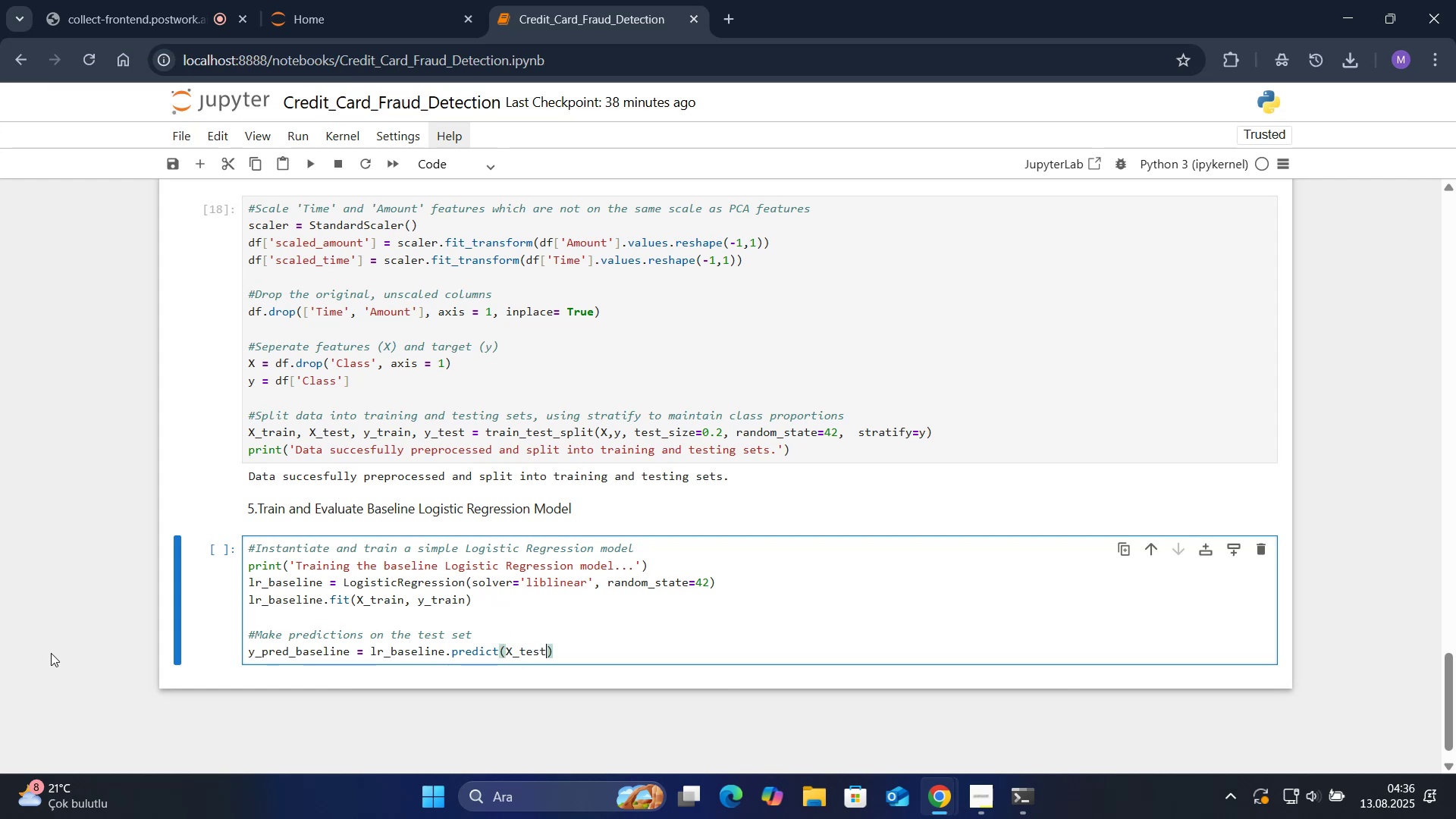 
key(ArrowRight)
 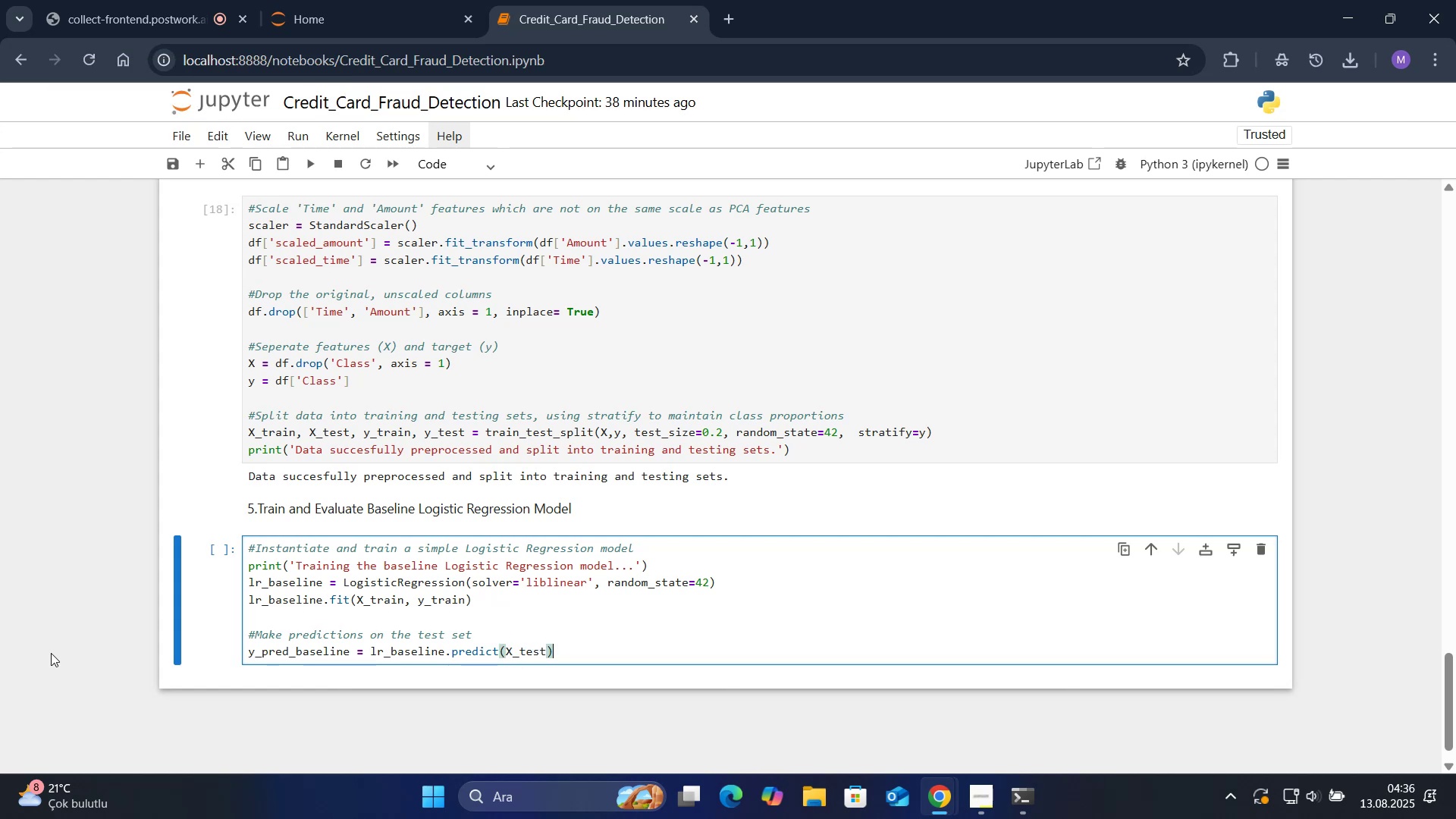 
key(Enter)
 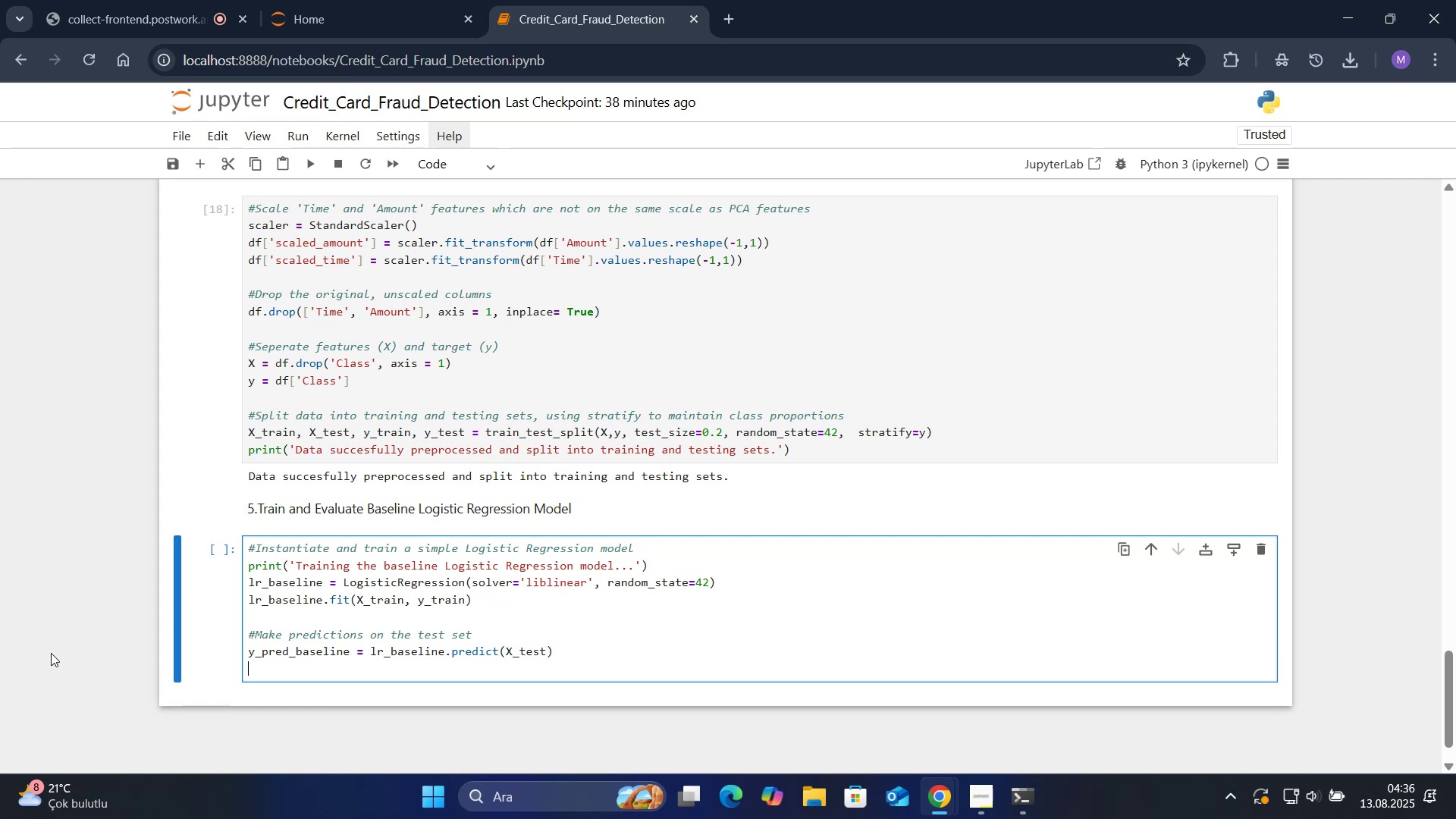 
type(y_scores_B)
key(Backspace)
type(B)
key(Backspace)
type(basel'ne ) )
 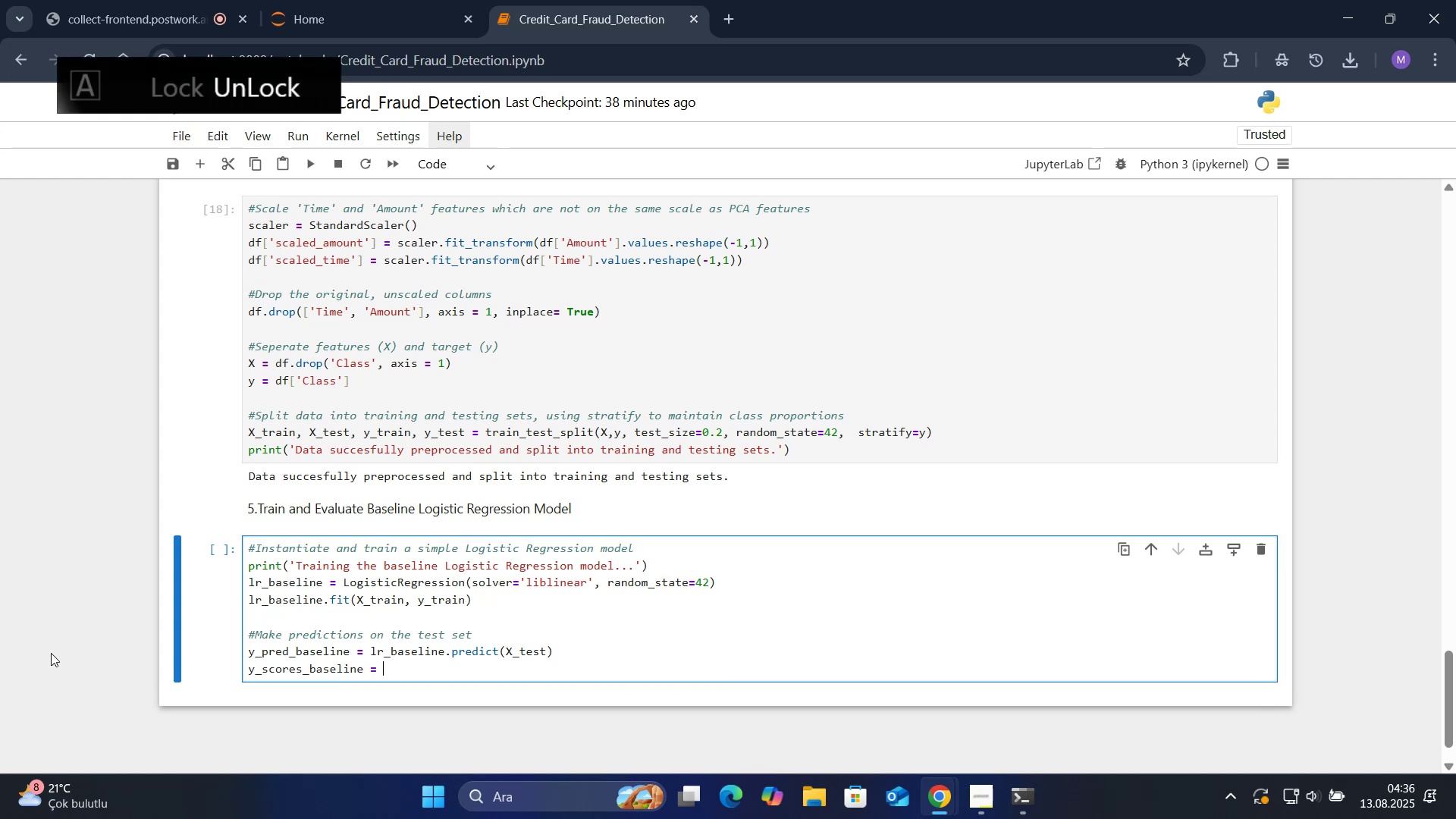 
type(lr_Ba)
key(Backspace)
key(Backspace)
type(B)
key(Backspace)
type(basel'ne ))
key(Backspace)
key(Backspace)
type(.dec's'on )
key(Backspace)
type(_funct'on)
 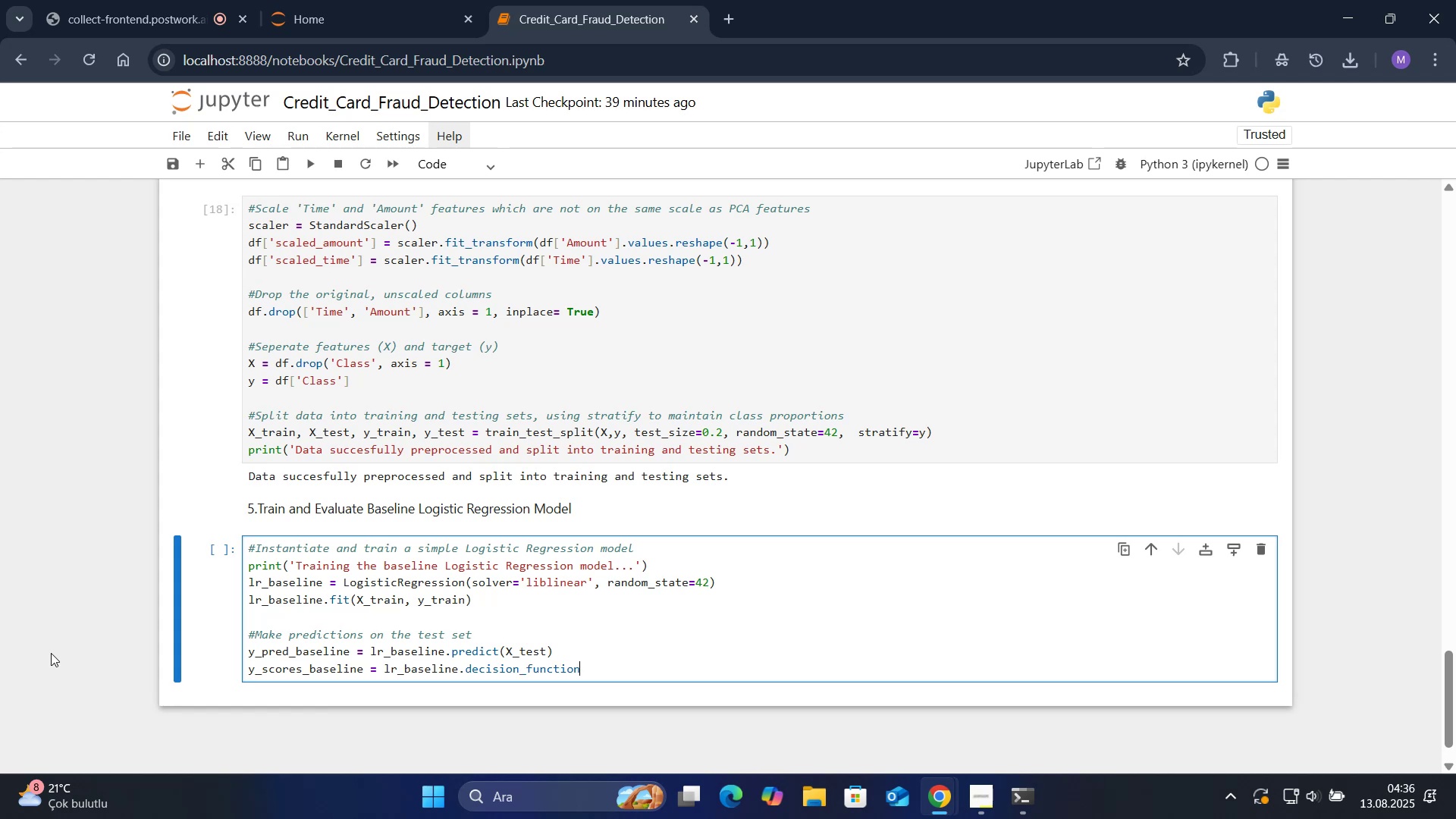 
type(*()
 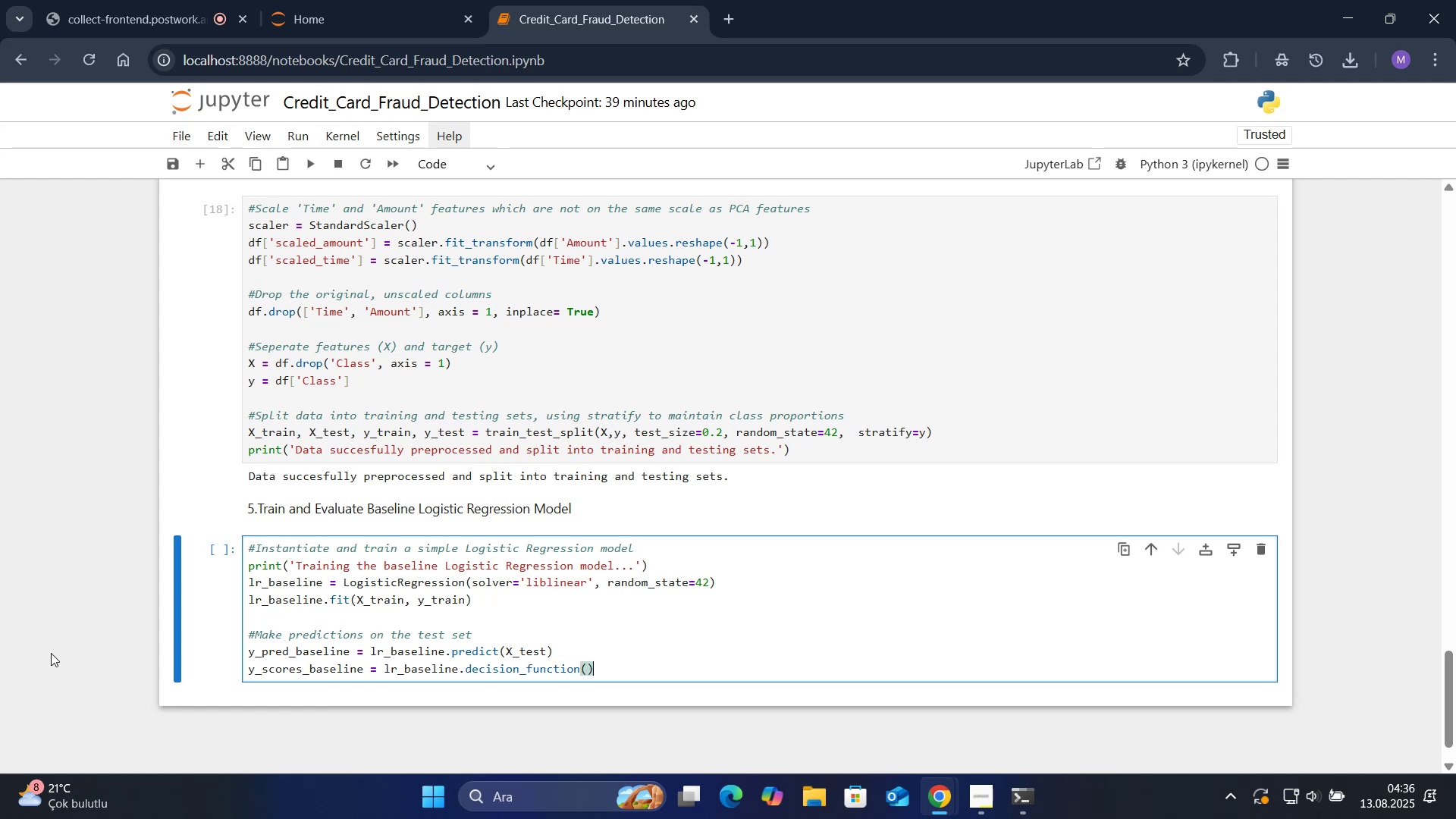 
key(ArrowLeft)
 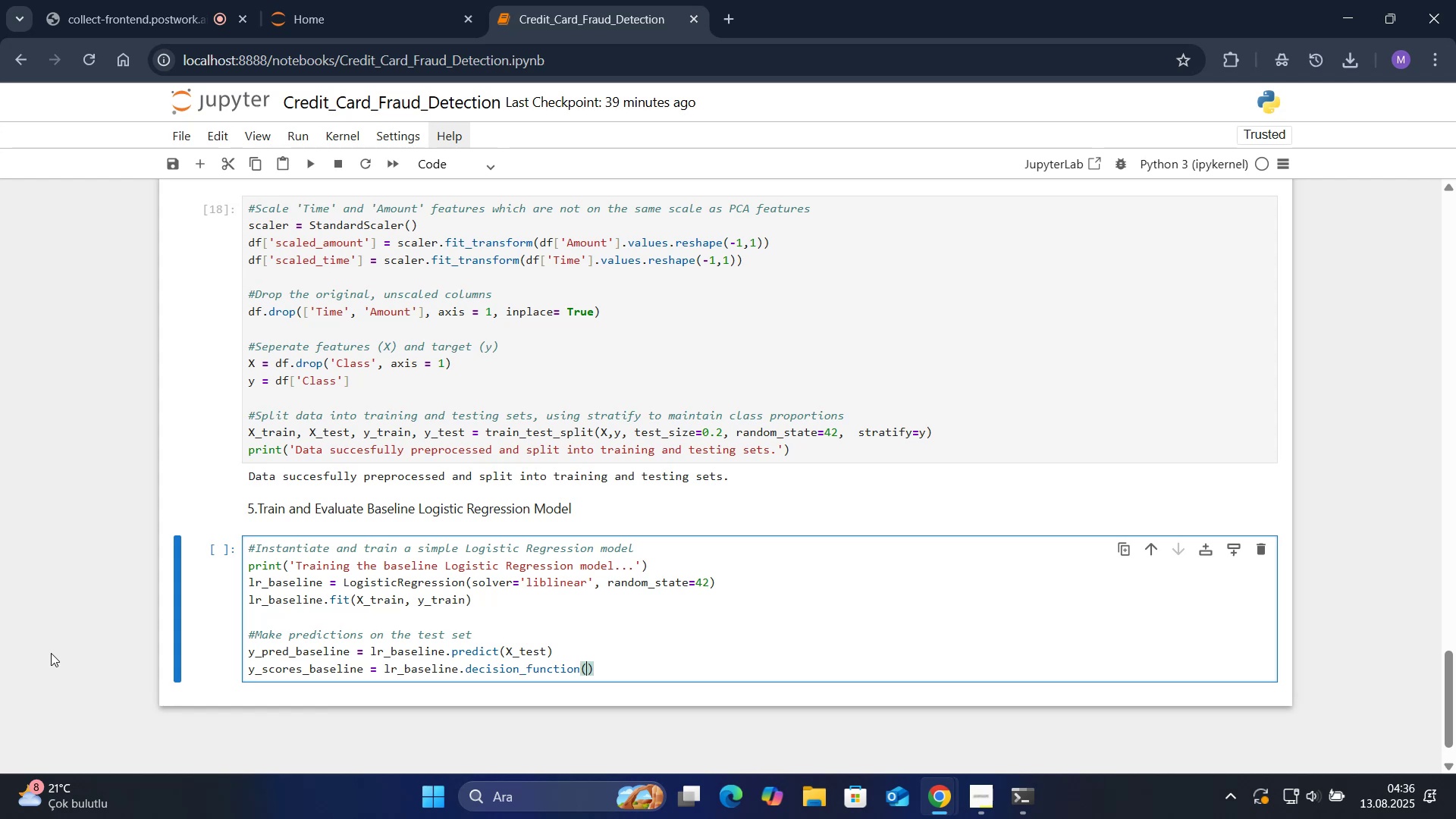 
type(X_tst)
 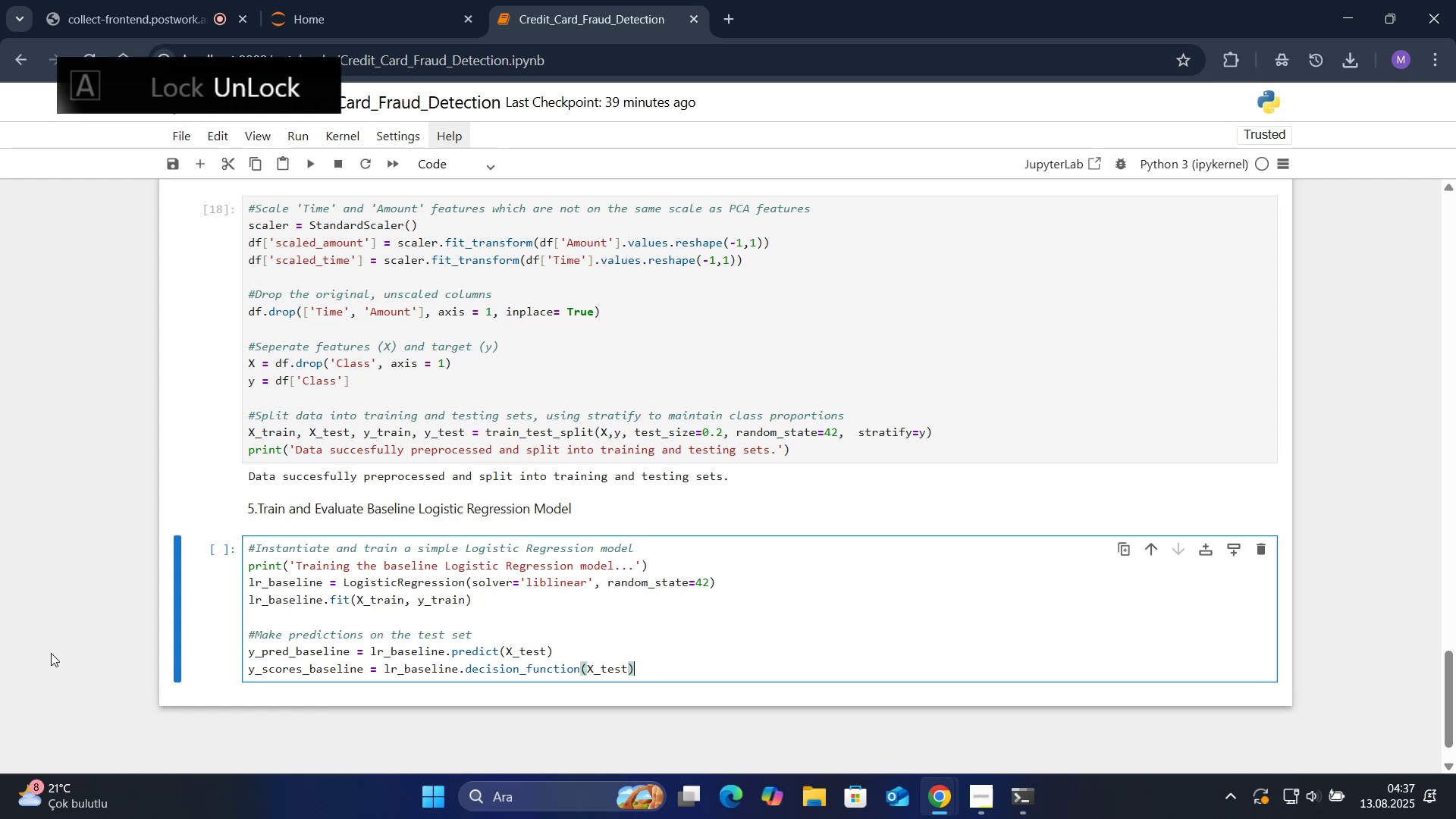 
hold_key(key=E, duration=0.32)
 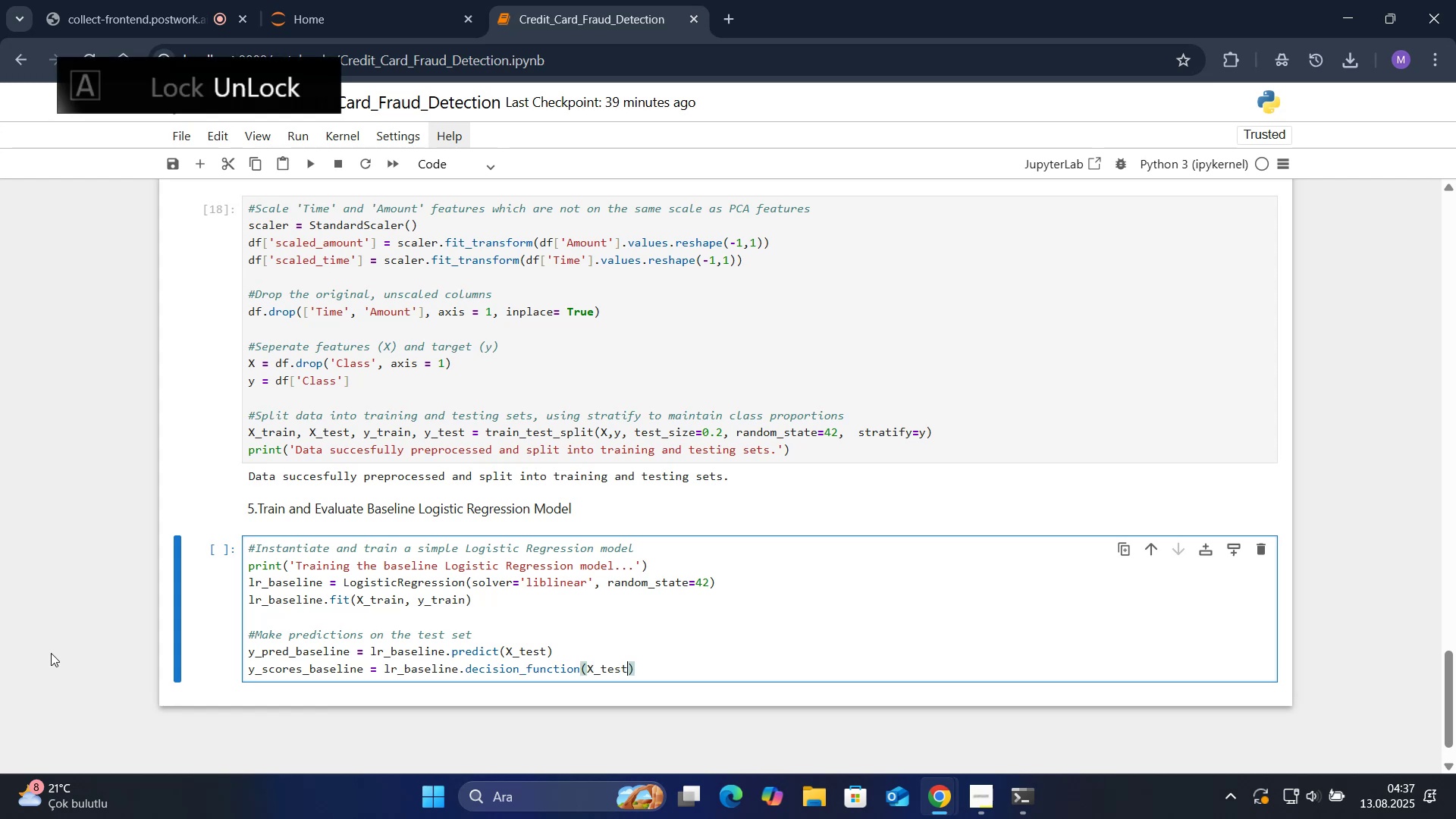 
key(ArrowRight)
 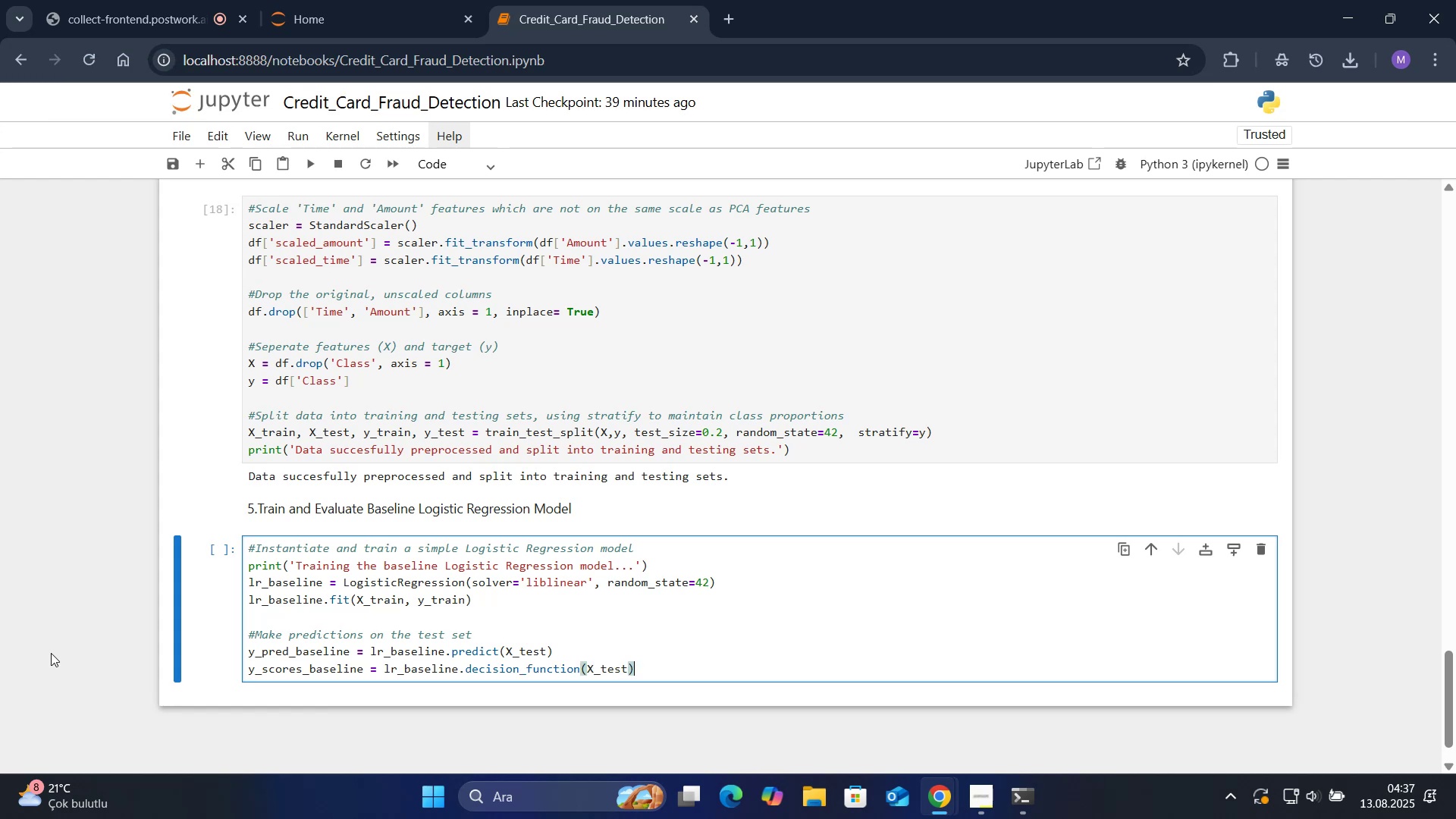 
key(Enter)
 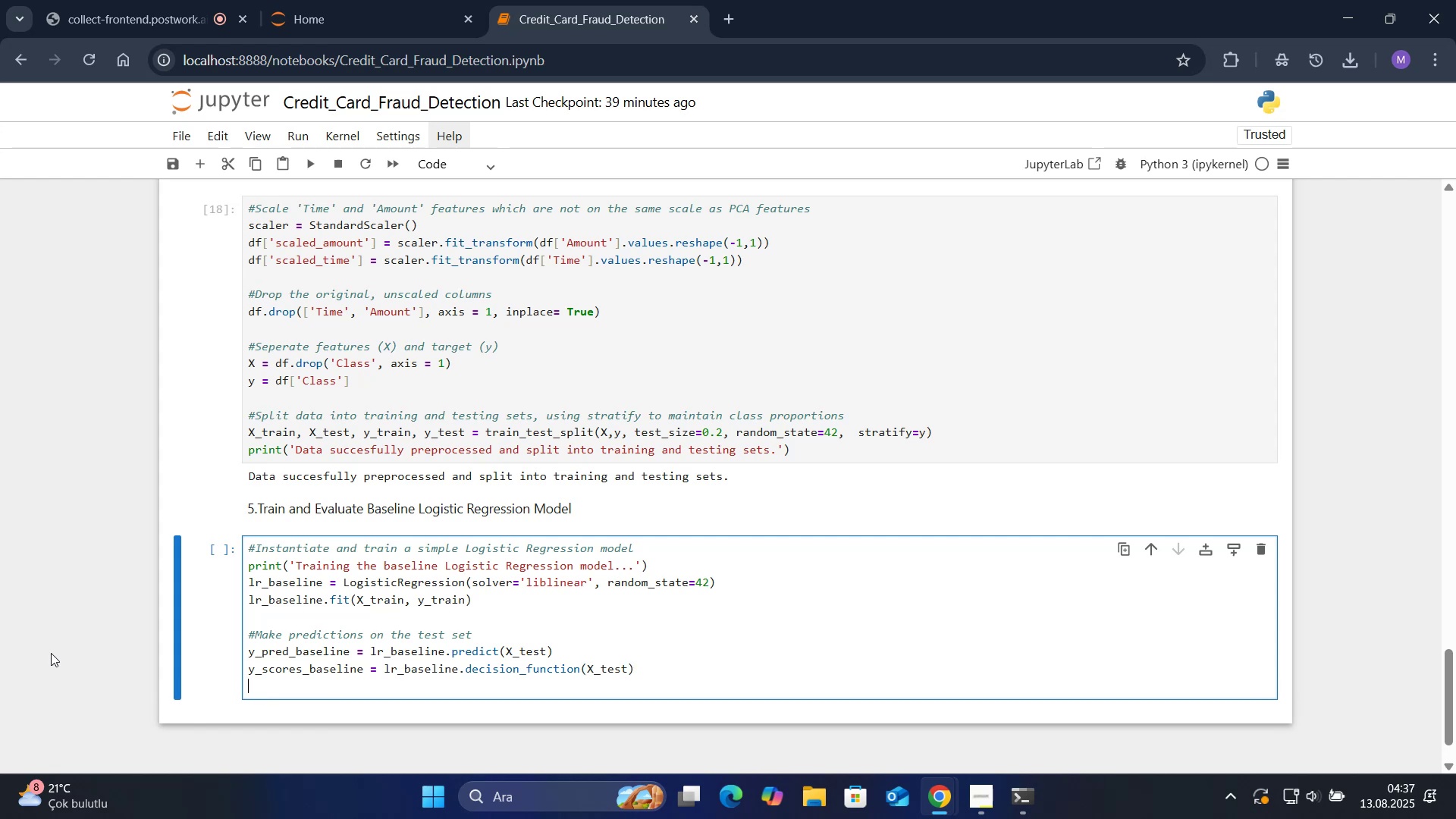 
key(Enter)
 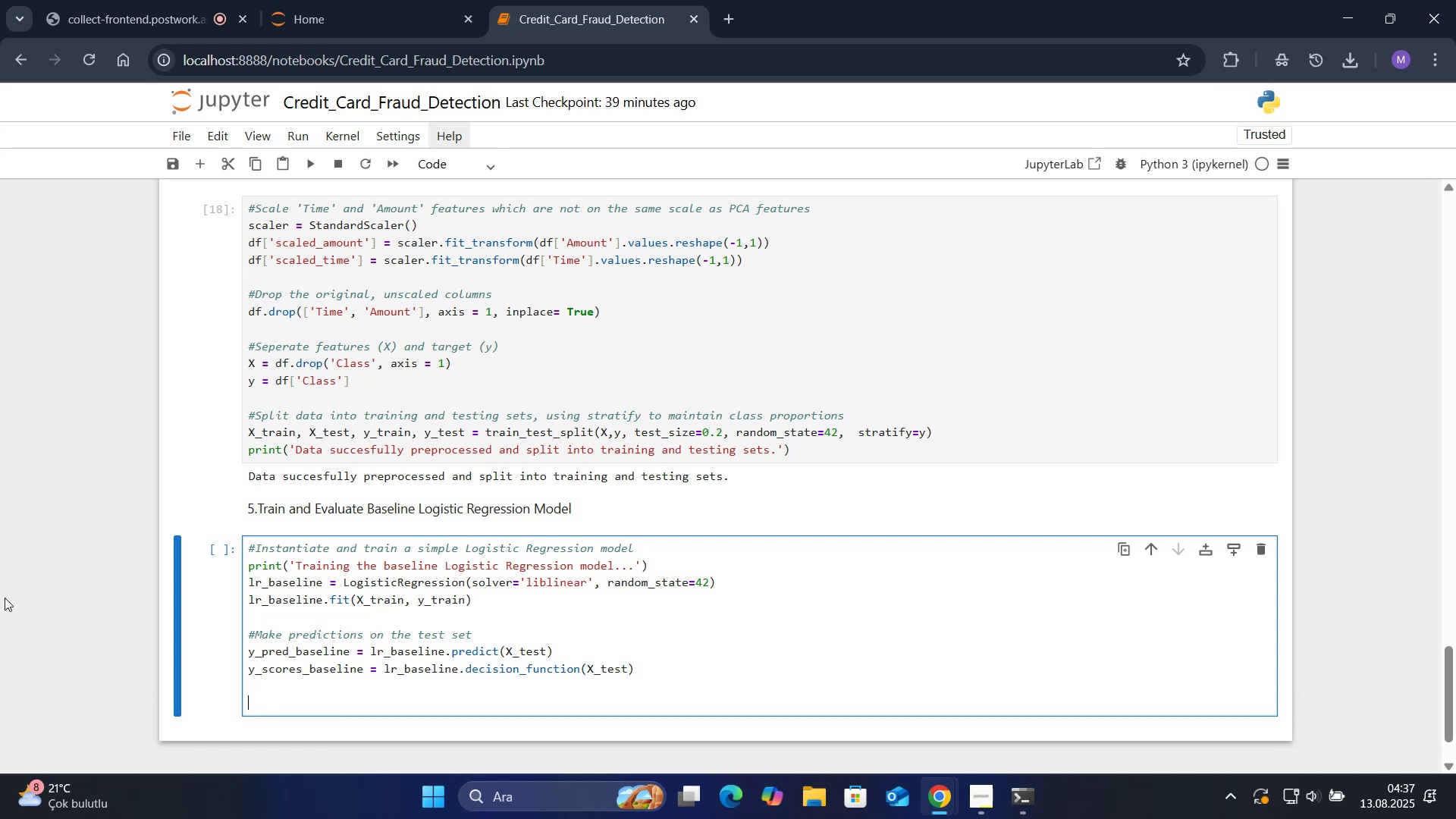 
scroll: coordinate [36, 544], scroll_direction: down, amount: 2.0
 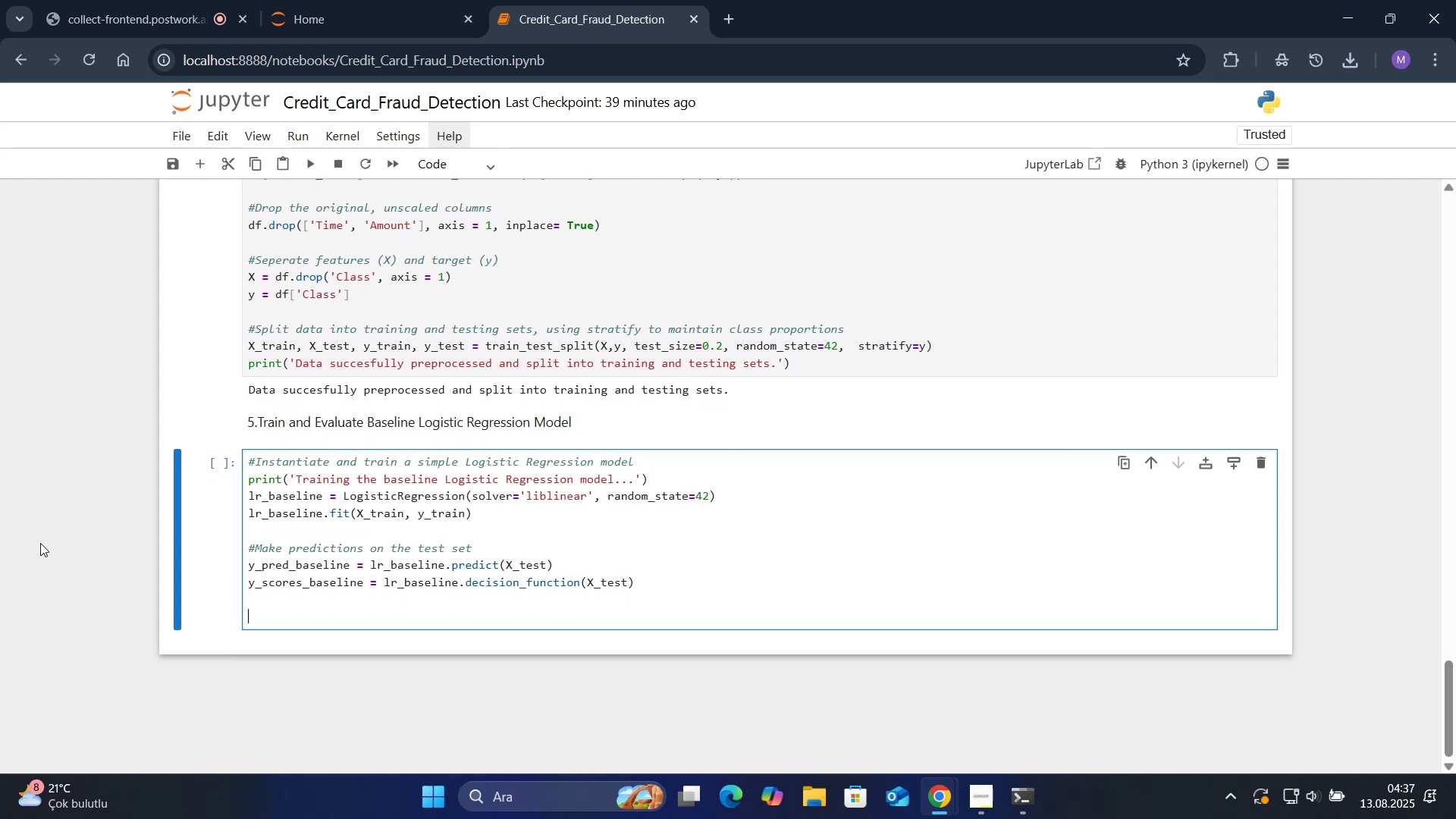 
key(Alt+Control+3)
 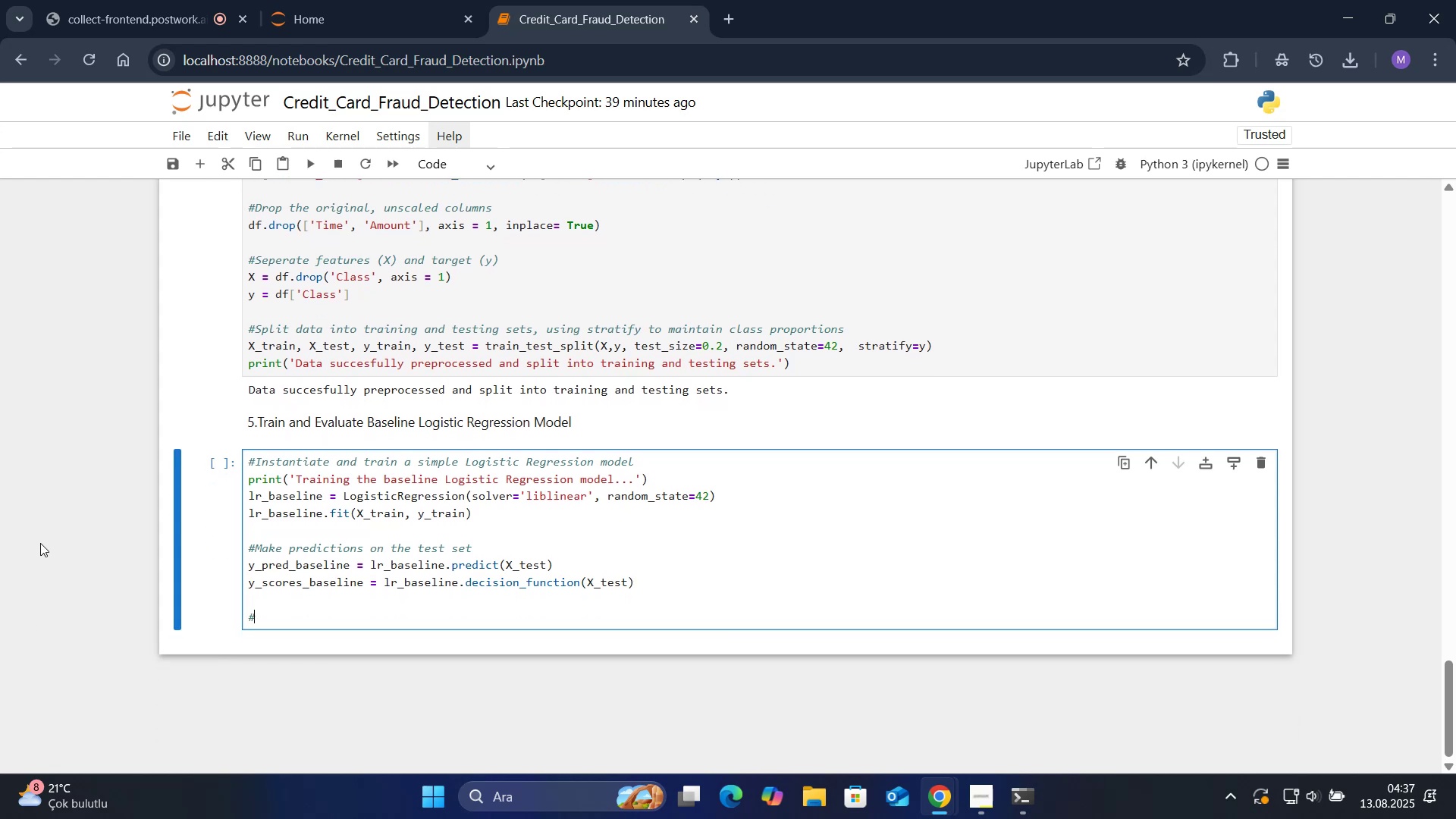 
type(Evaluate the basel'ne model)
 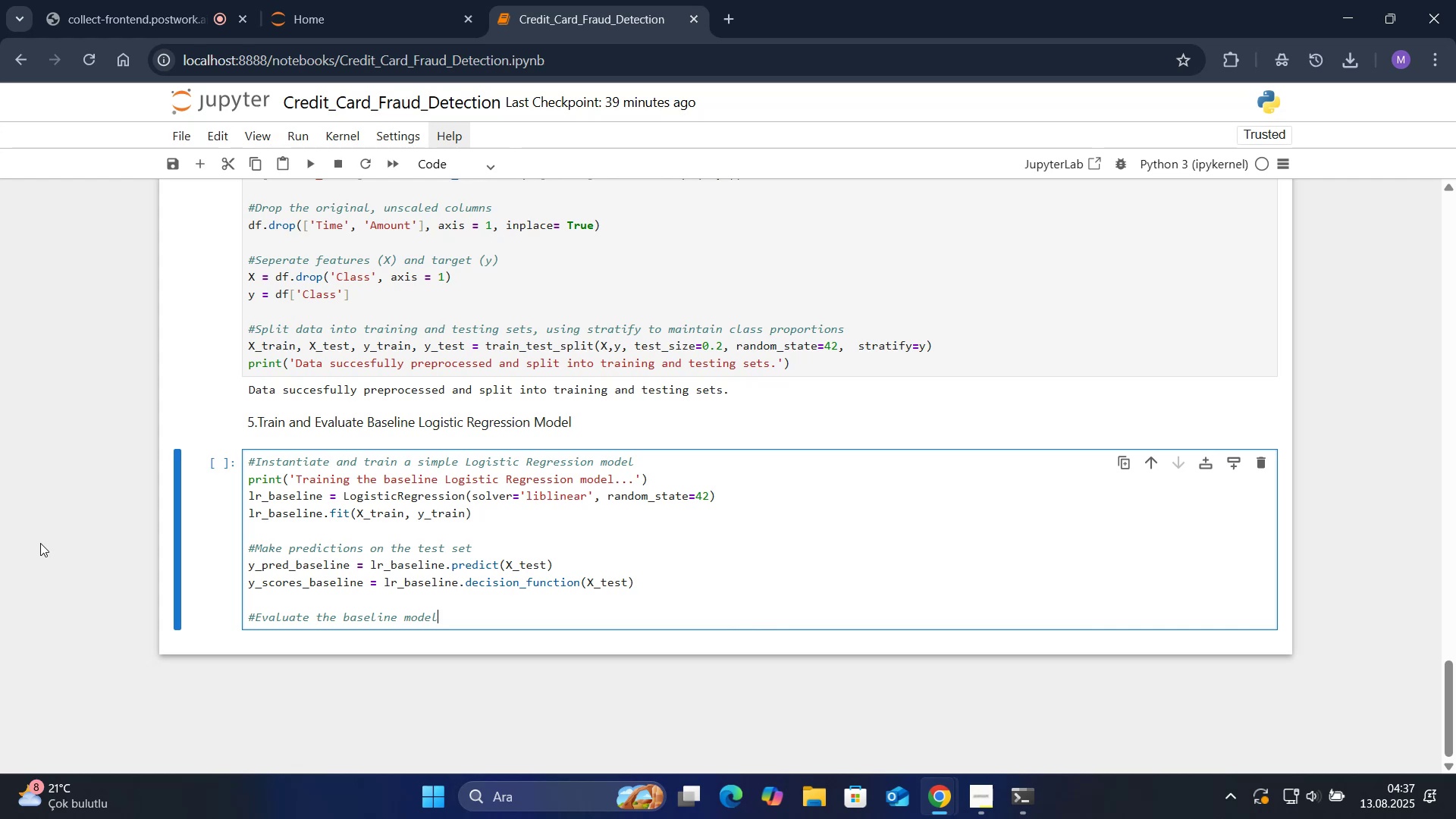 
key(Enter)
 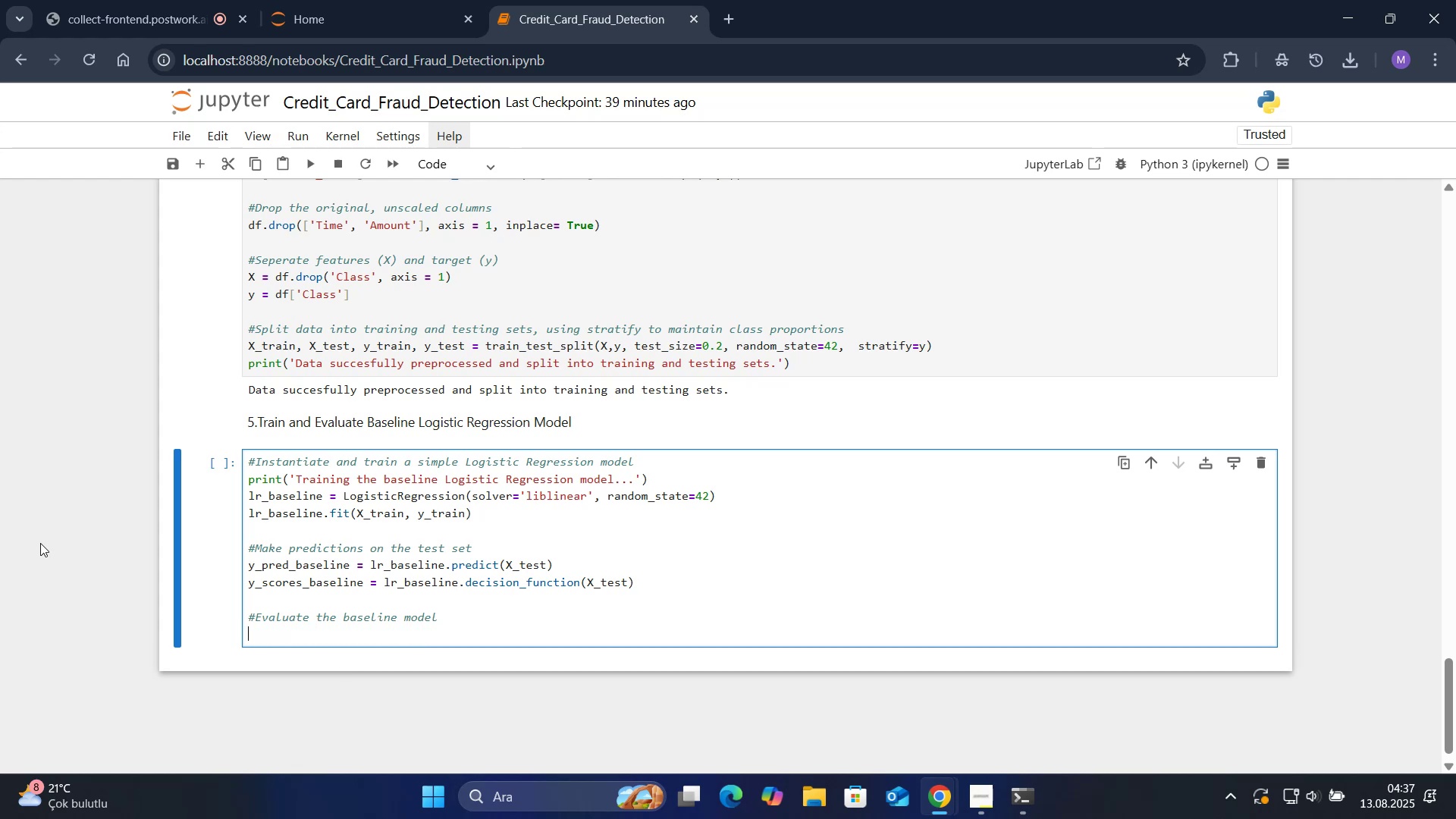 
type(pr'nt*()
 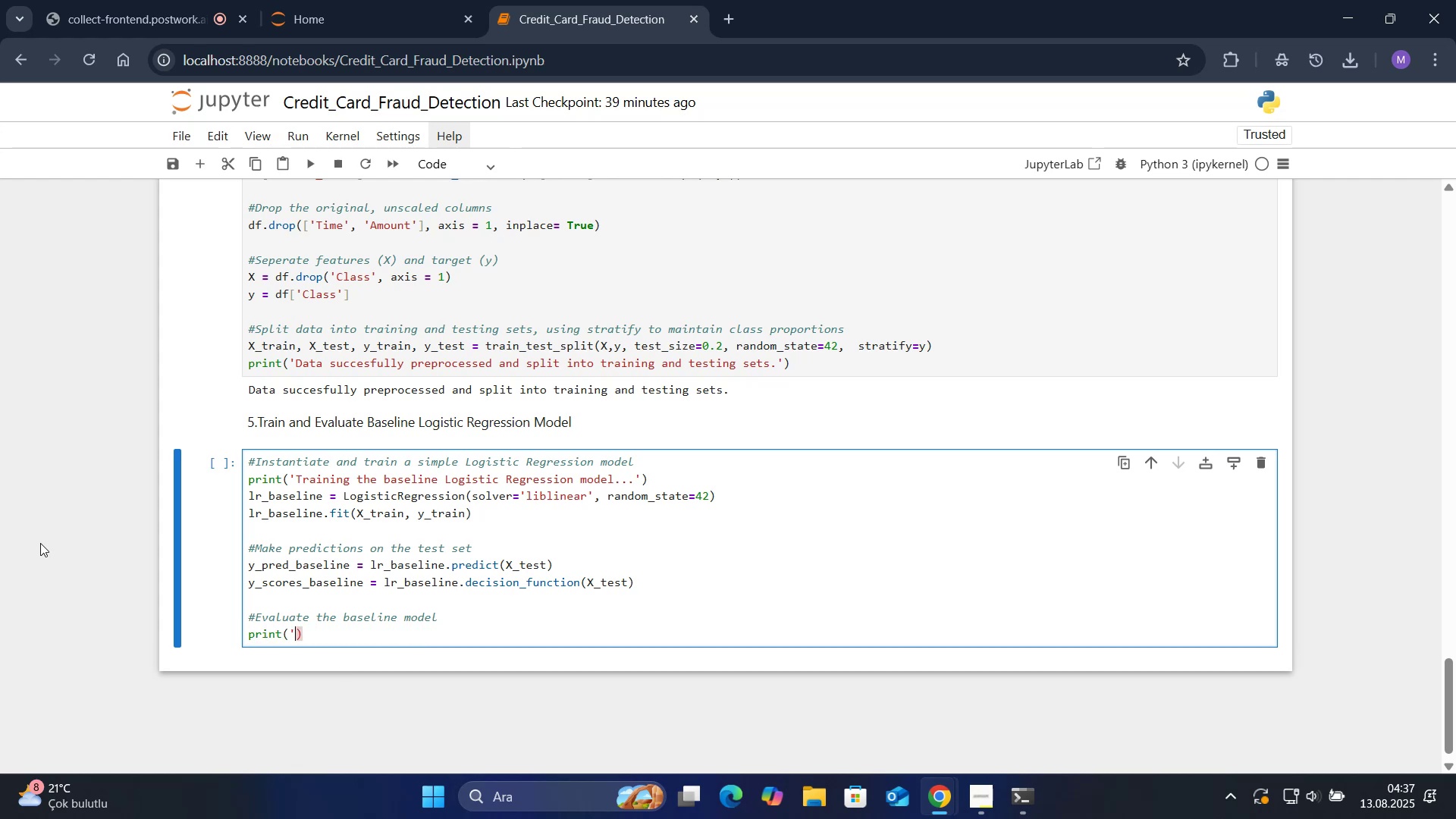 
 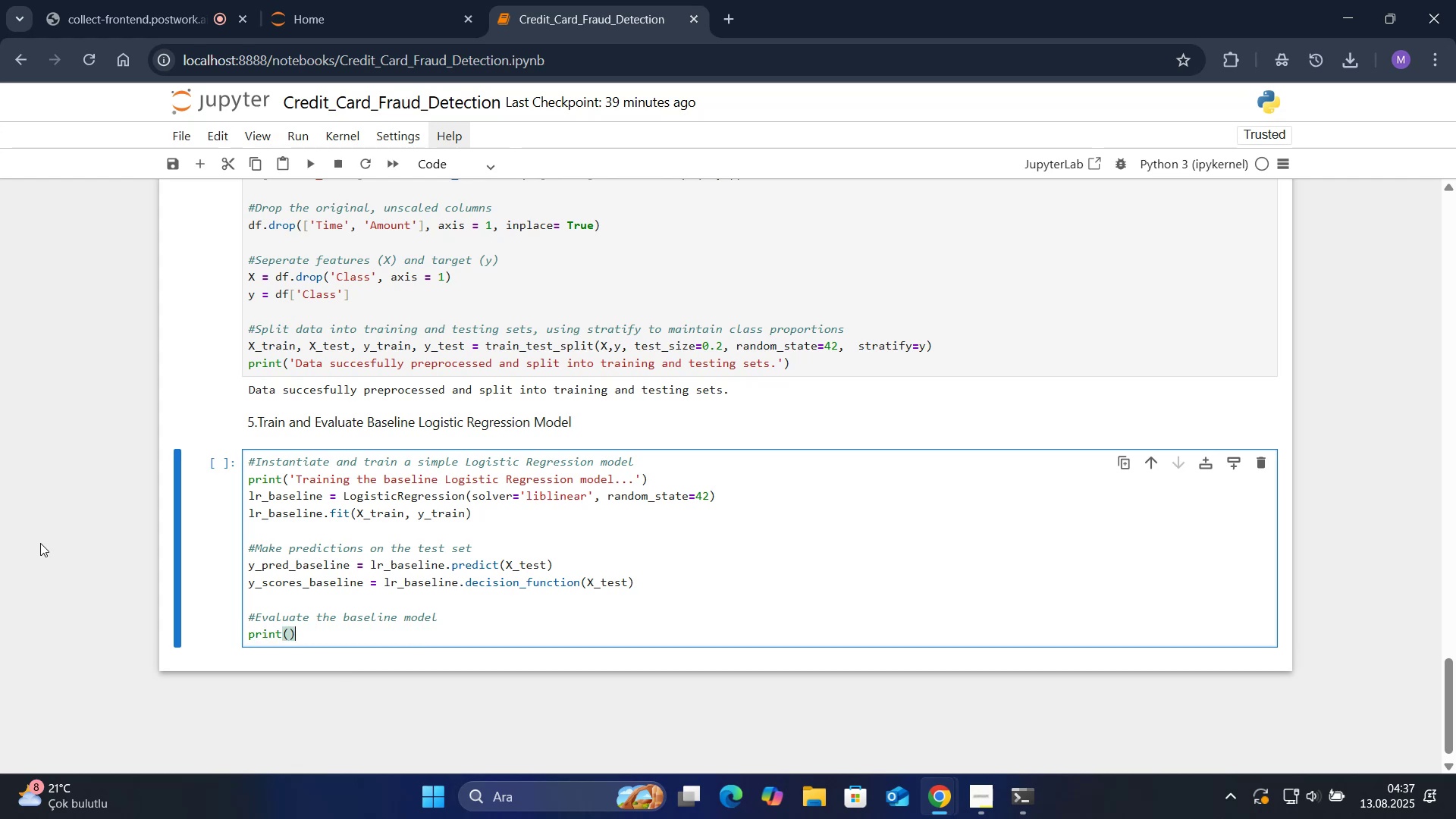 
key(ArrowLeft)
 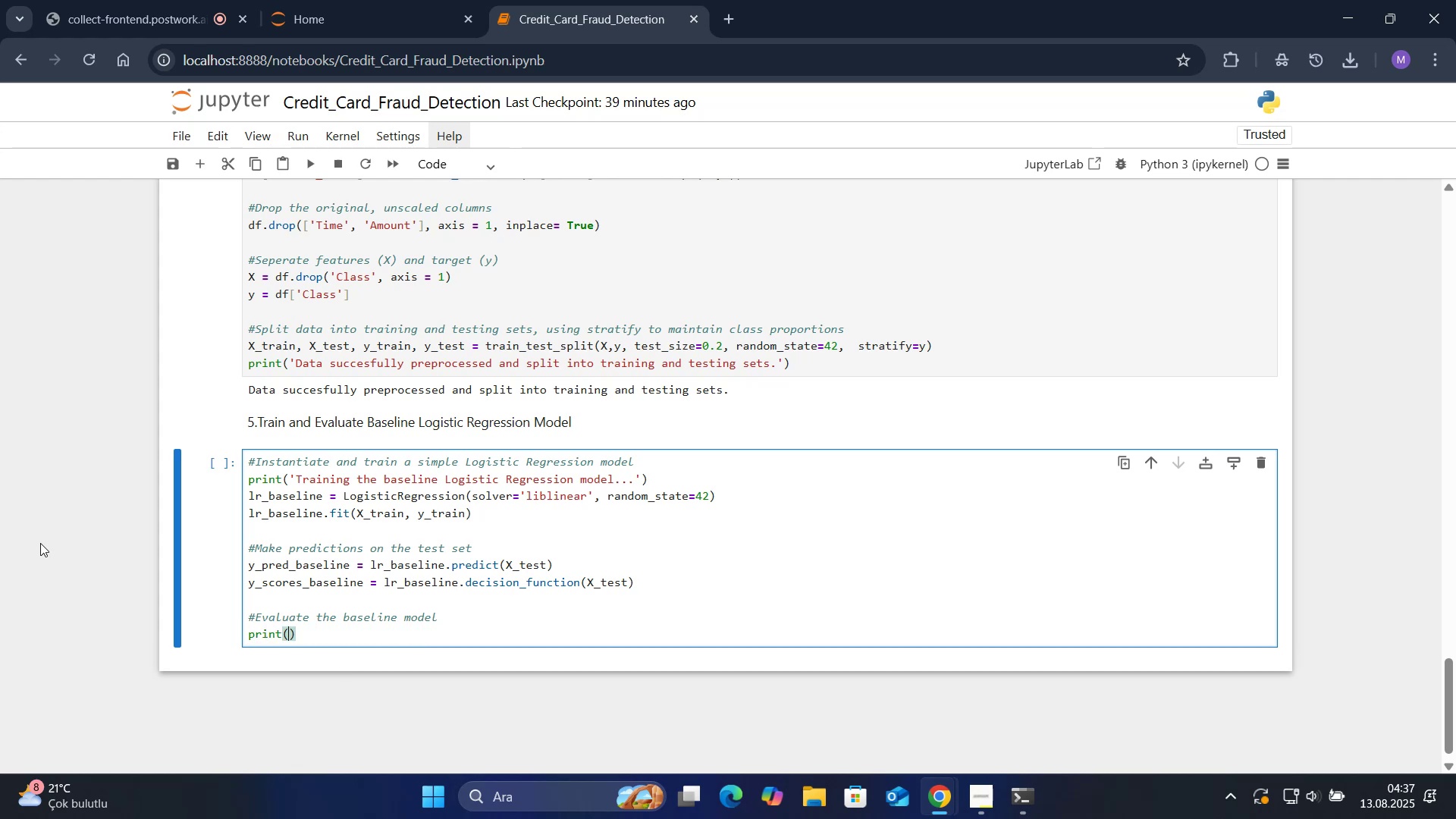 
type(@@)
 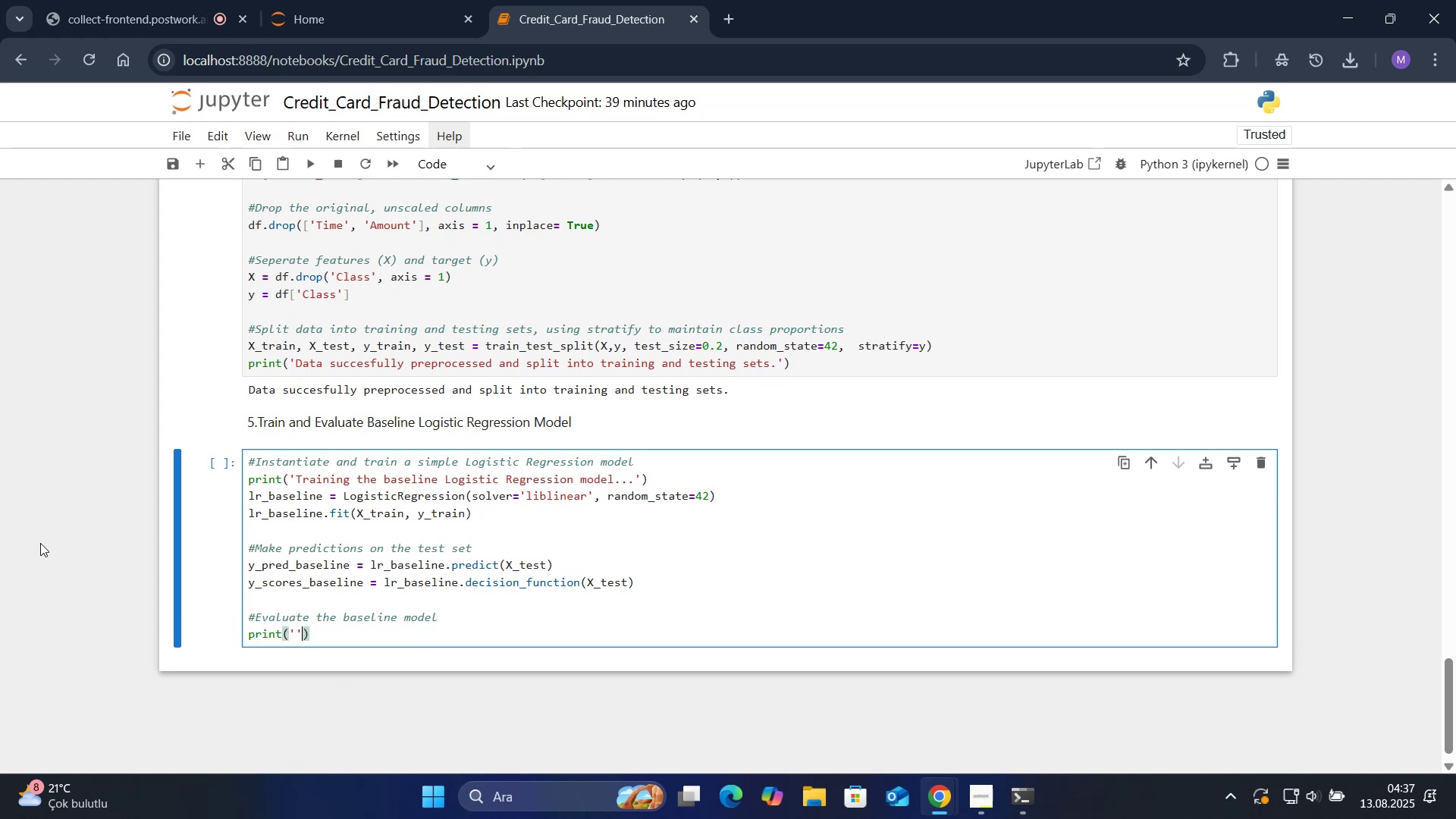 
key(ArrowLeft)
 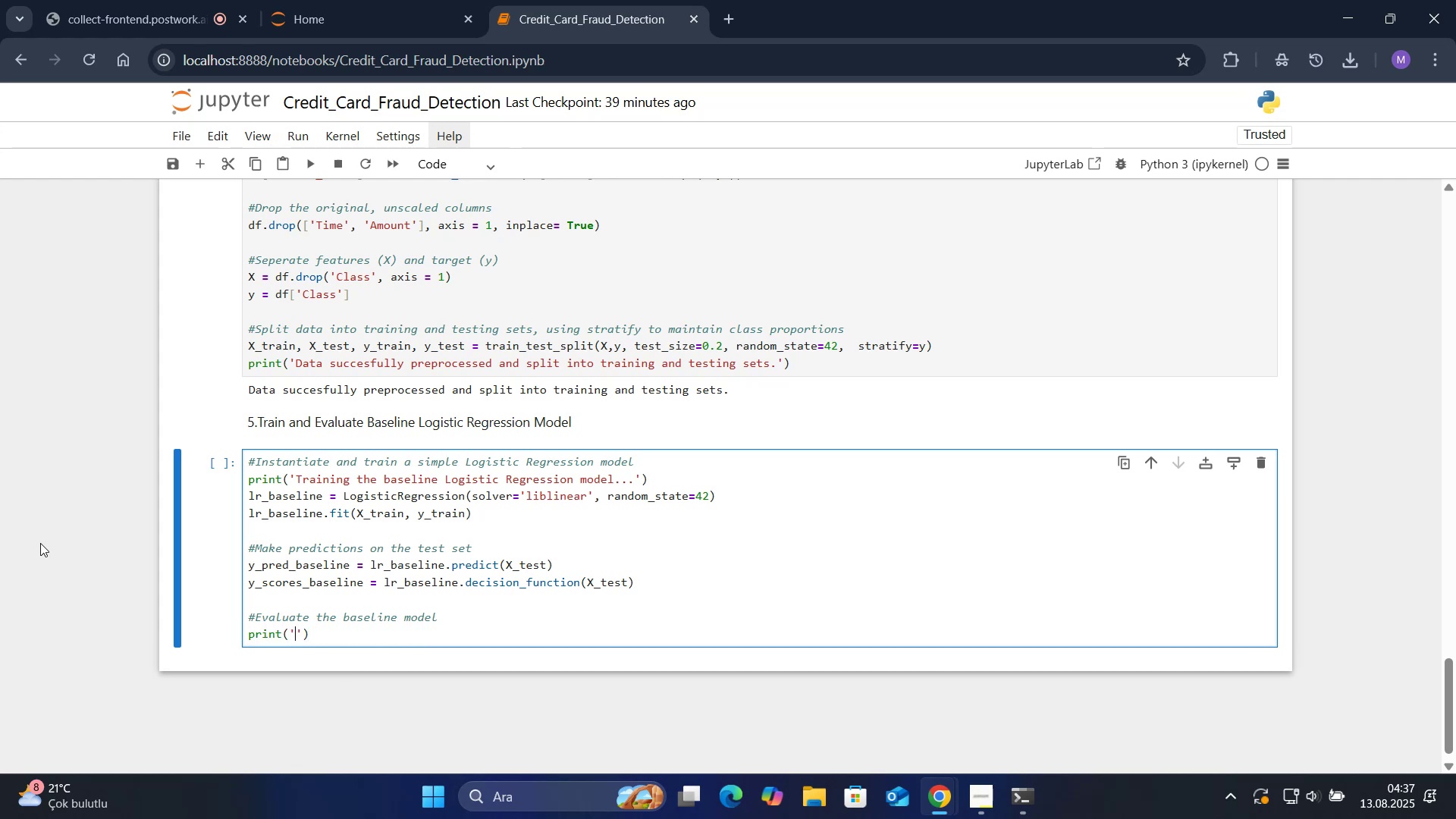 
key(Alt+Control+IntlYen)
 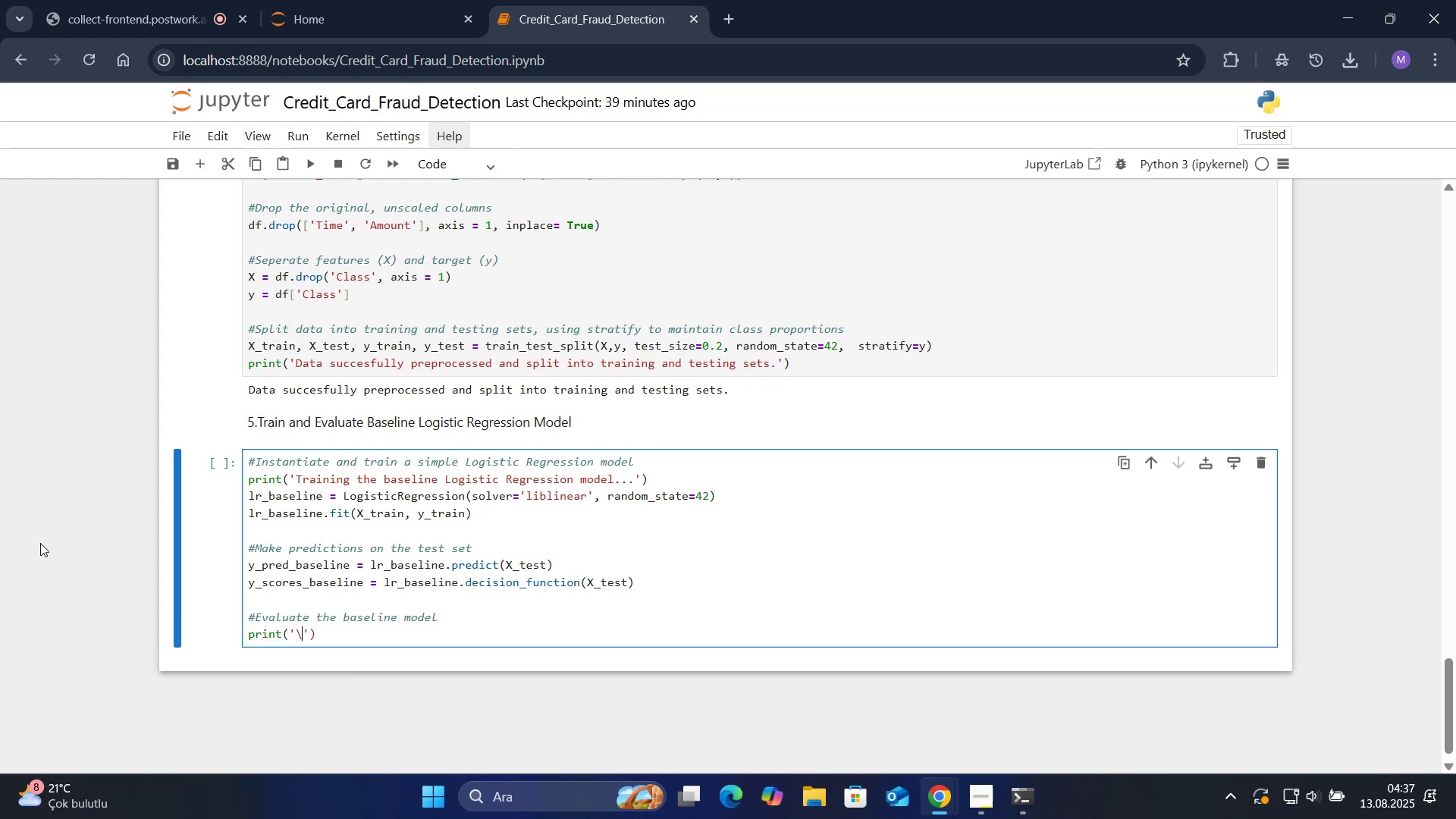 
type(n--- Basel'ne model)
key(Backspace)
key(Backspace)
key(Backspace)
key(Backspace)
key(Backspace)
type(Model Evaluat'on ---)
 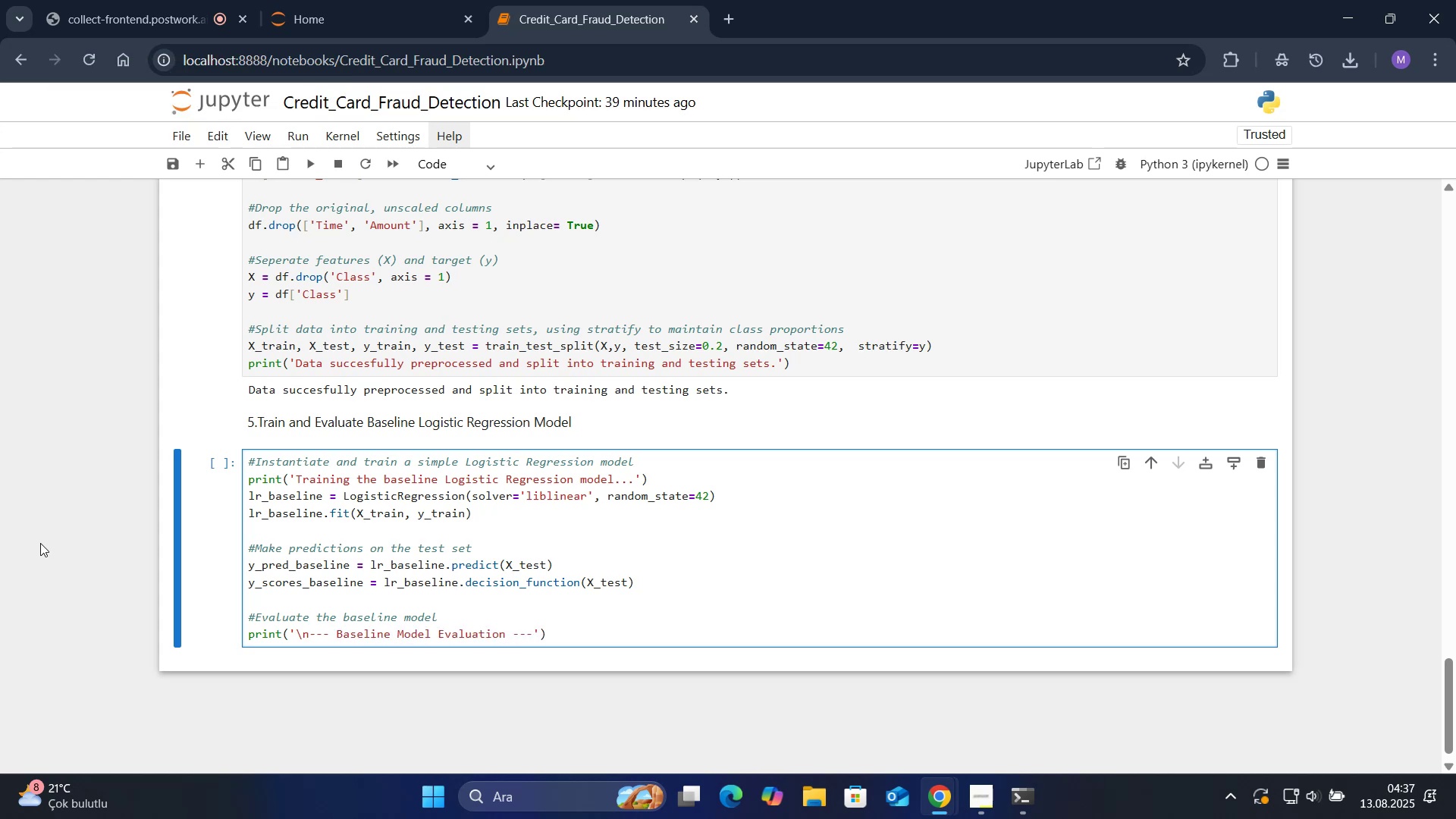 
key(ArrowRight)
 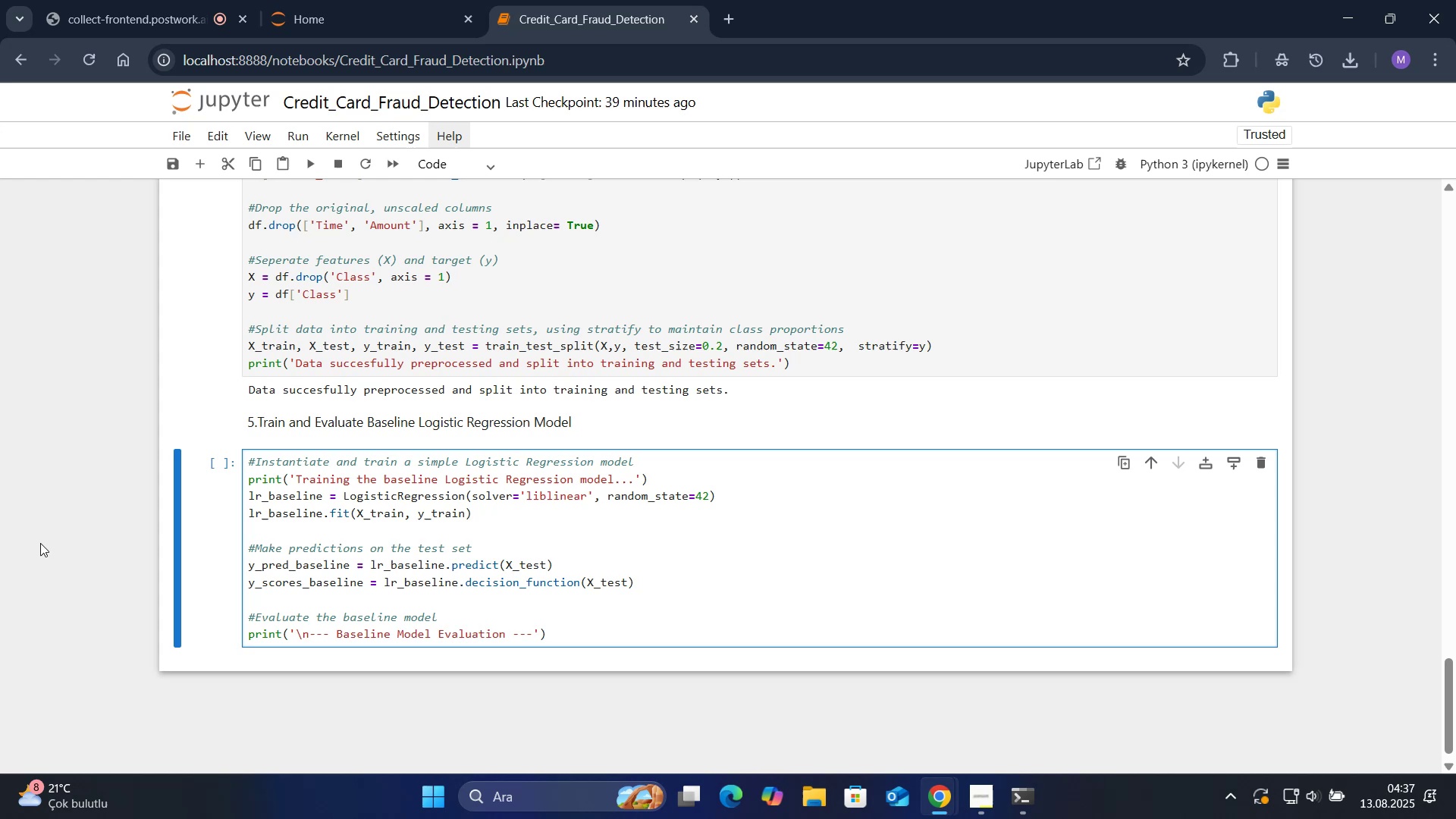 
key(ArrowRight)
 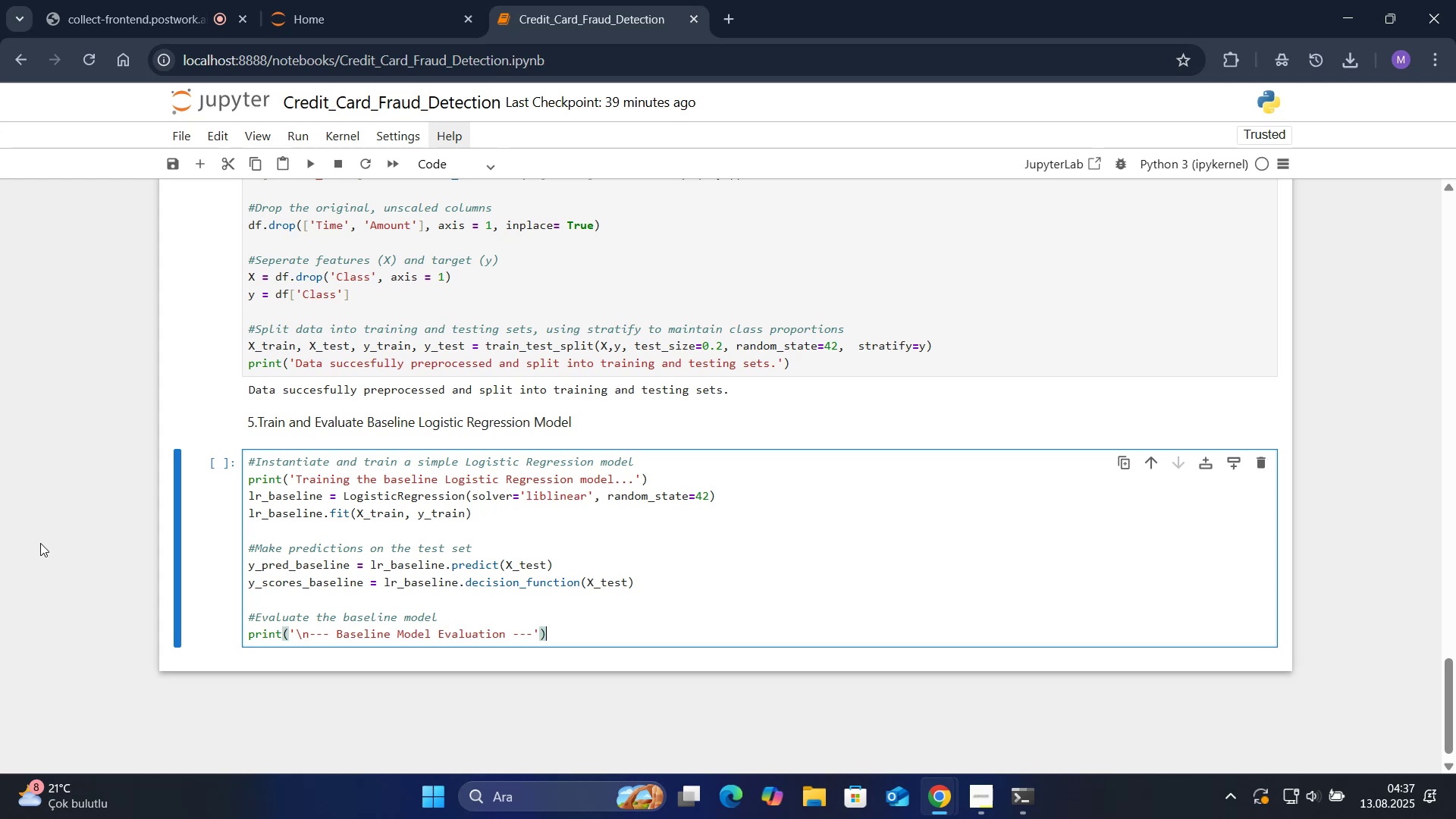 
key(Enter)
 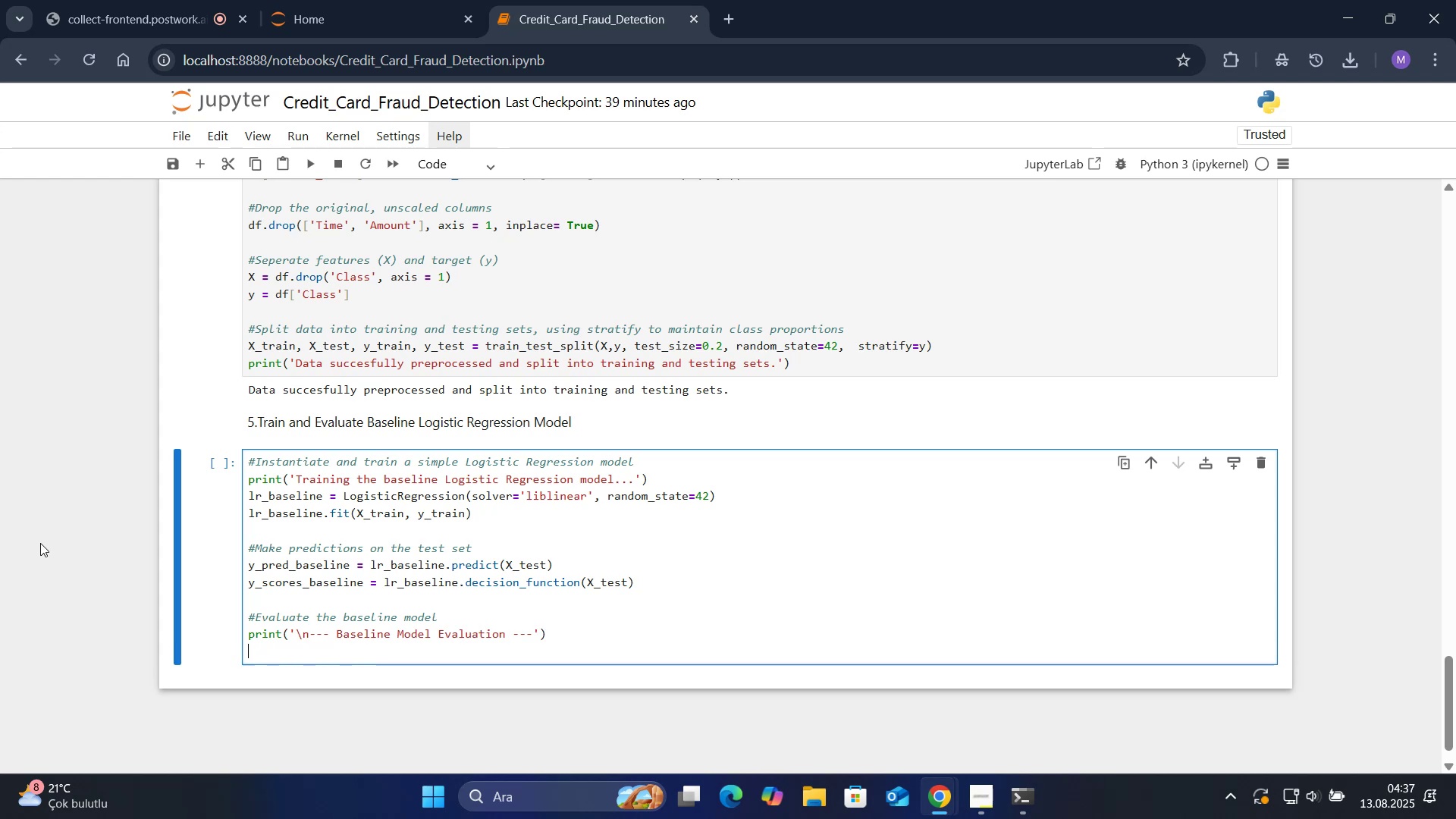 
type(pr'nt*()
 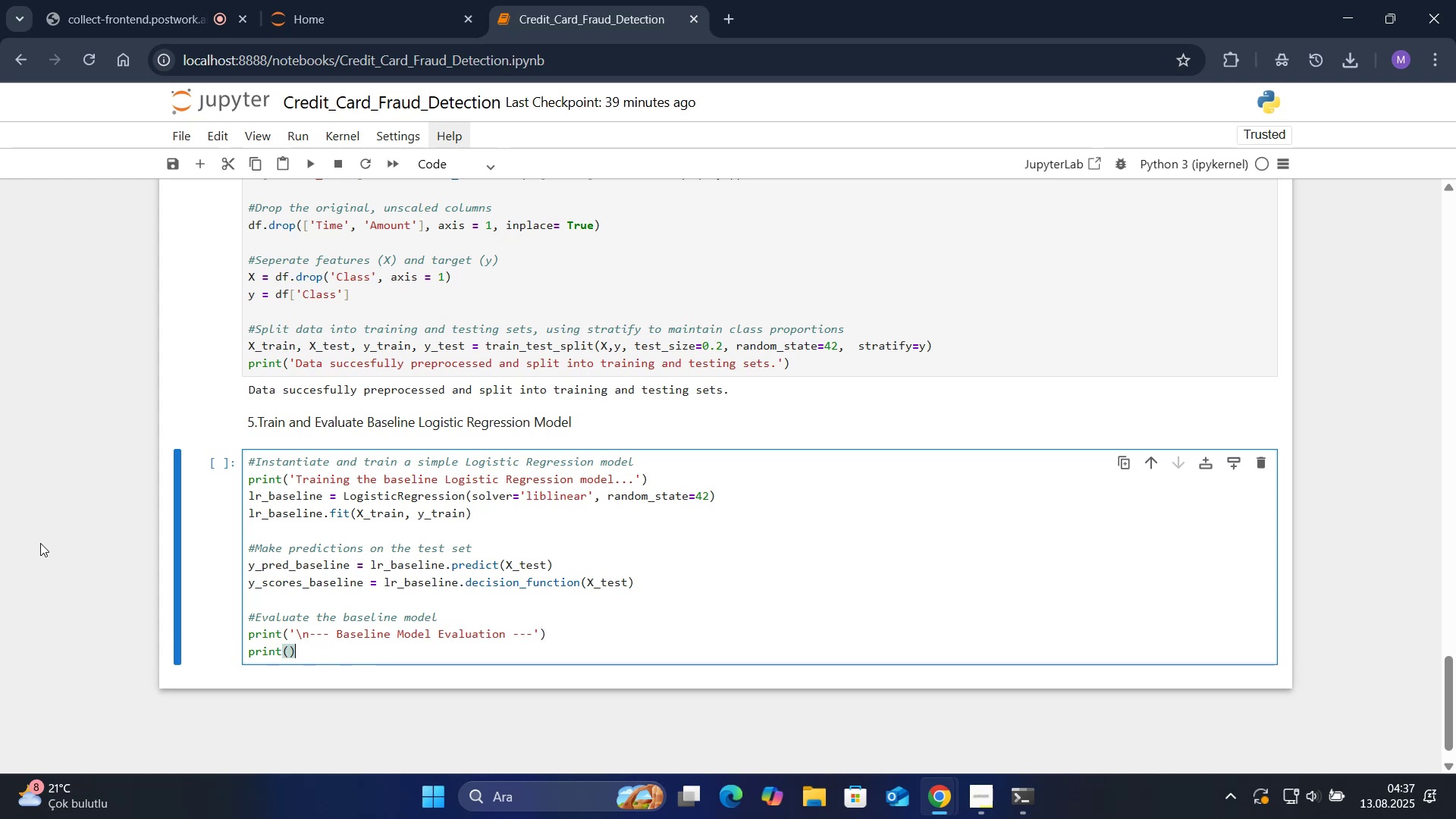 
key(ArrowLeft)
 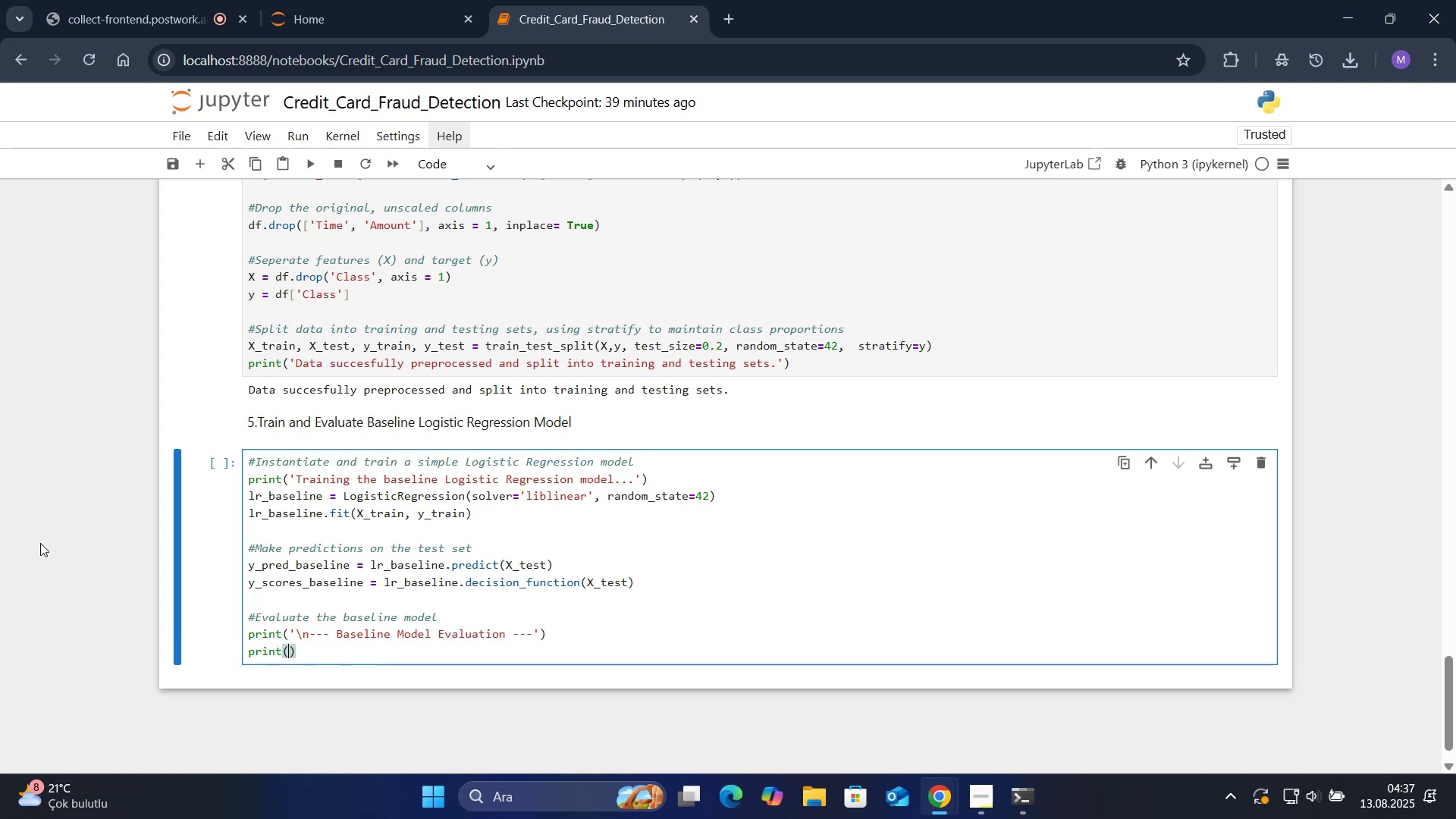 
type(@@)
 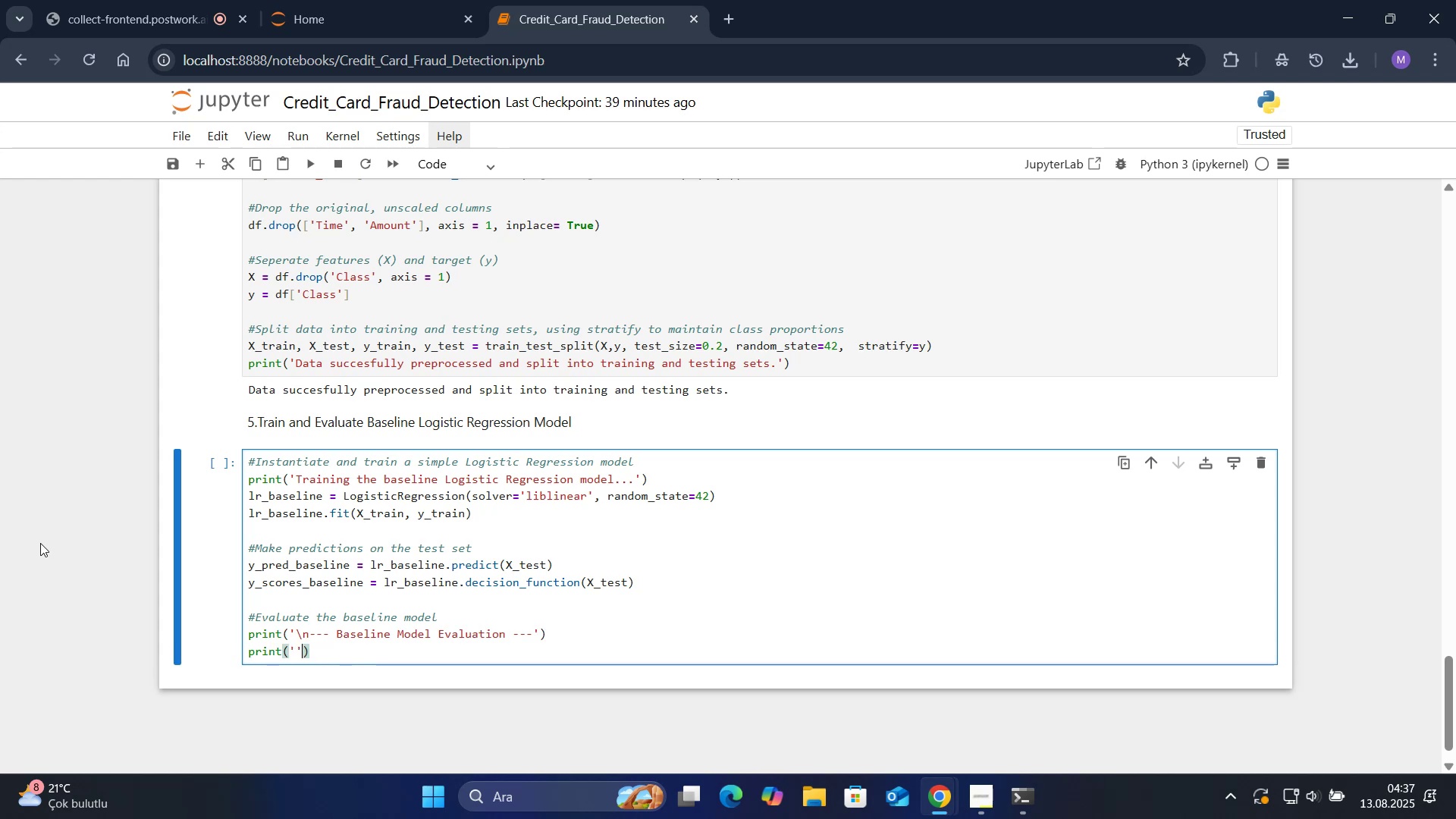 
key(ArrowLeft)
 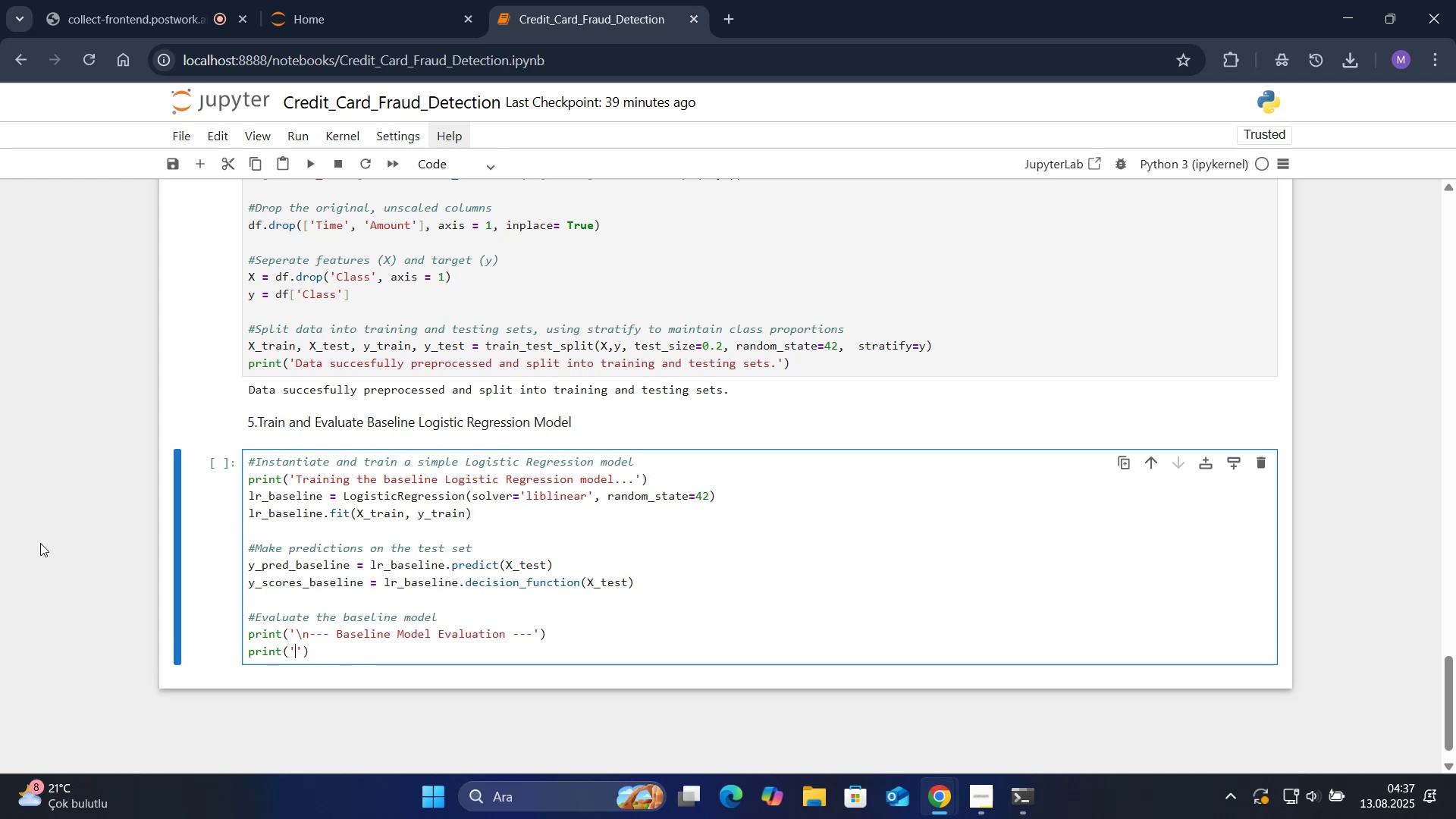 
type(Confus'on Matr'x>)
 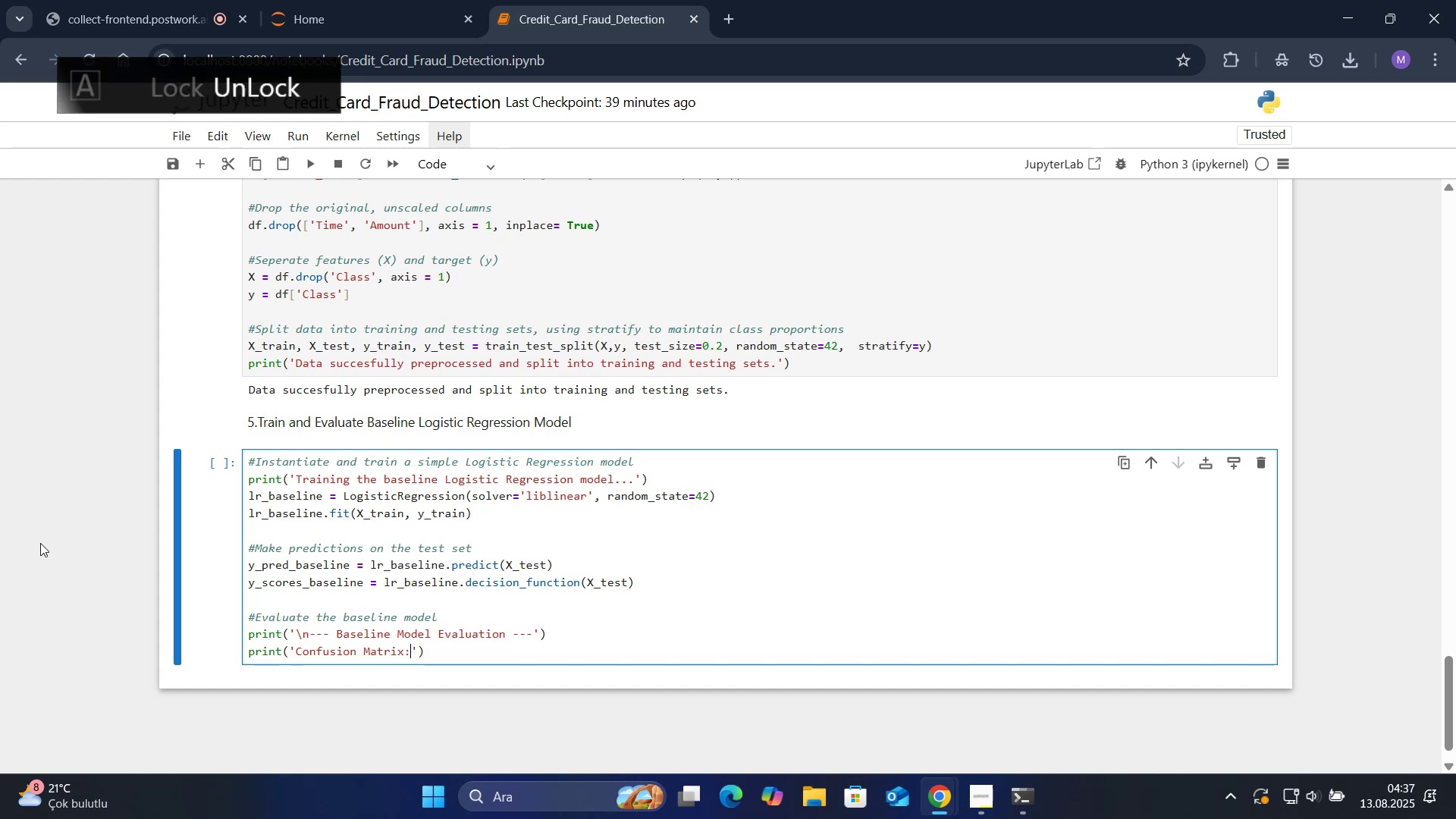 
key(ArrowRight)
 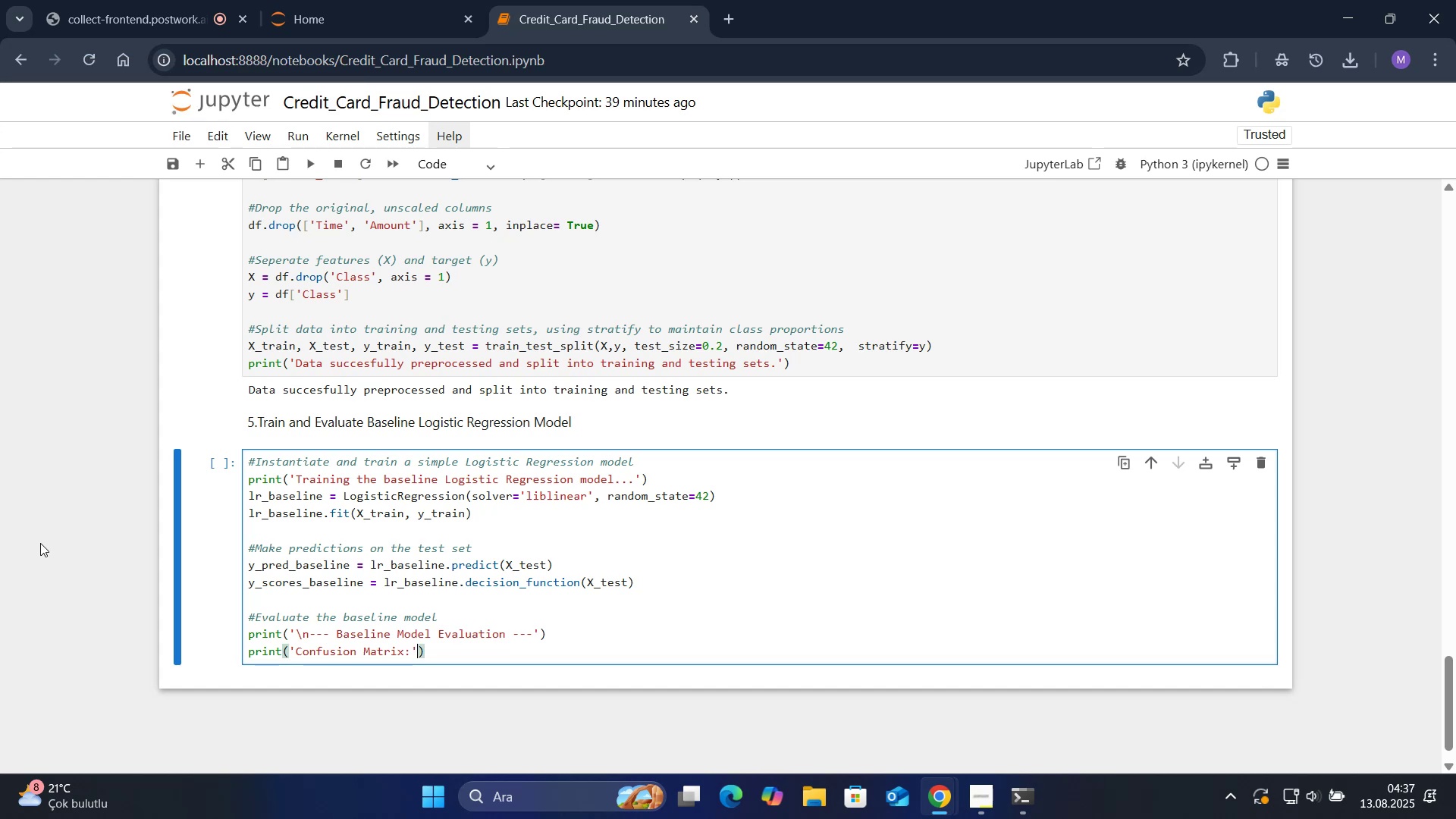 
key(ArrowRight)
 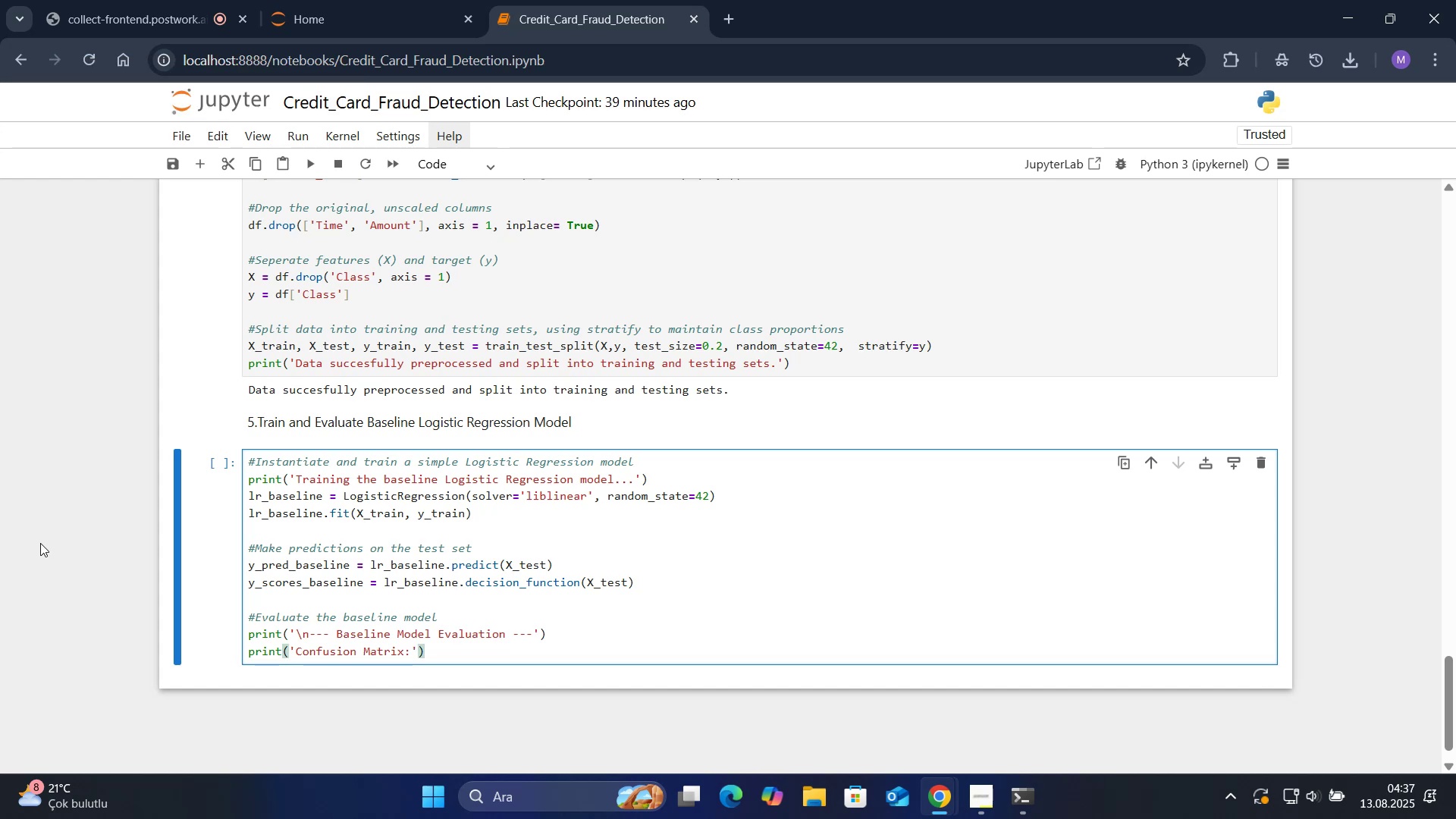 
key(Enter)
 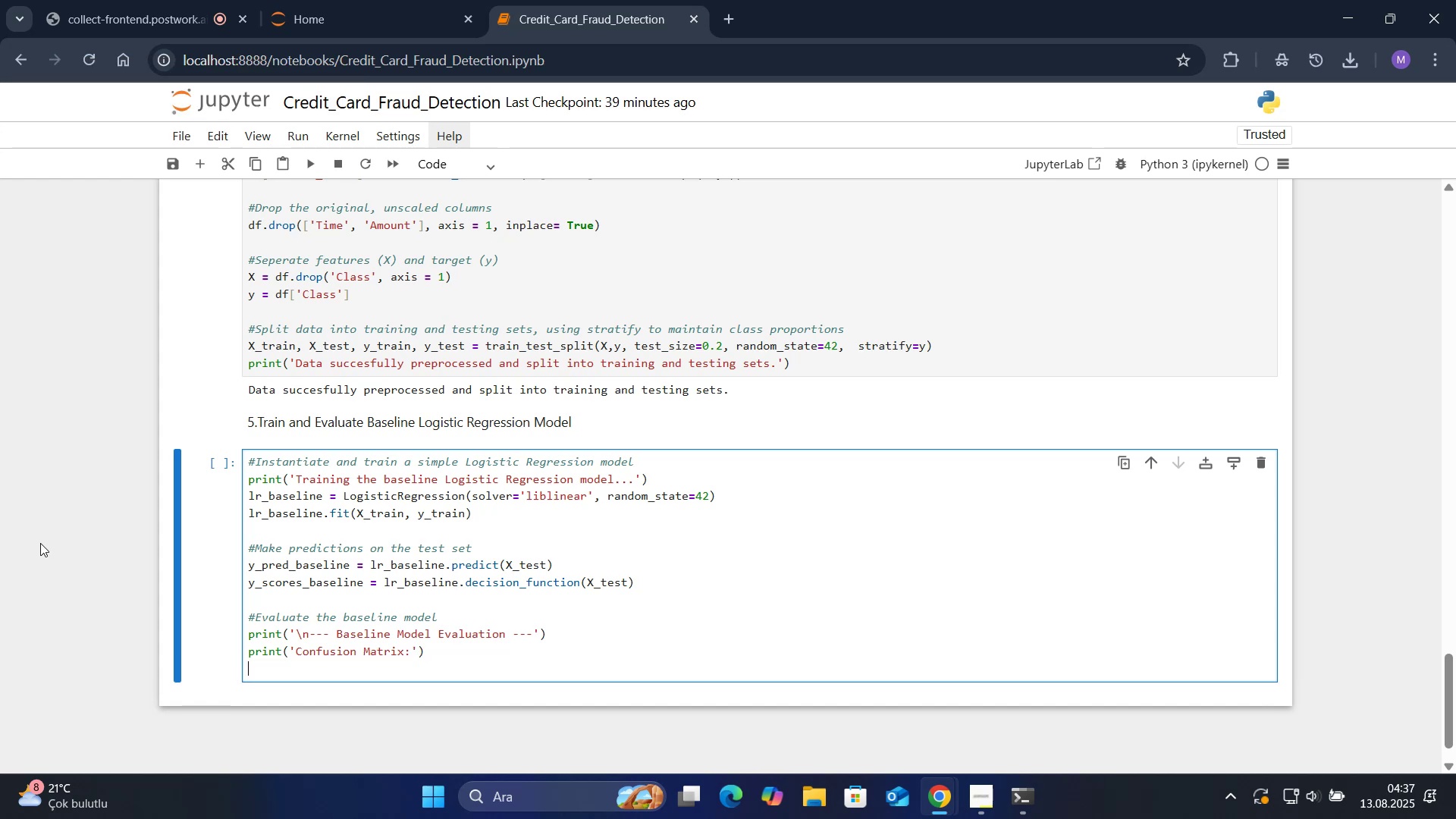 
type(pr'nt*()
 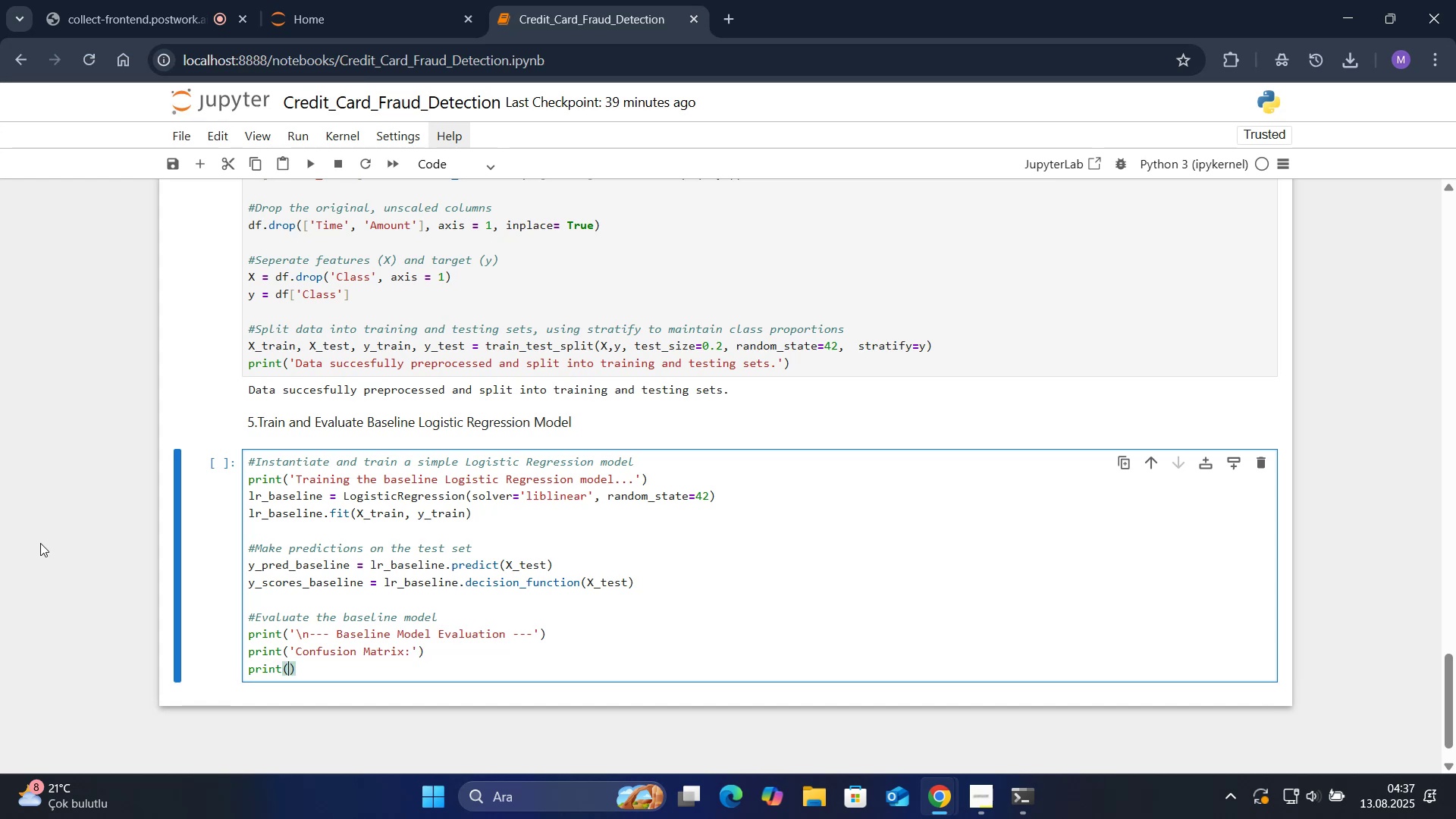 
 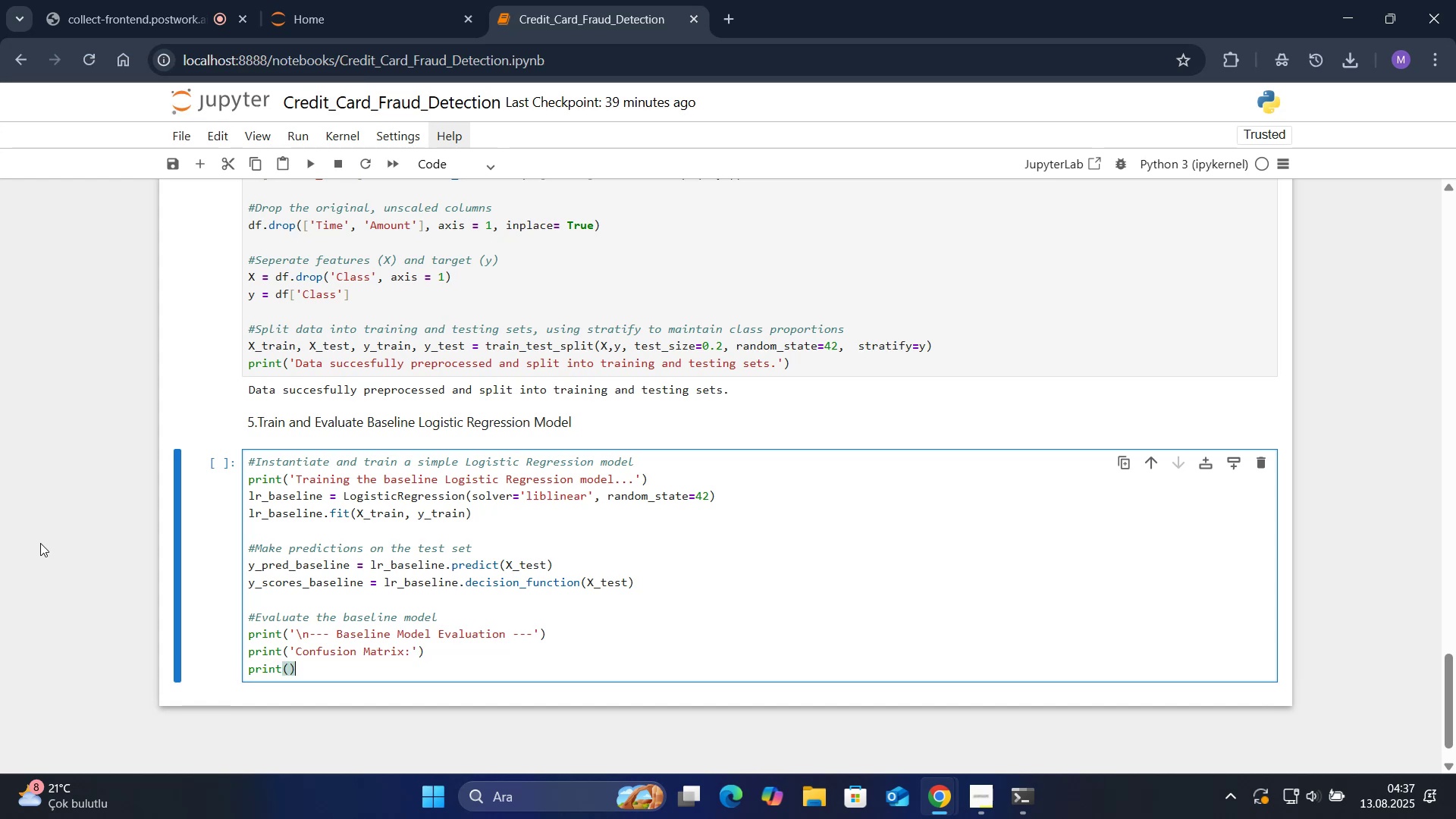 
key(ArrowLeft)
 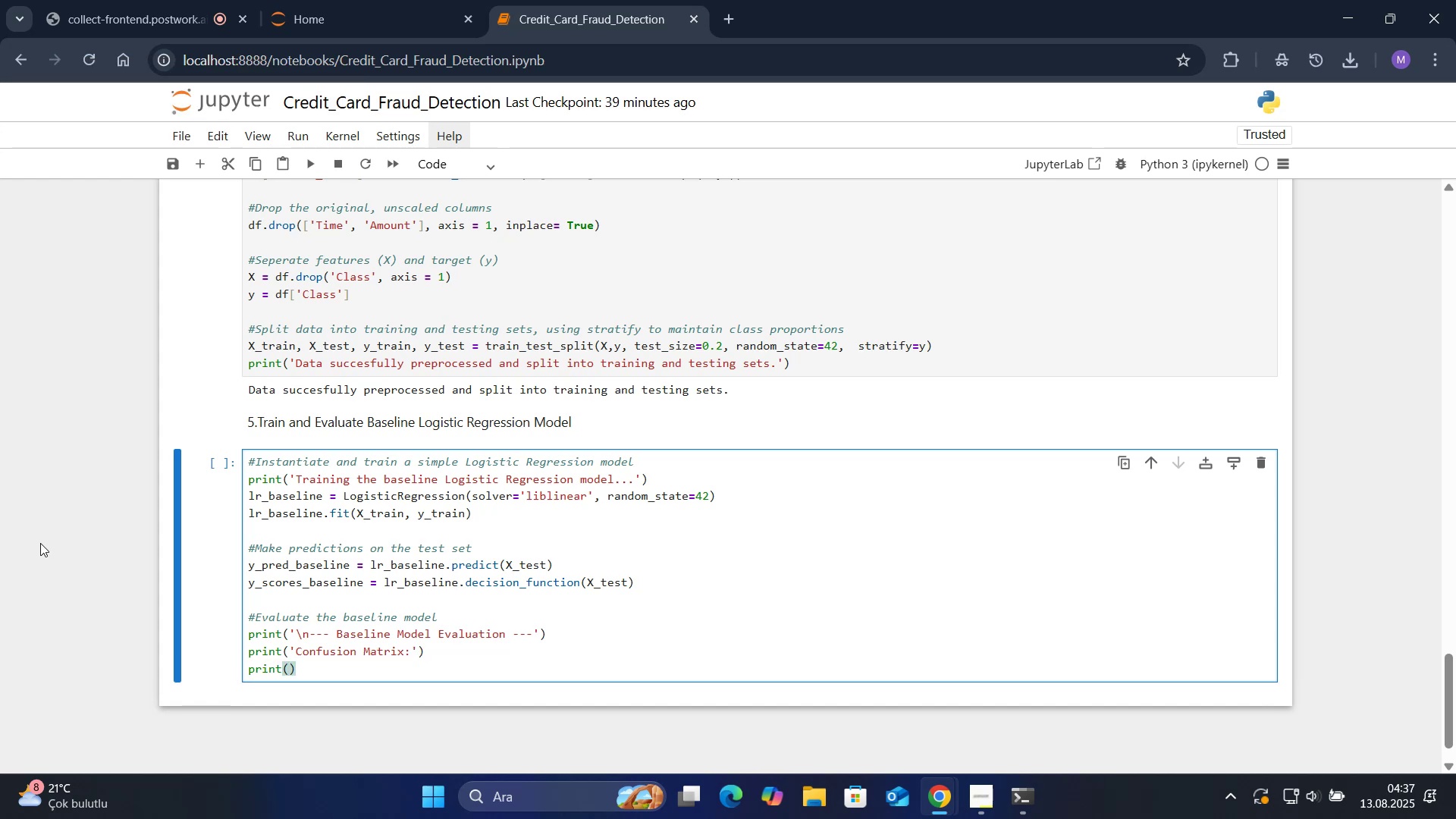 
type(@@)
 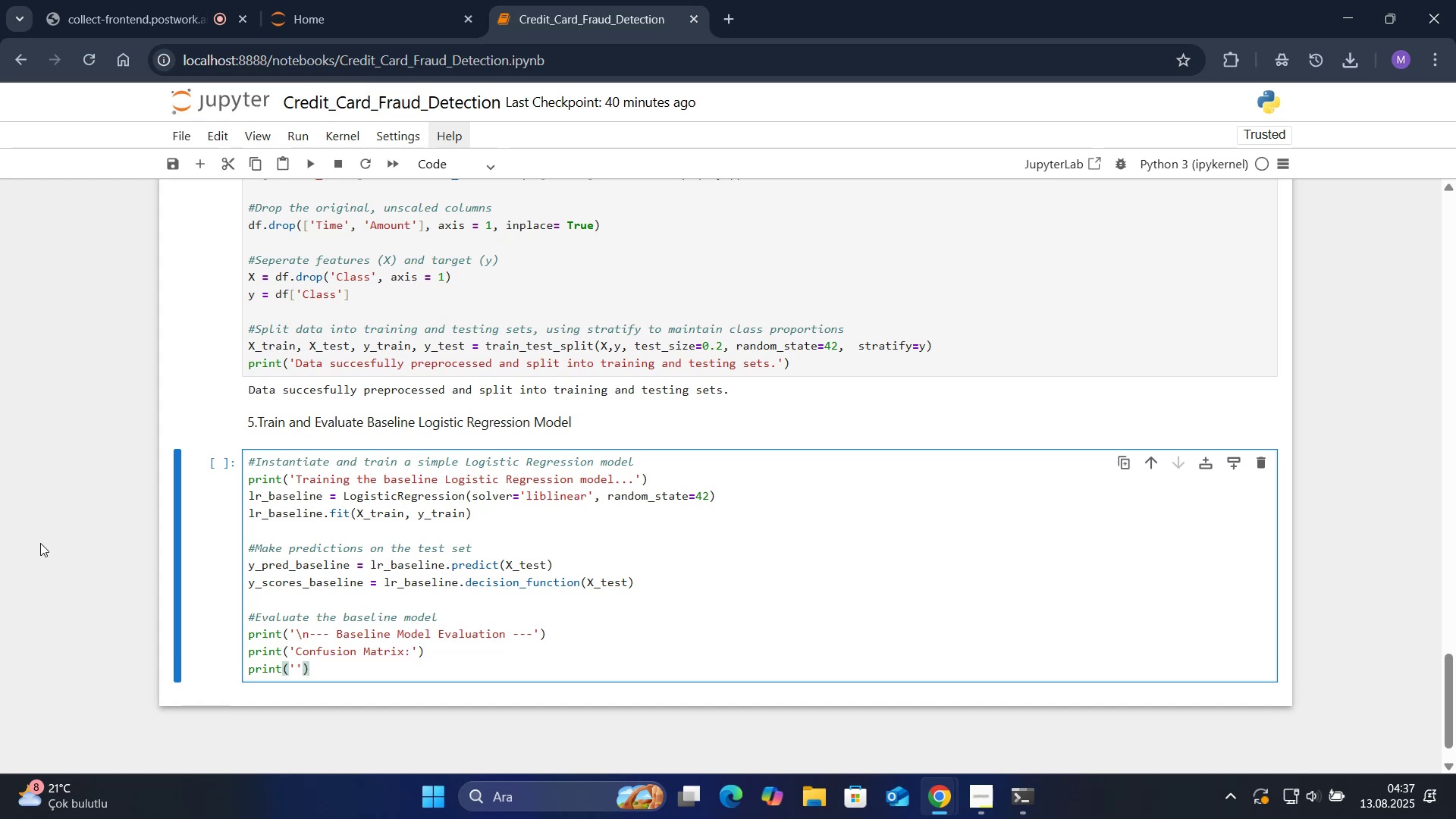 
key(ArrowLeft)
 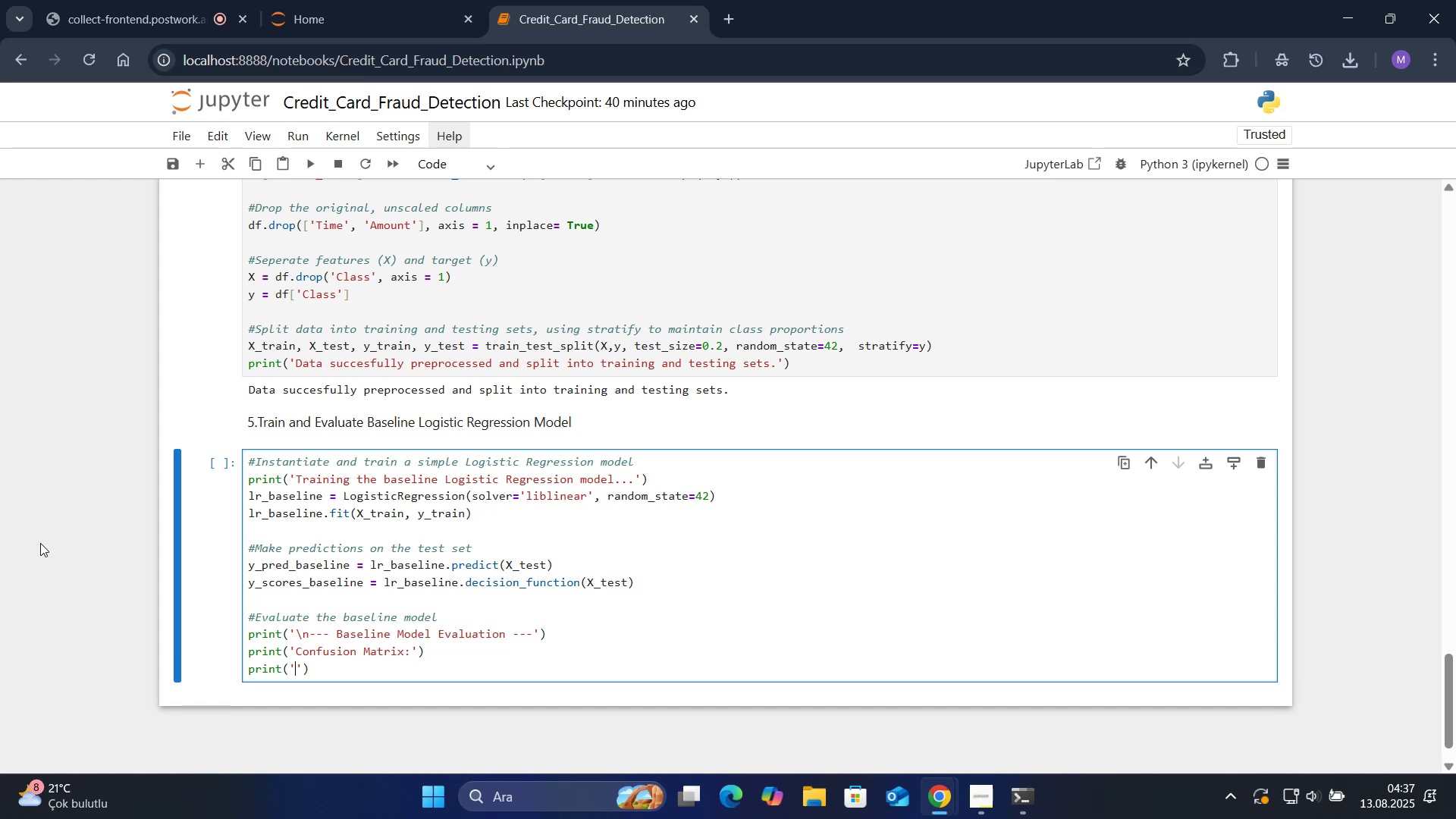 
key(ArrowLeft)
 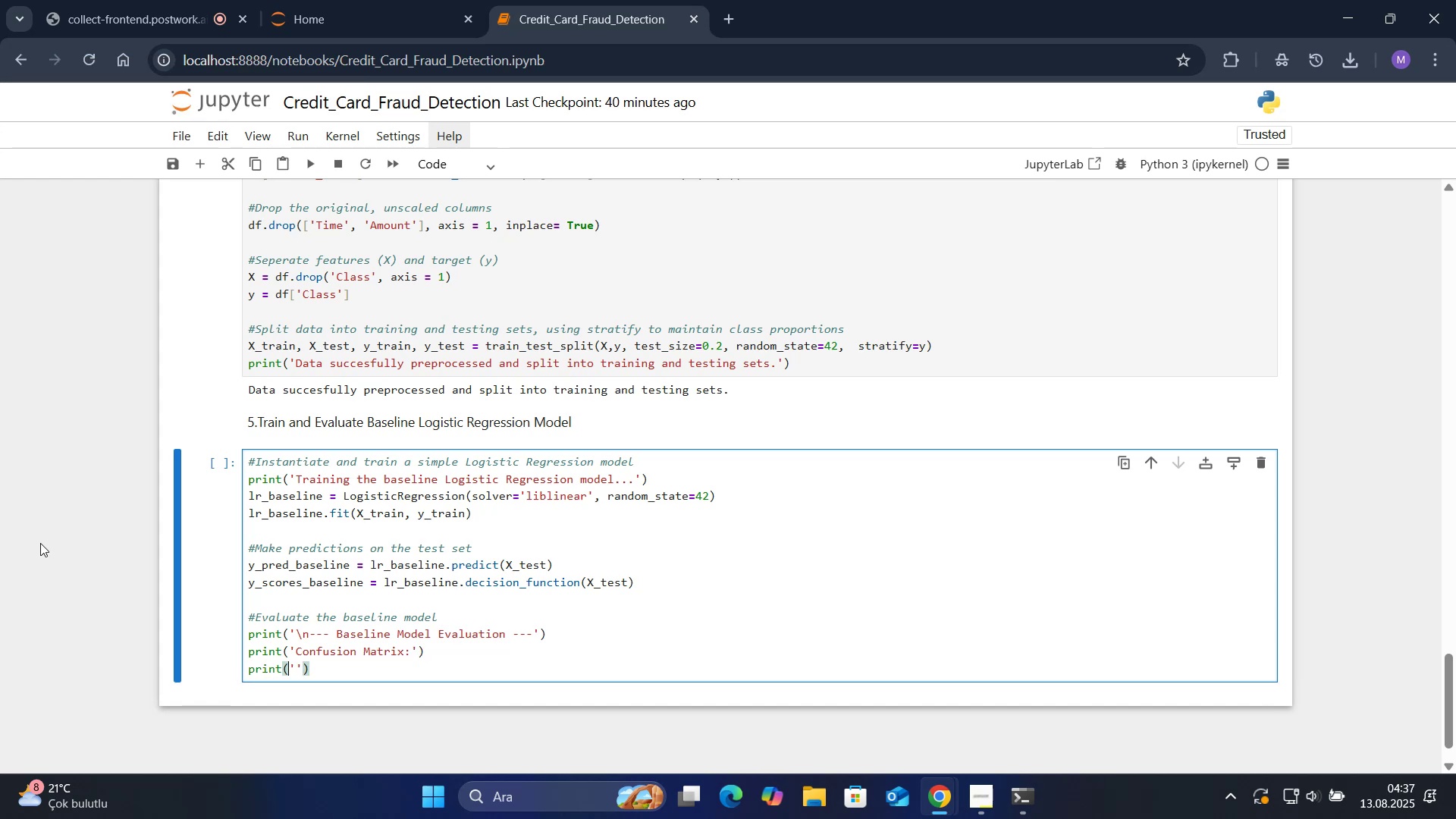 
key(ArrowRight)
 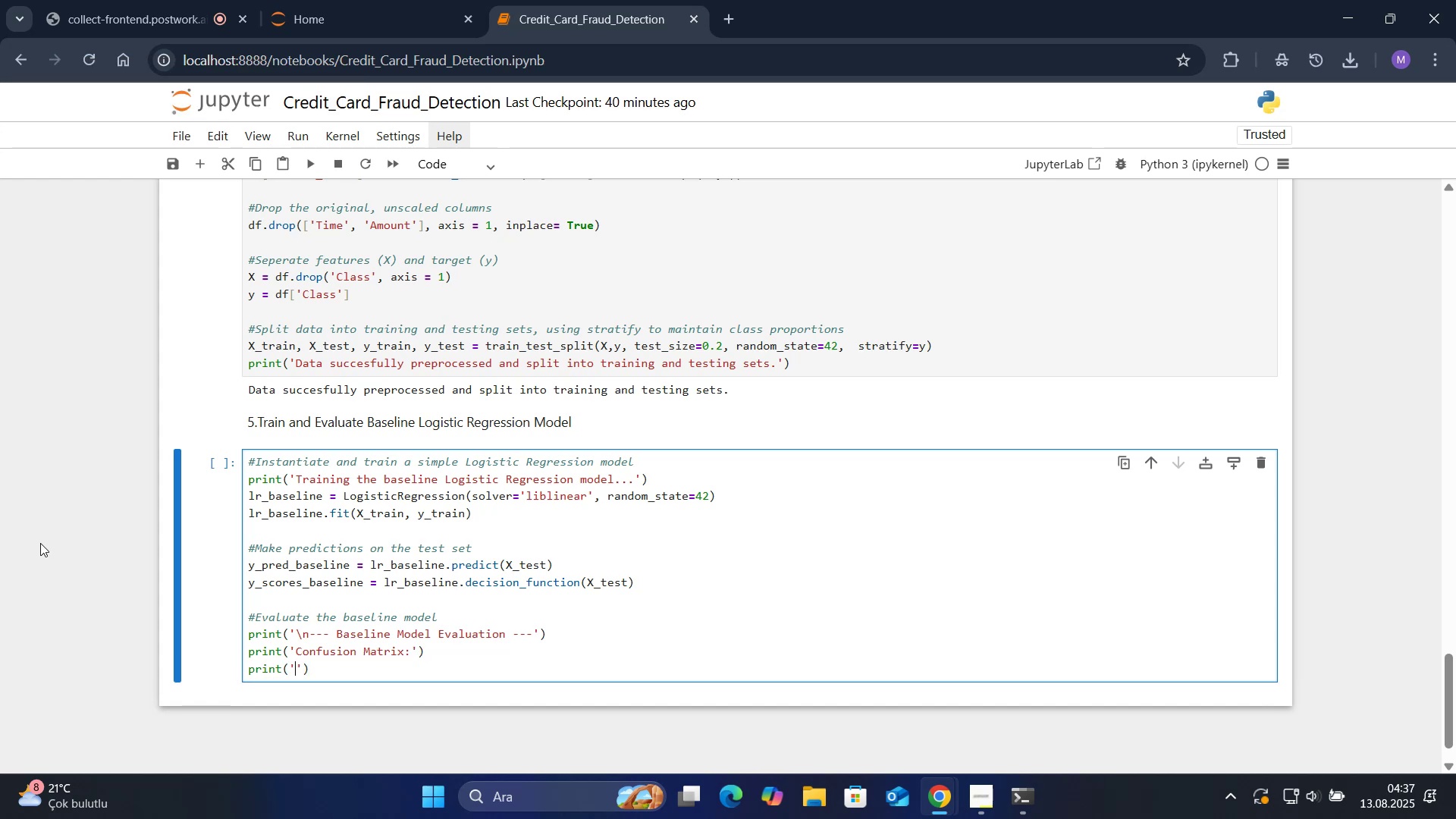 
key(ArrowRight)
 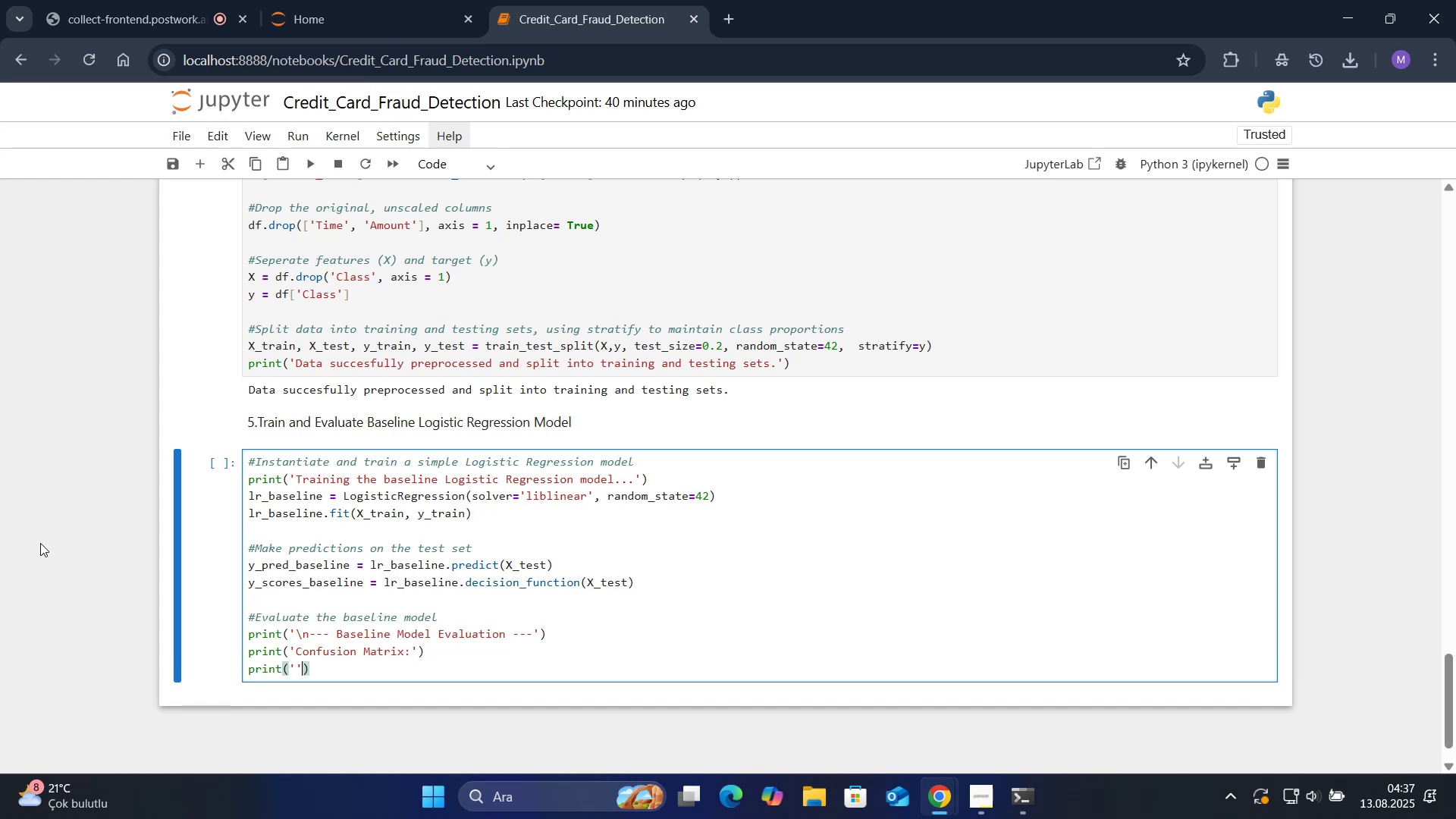 
key(Backspace)
key(Backspace)
type(cibf)
key(Backspace)
key(Backspace)
key(Backspace)
type(onf')
key(Backspace)
type(us'on_matr'x*()
 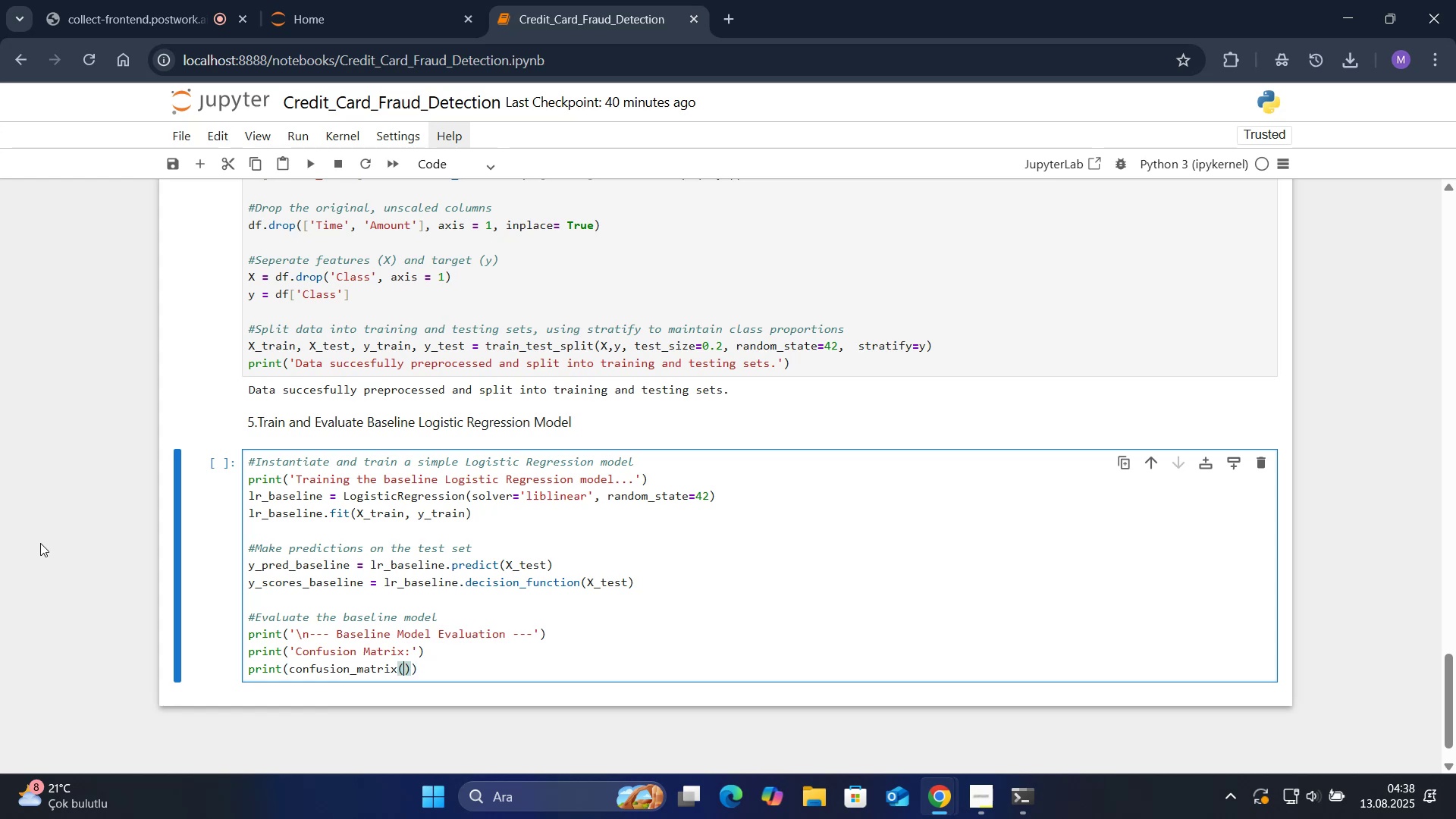 
 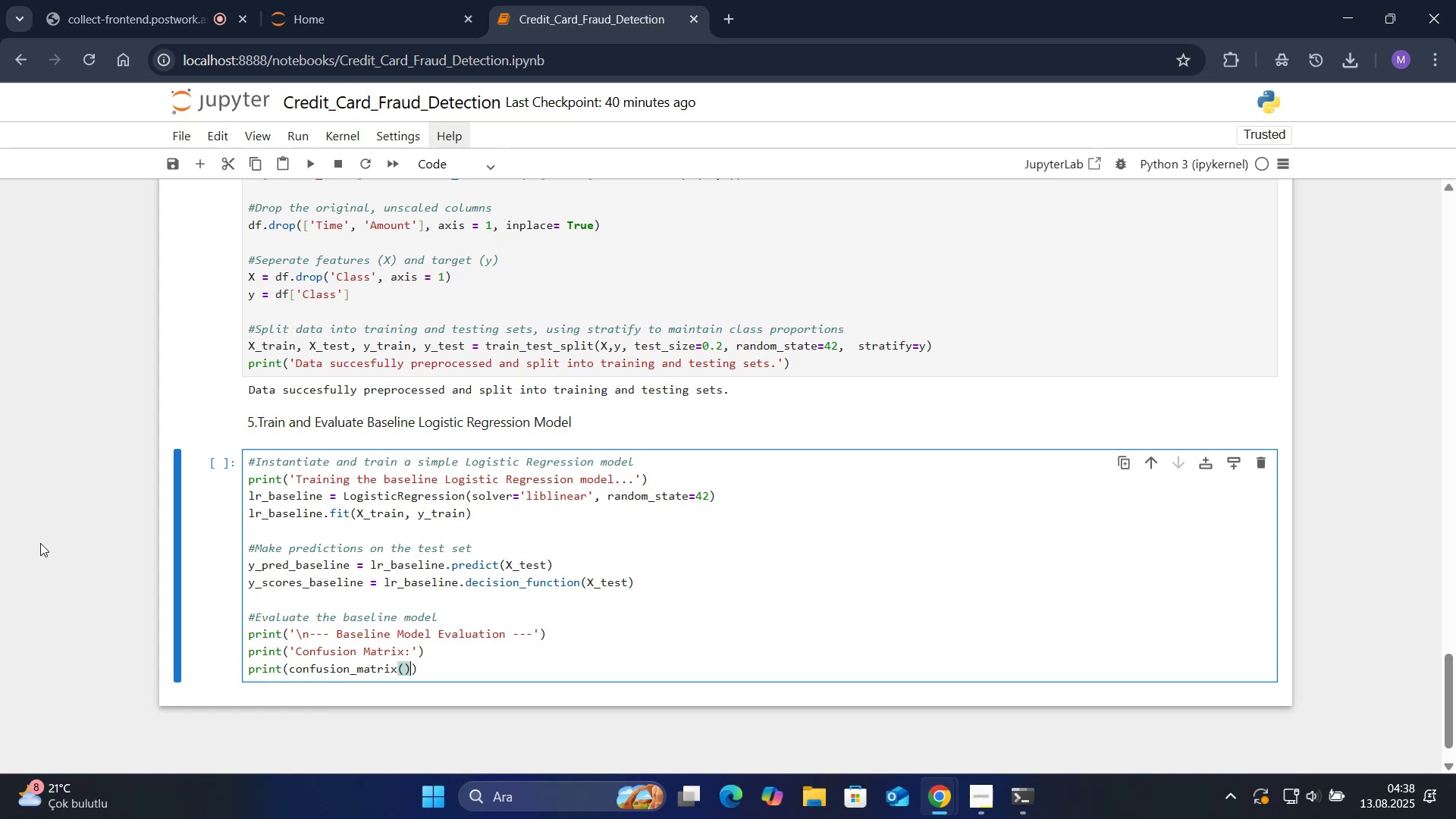 
key(ArrowLeft)
 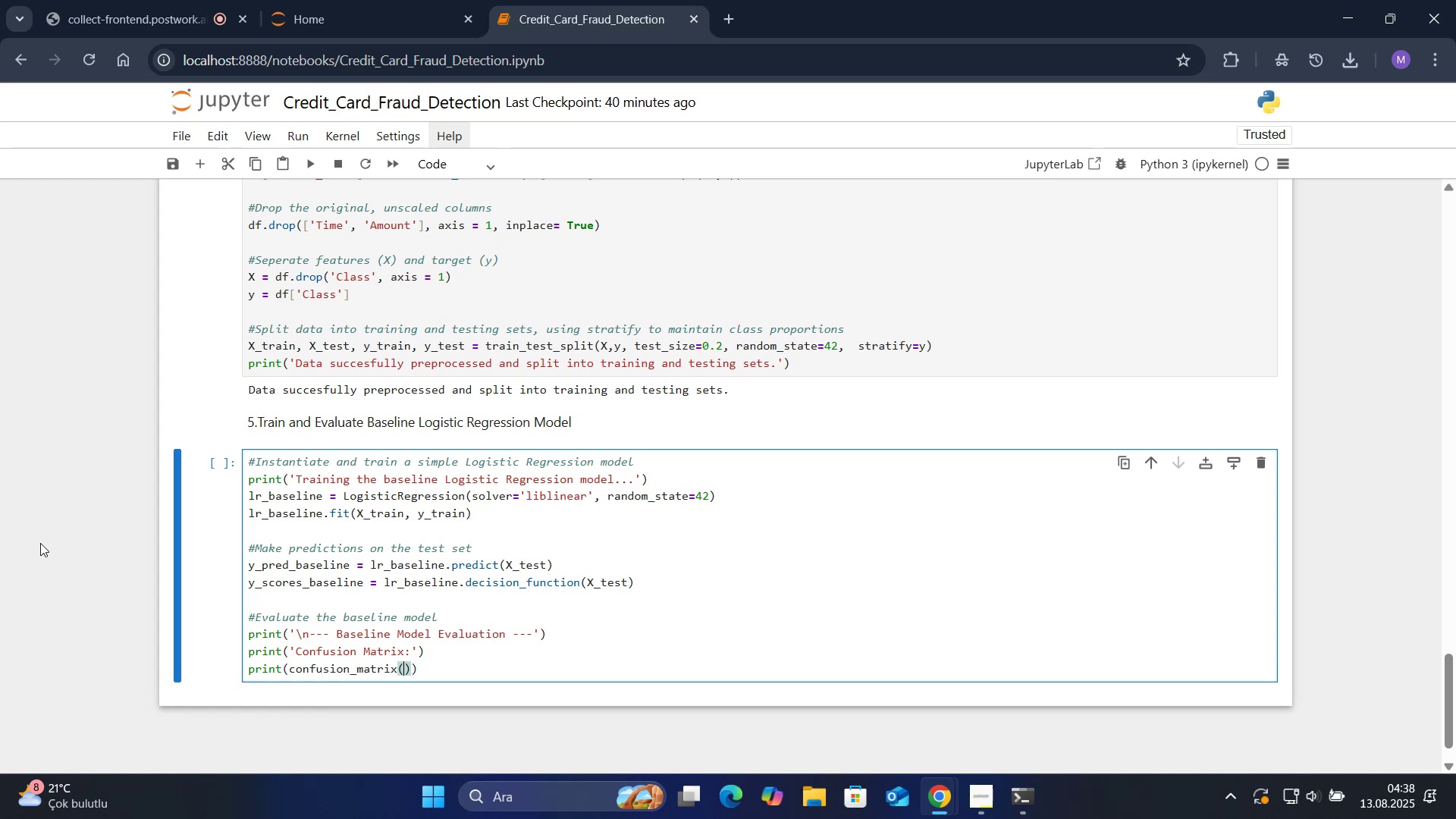 
type(y_Test)
key(Backspace)
key(Backspace)
key(Backspace)
key(Backspace)
type(T)
key(Backspace)
type(test)
 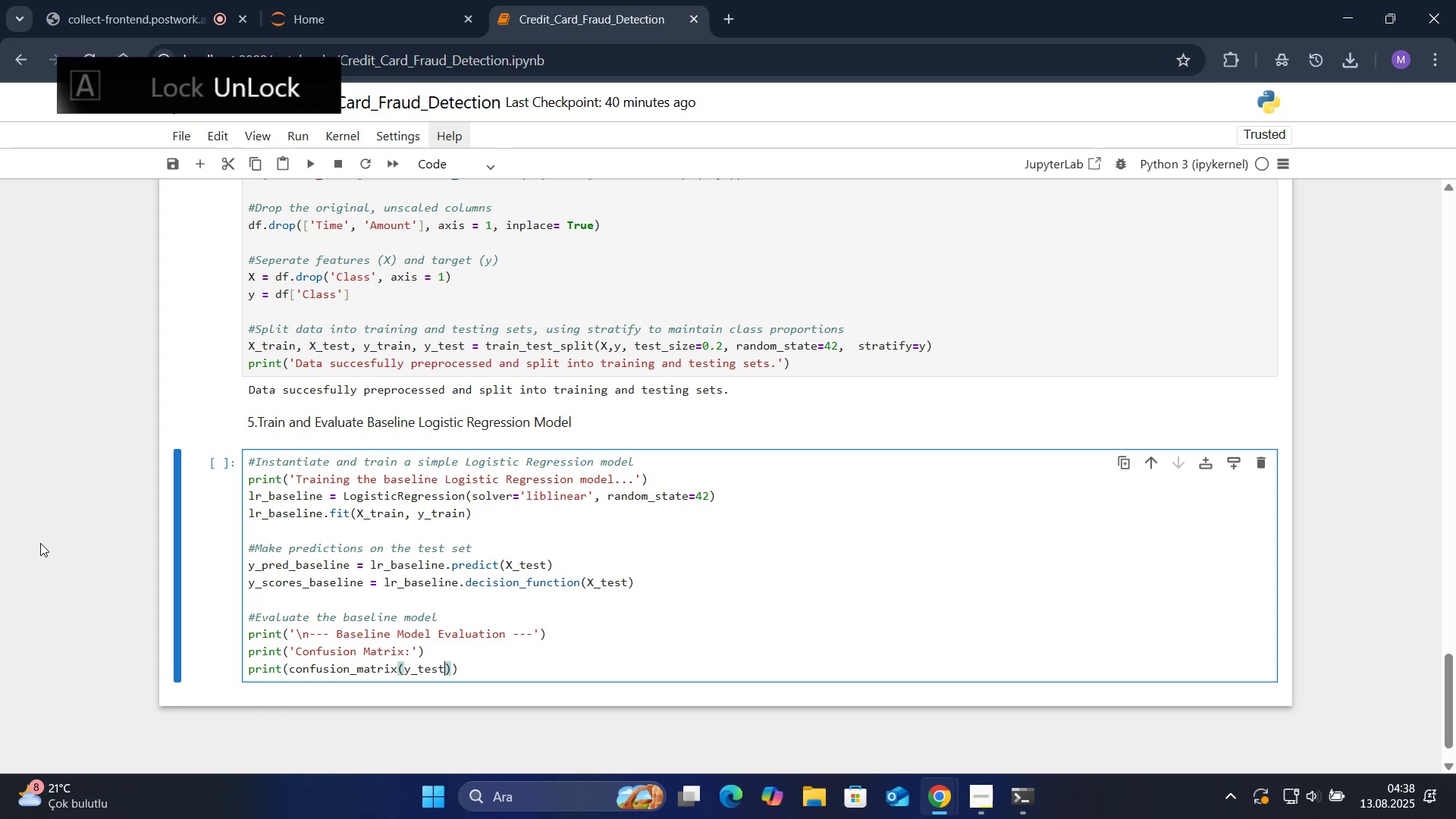 
type(, y_r)
key(Backspace)
type(r)
key(Backspace)
type(pred_Ba)
key(Backspace)
key(Backspace)
type(B)
key(Backspace)
type(basel'ne)
 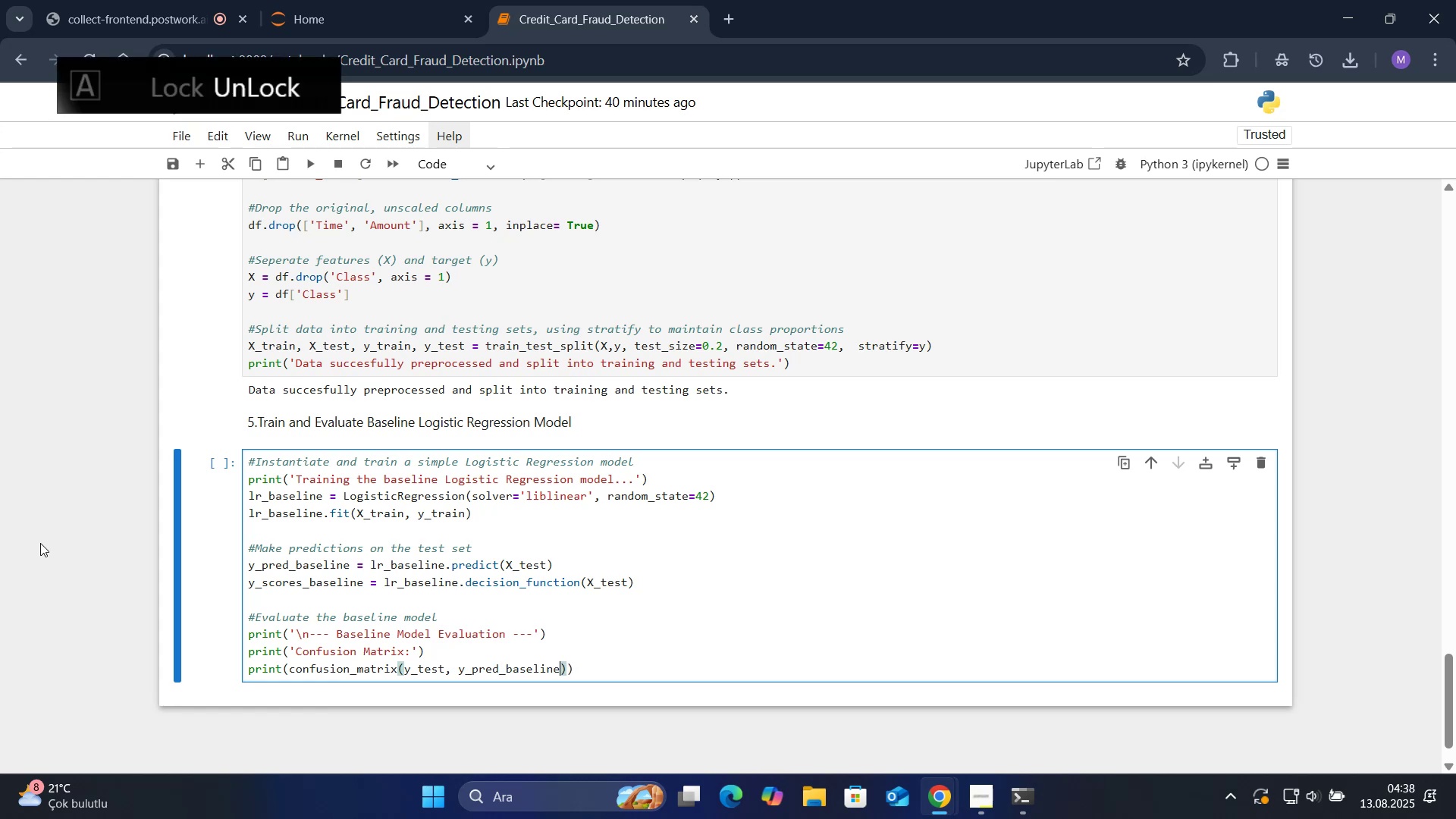 
key(ArrowRight)
 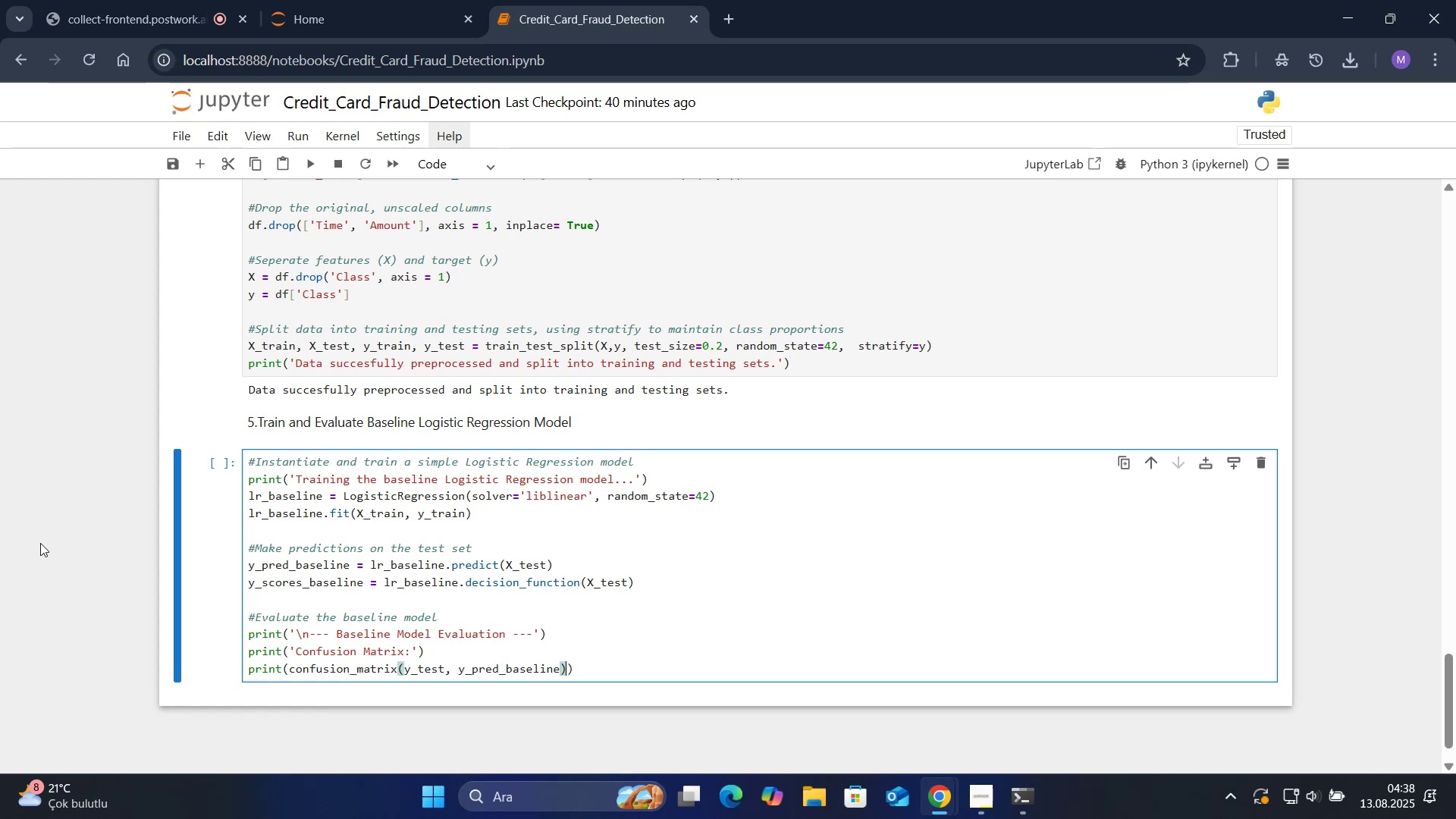 
key(ArrowRight)
 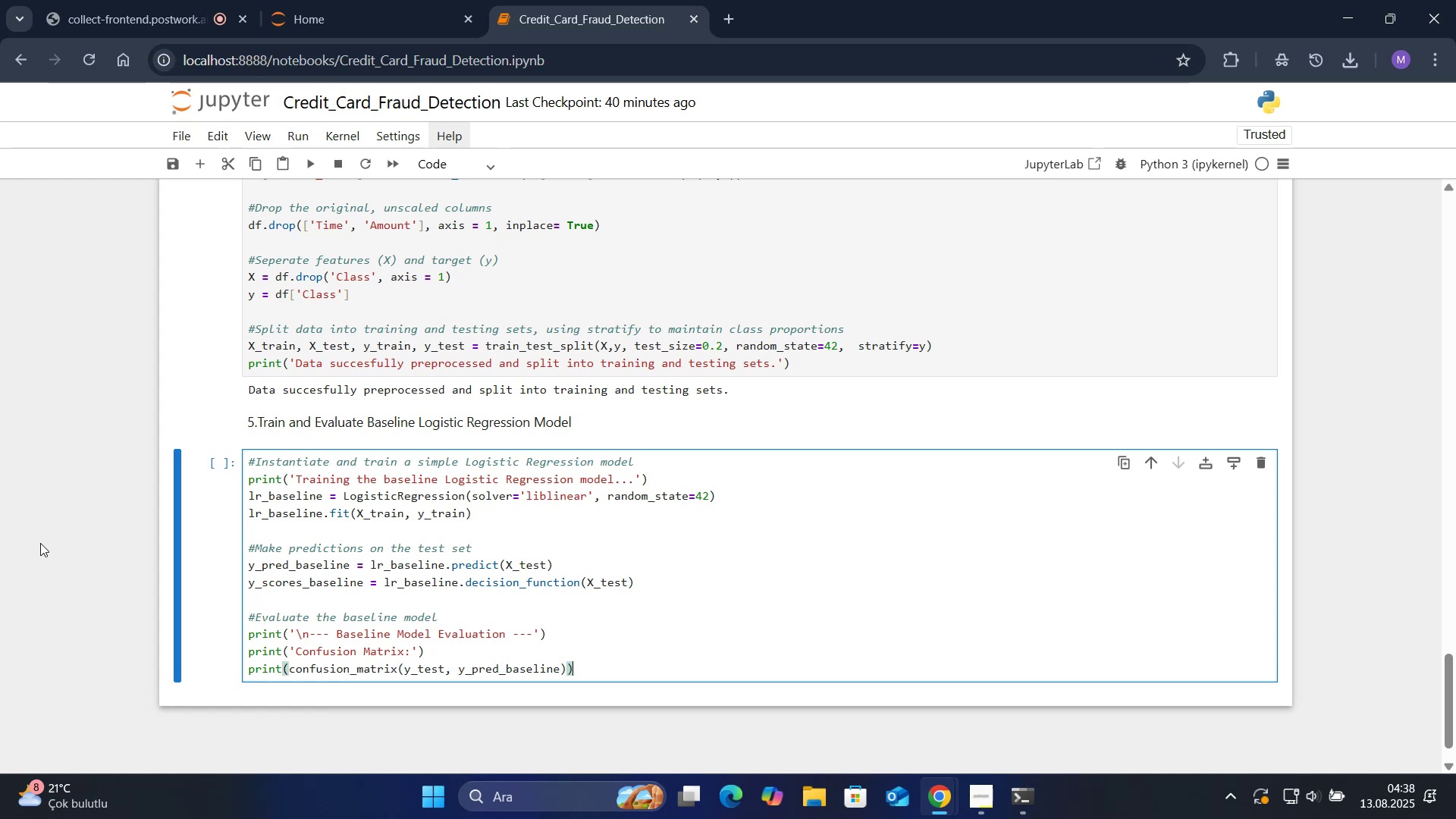 
key(Enter)
 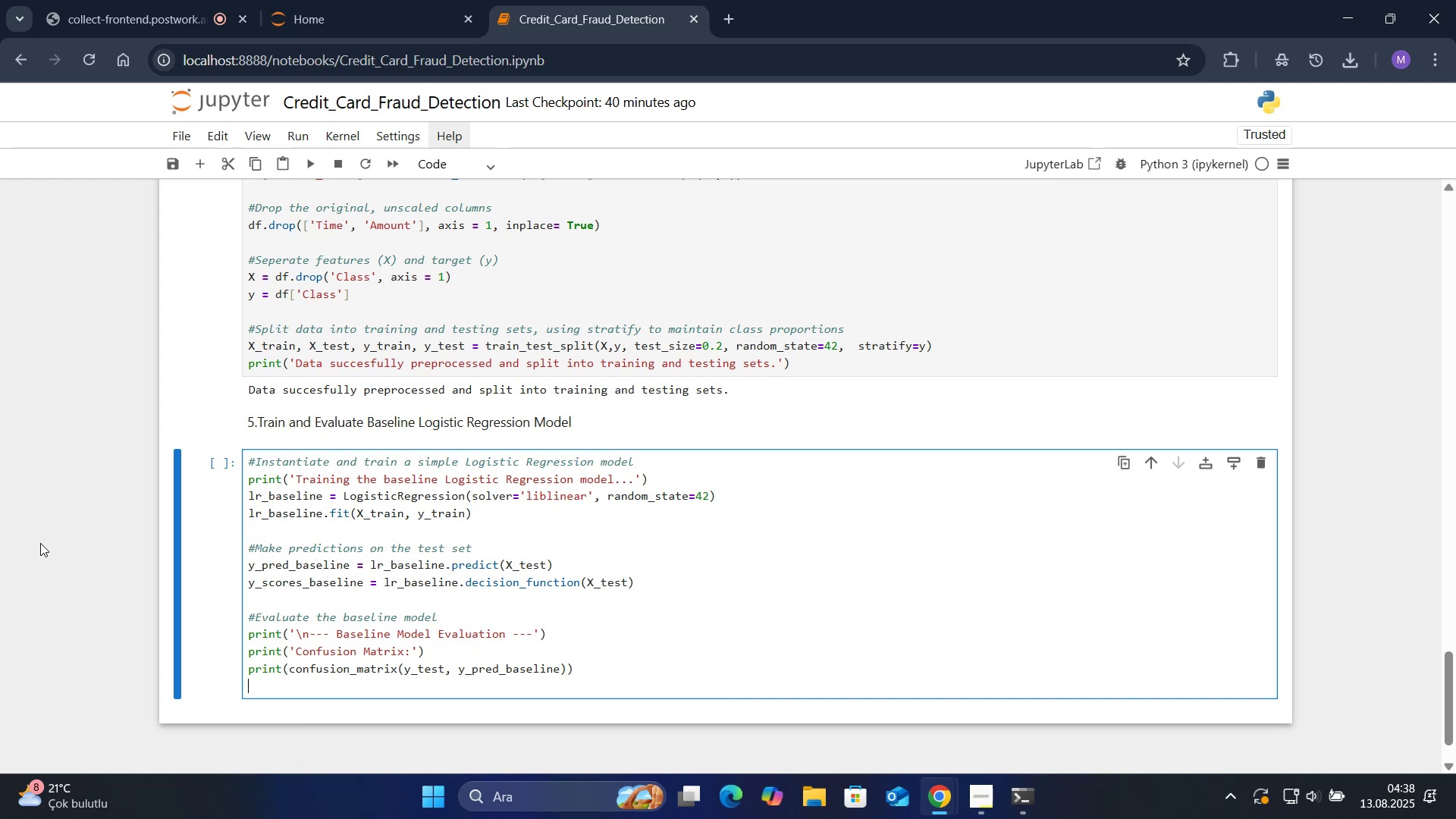 
type(pr'nt*()
 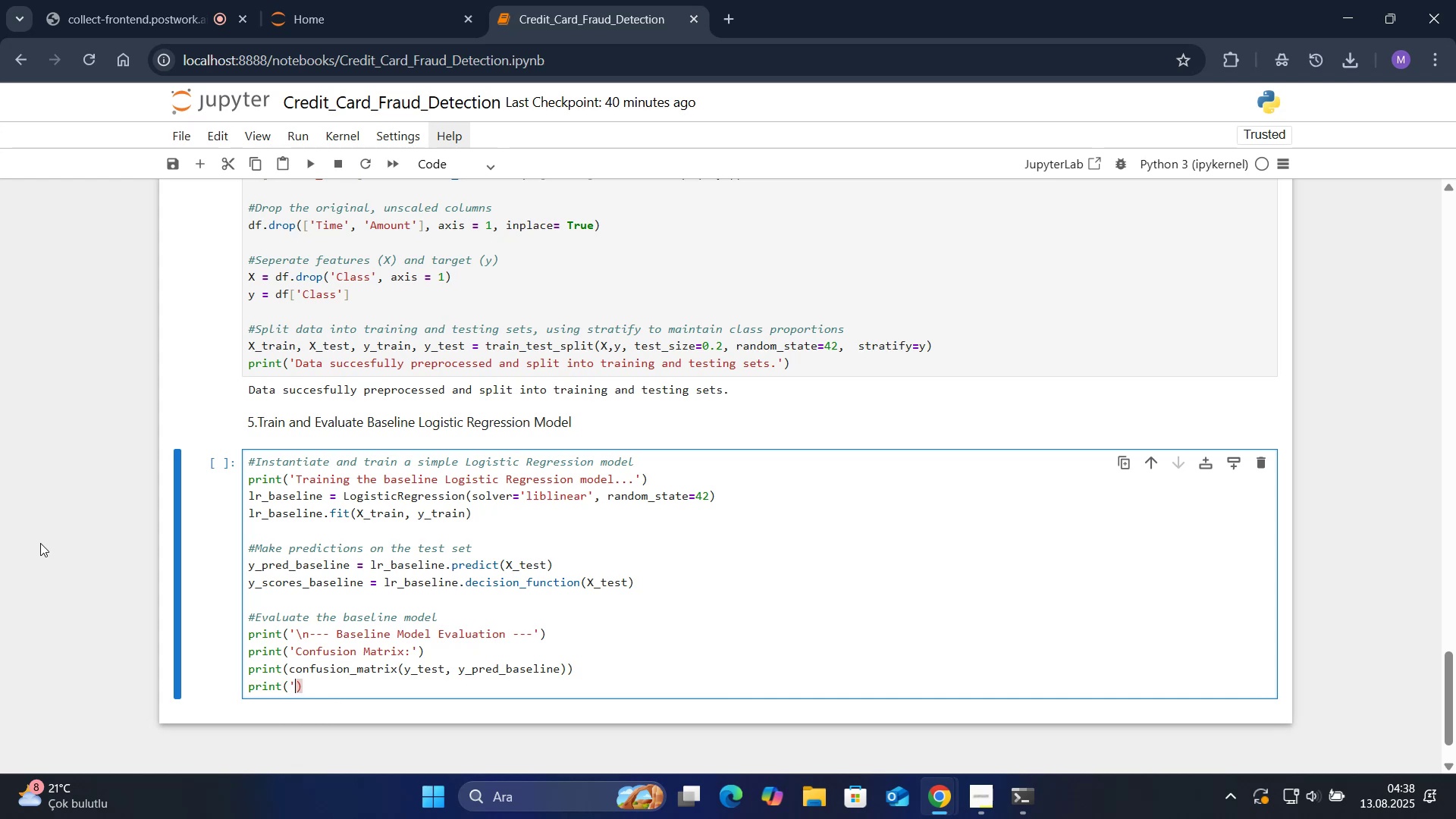 
 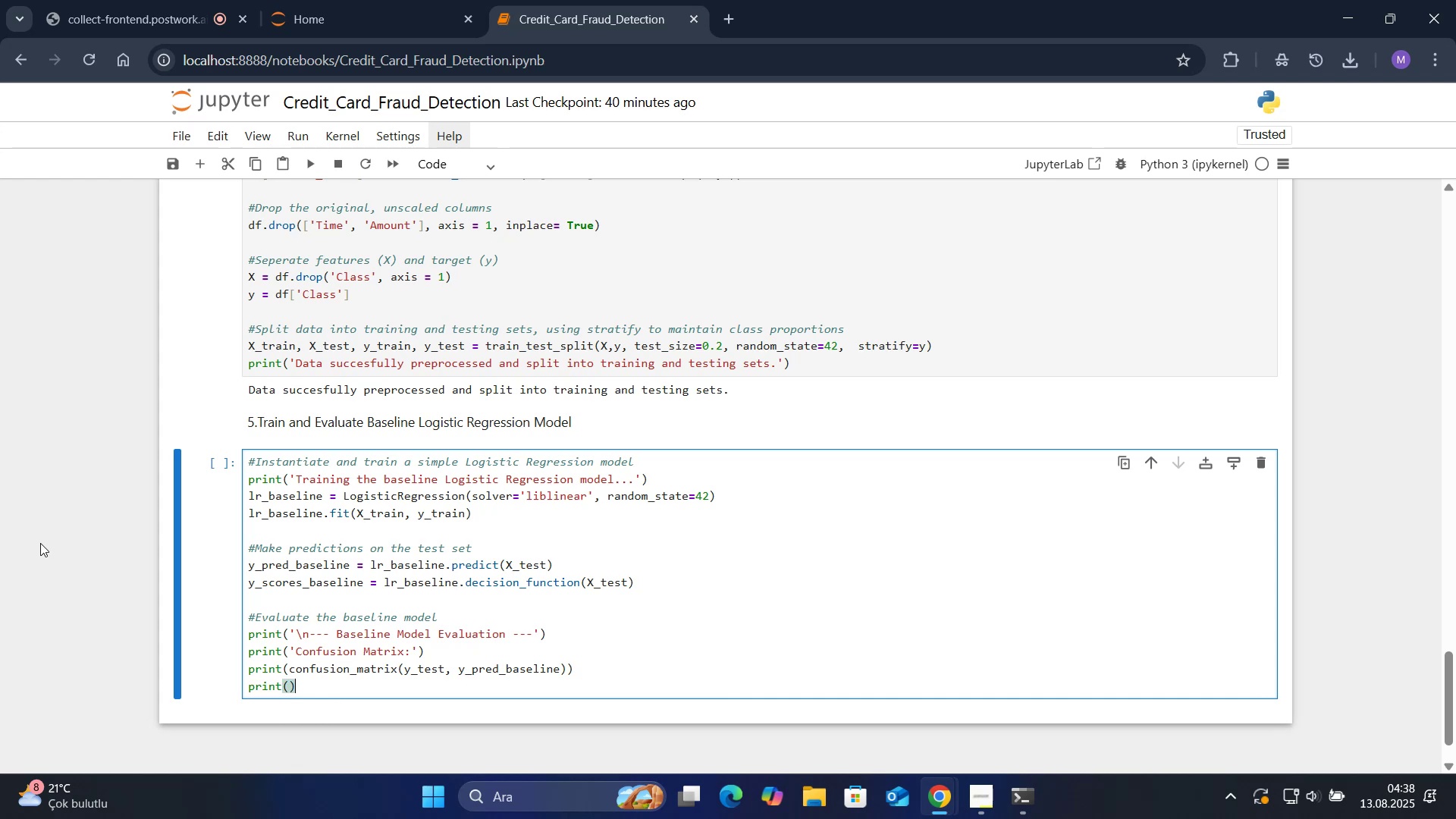 
key(ArrowLeft)
 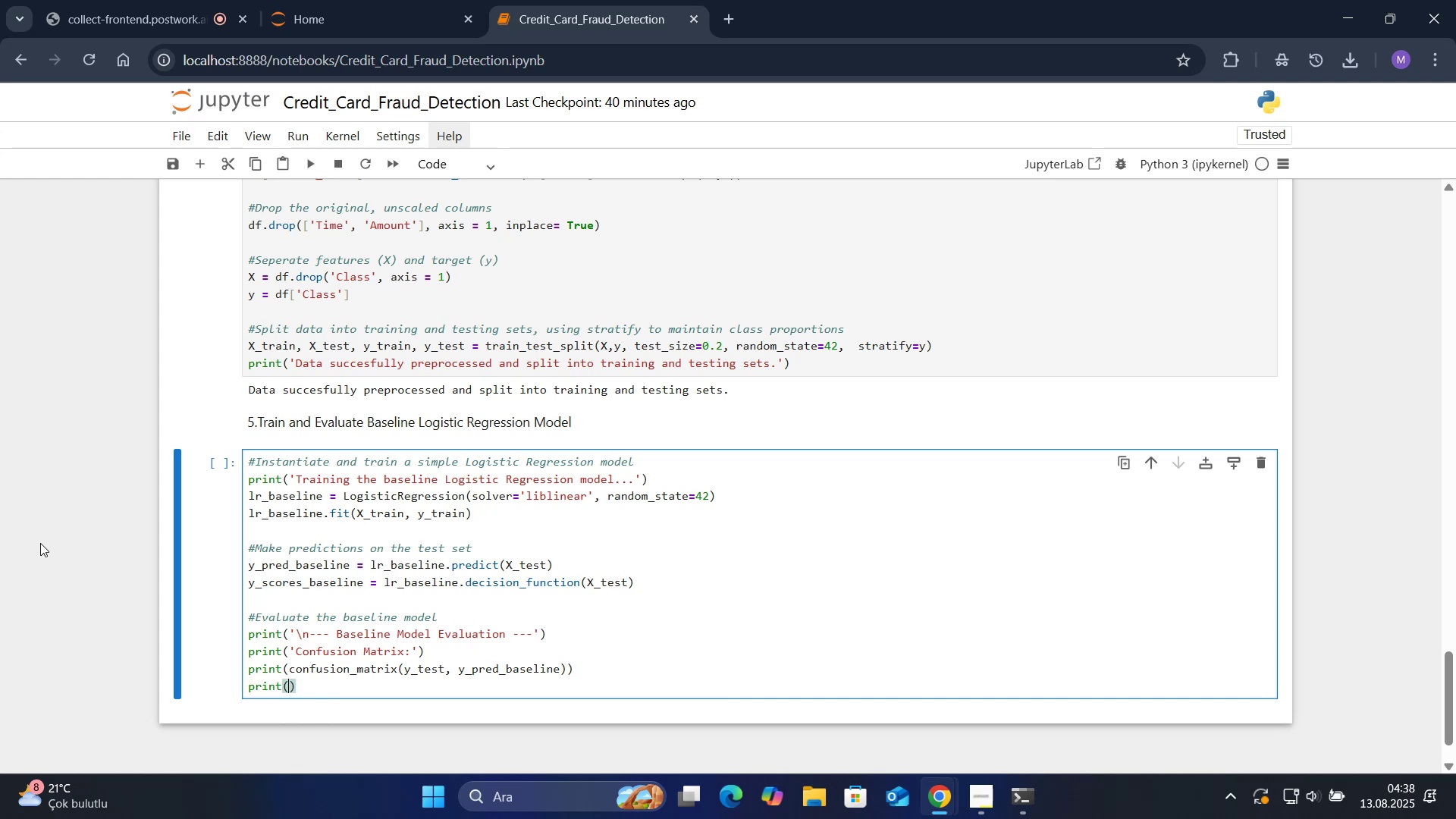 
type(@@)
 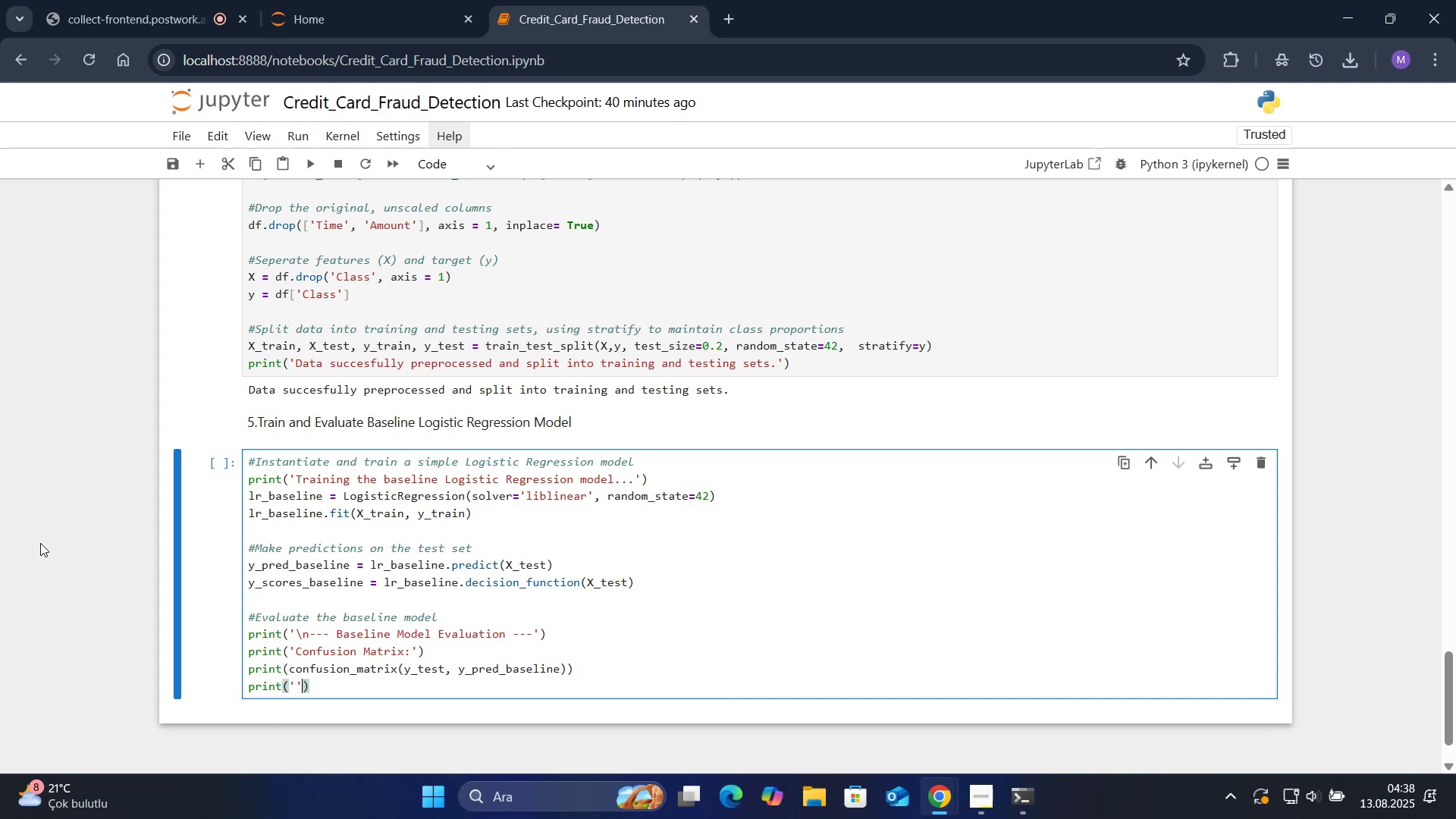 
key(ArrowLeft)
 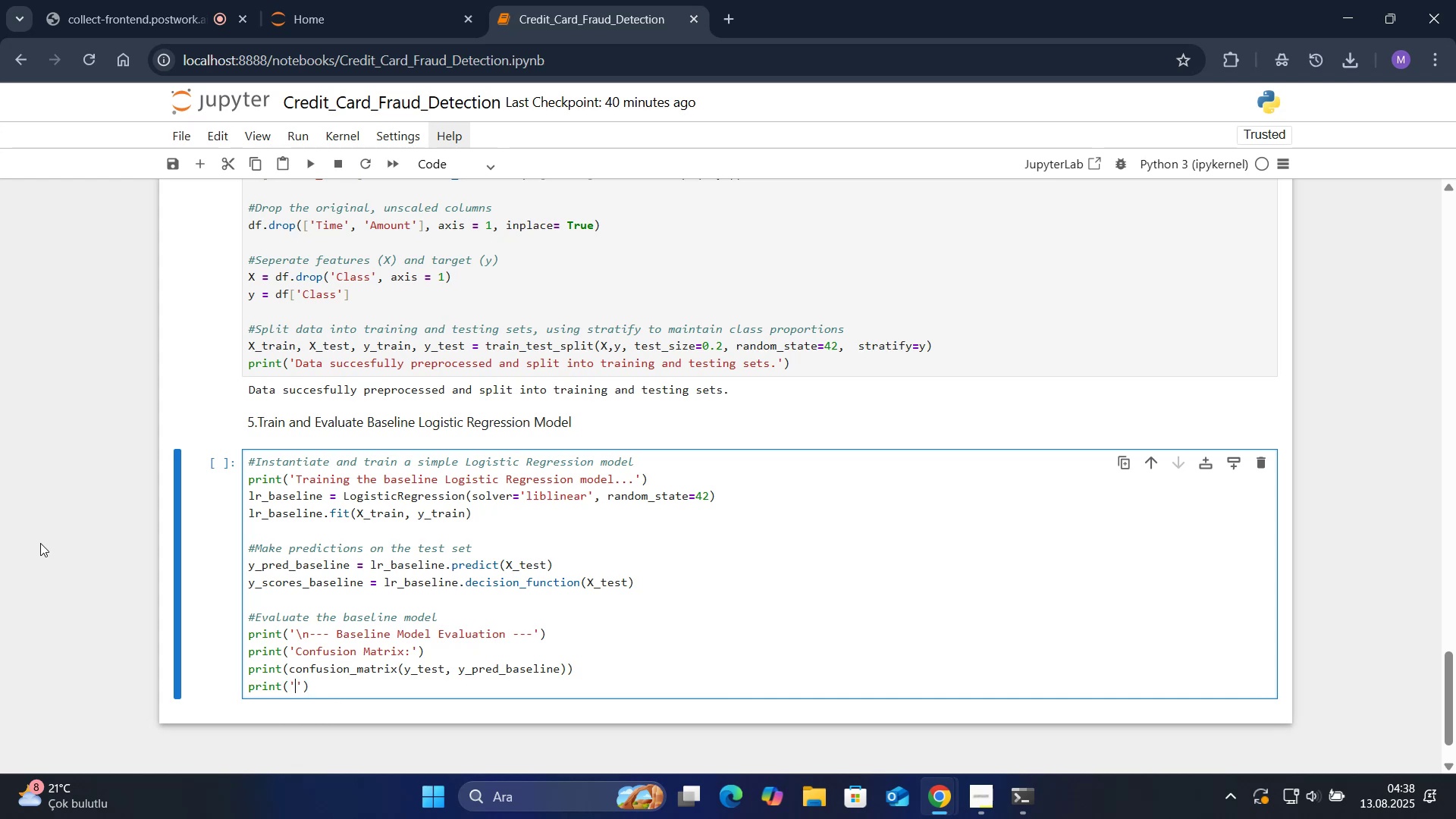 
key(Control+ControlLeft)
 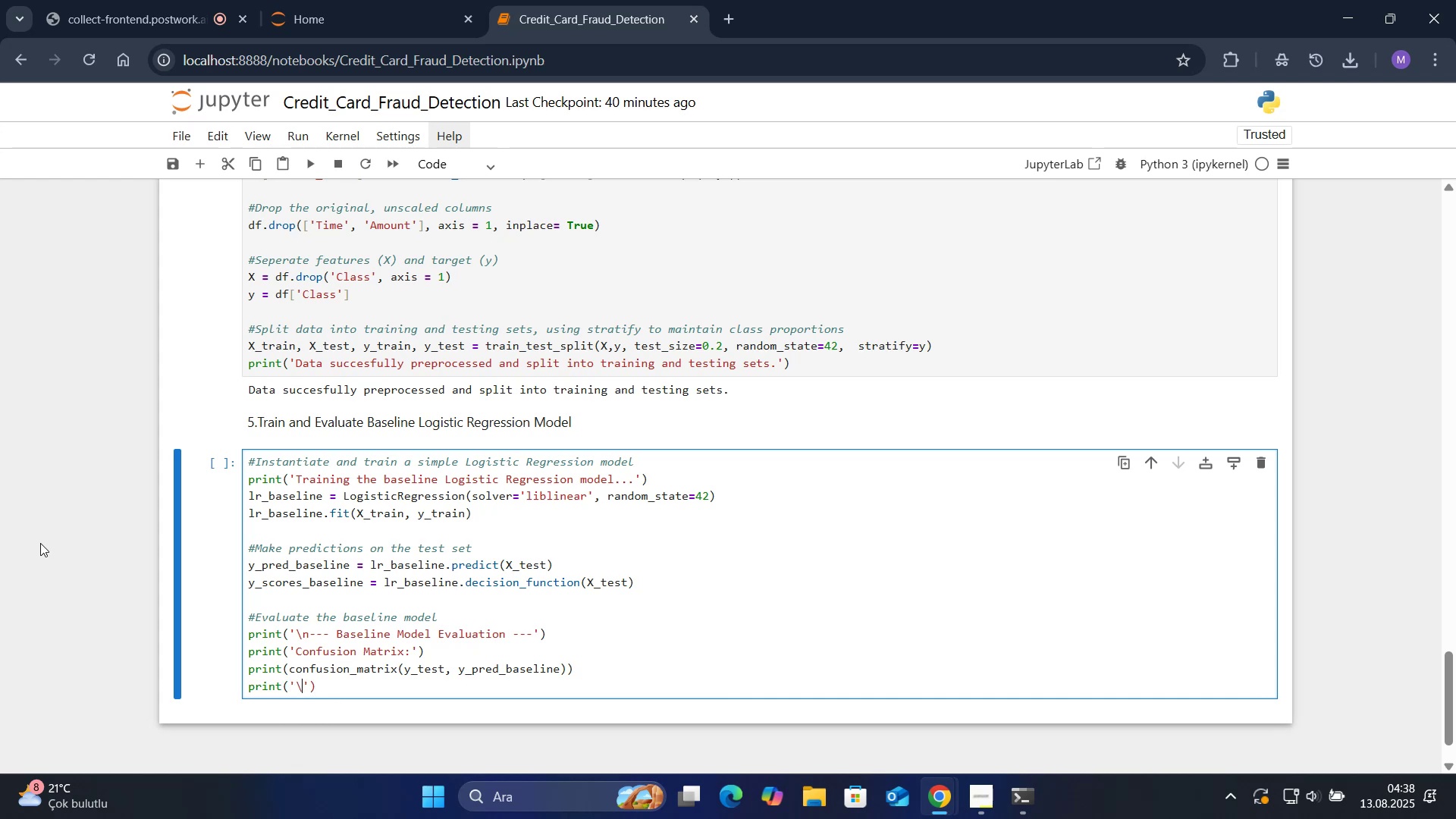 
key(Alt+Control+AltRight)
 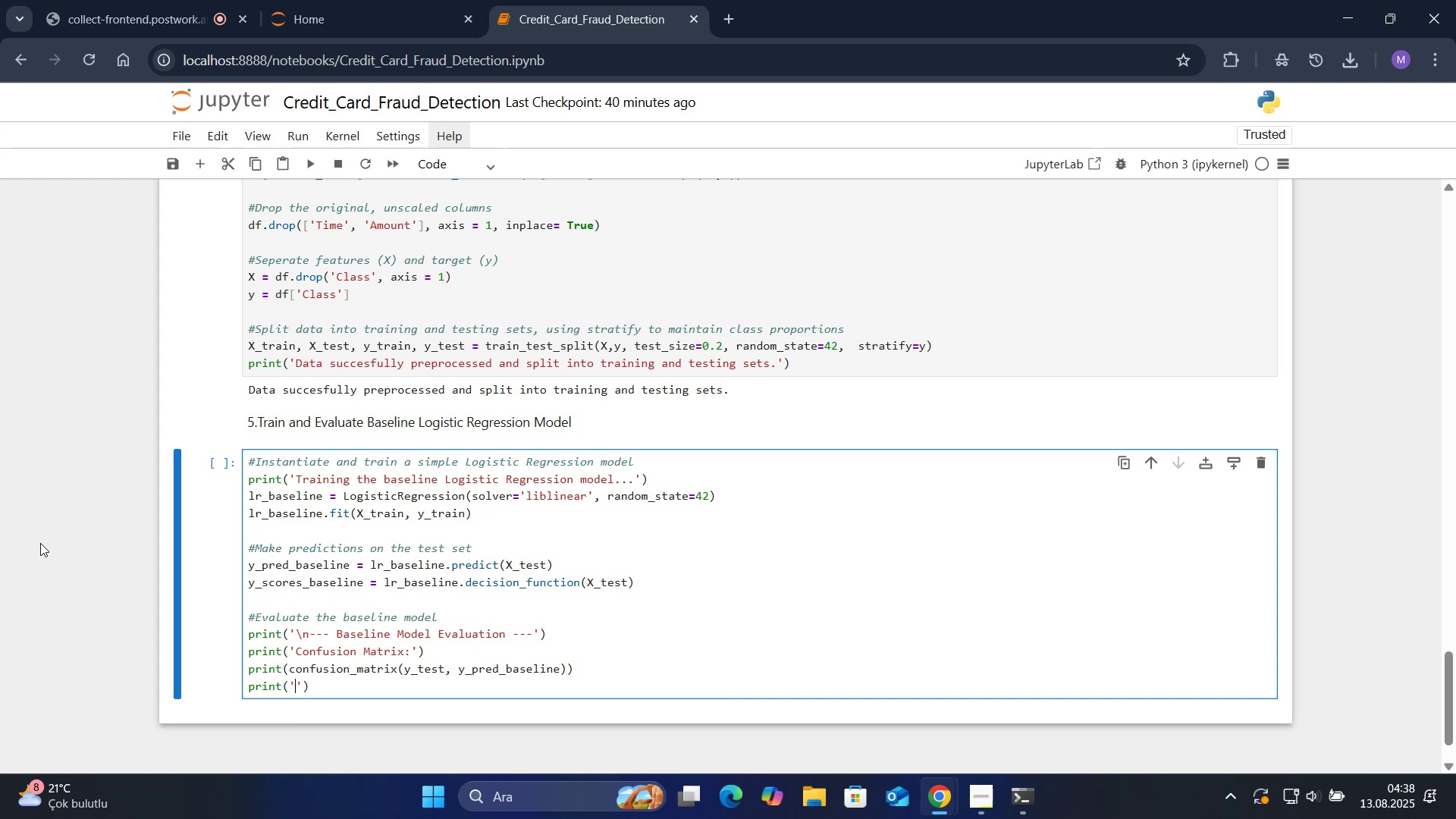 
key(Alt+Control+IntlYen)
 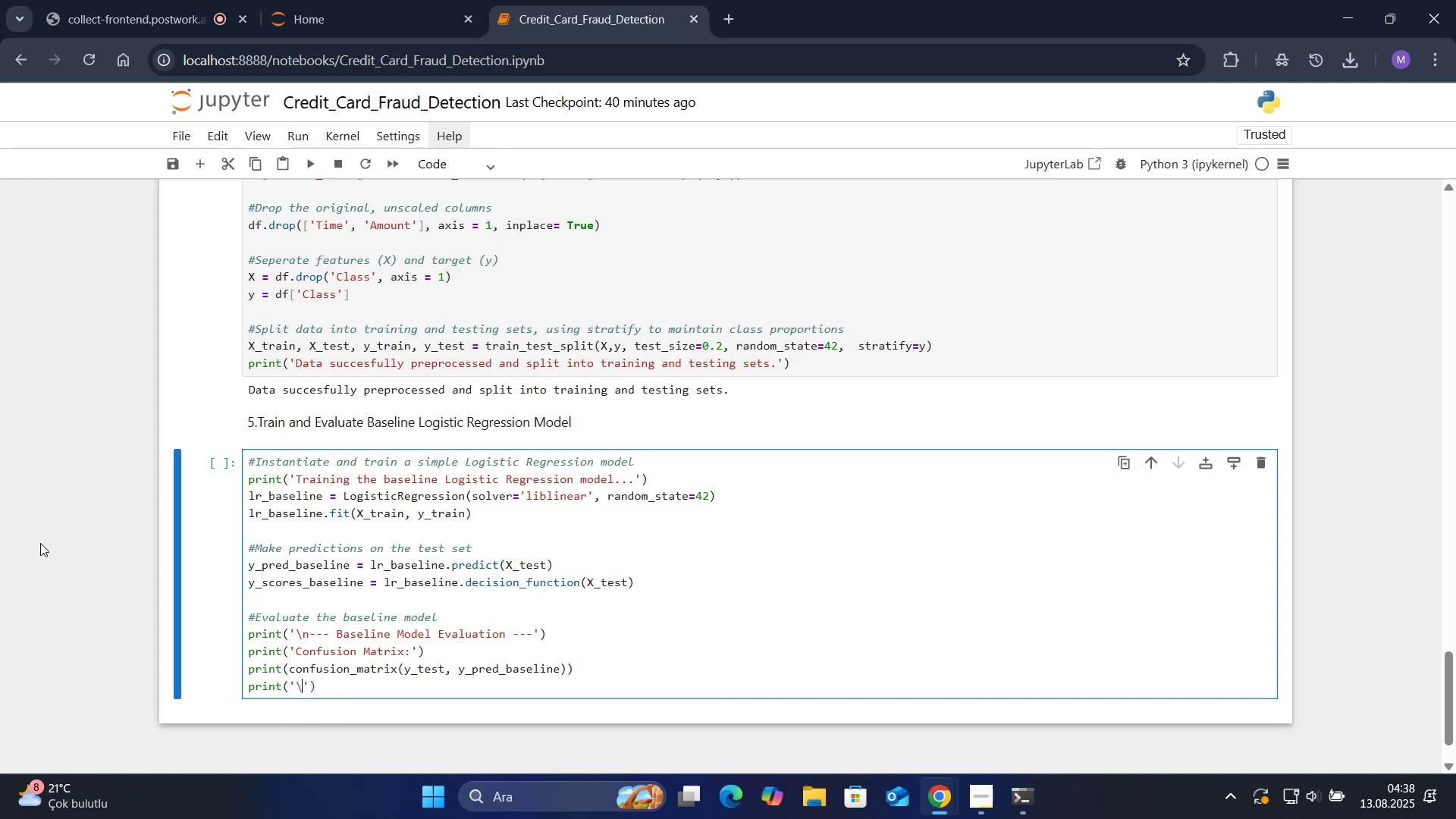 
type(nClass'f'cat'on Report>)
 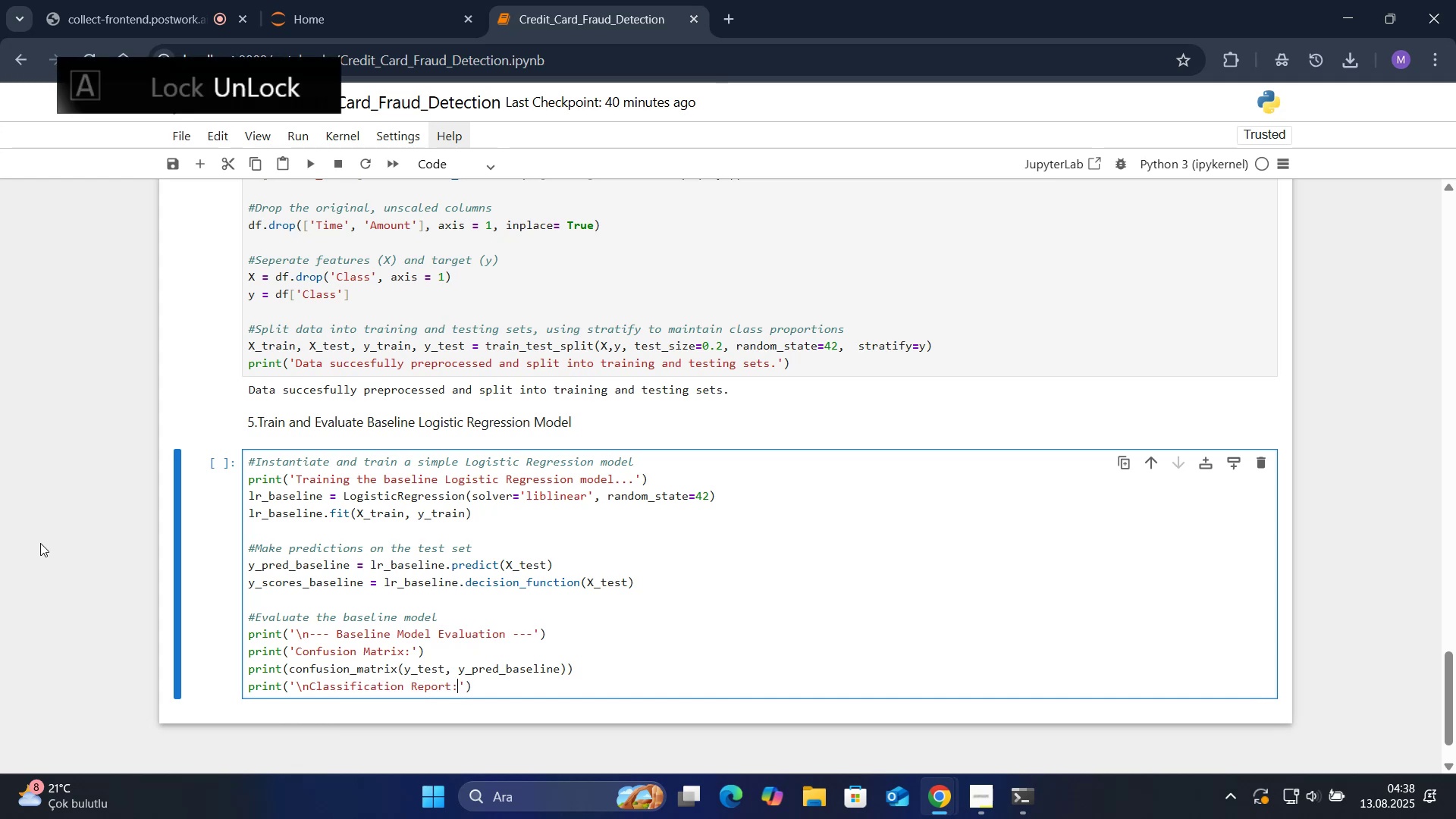 
key(ArrowRight)
 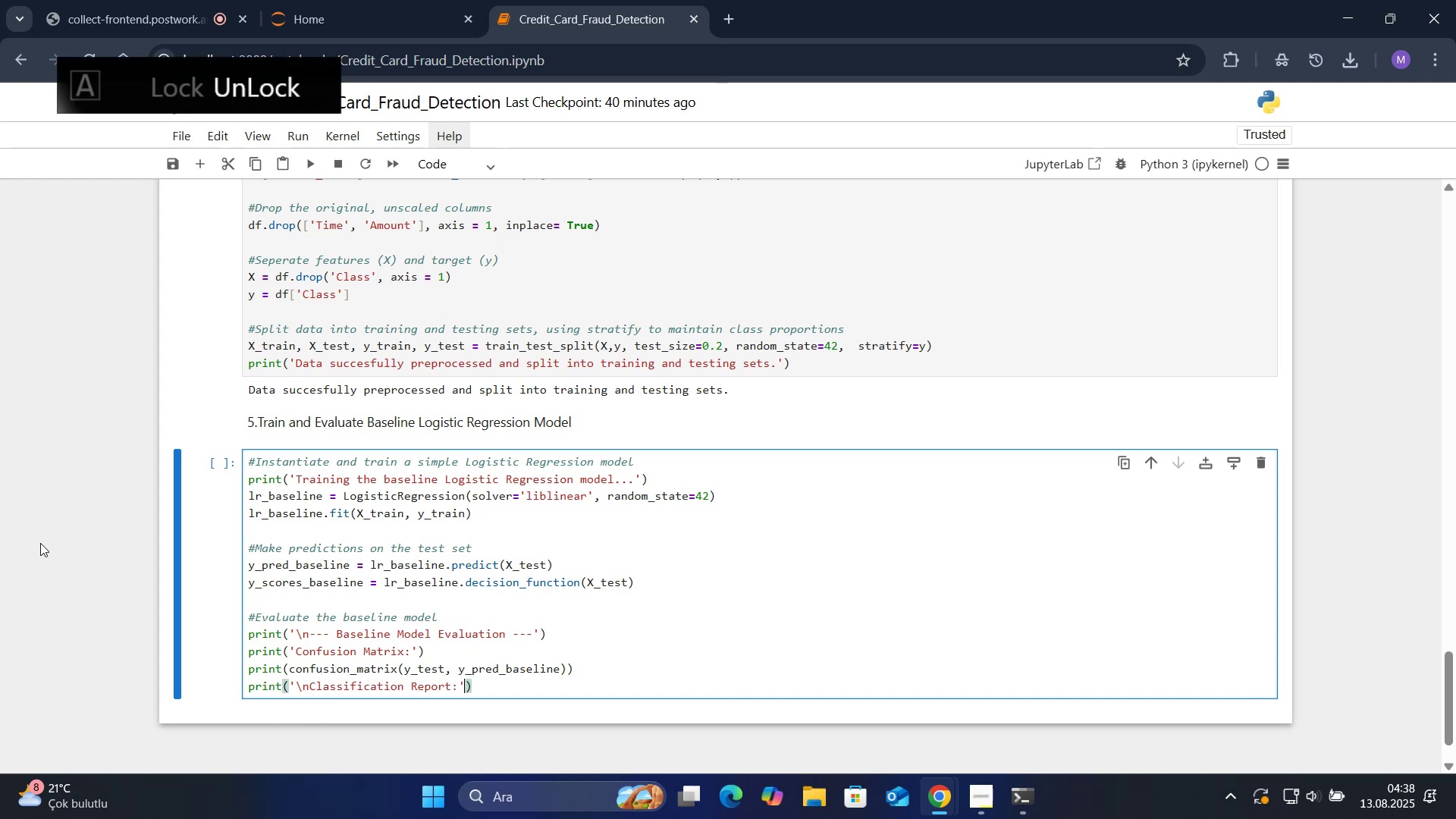 
key(ArrowRight)
 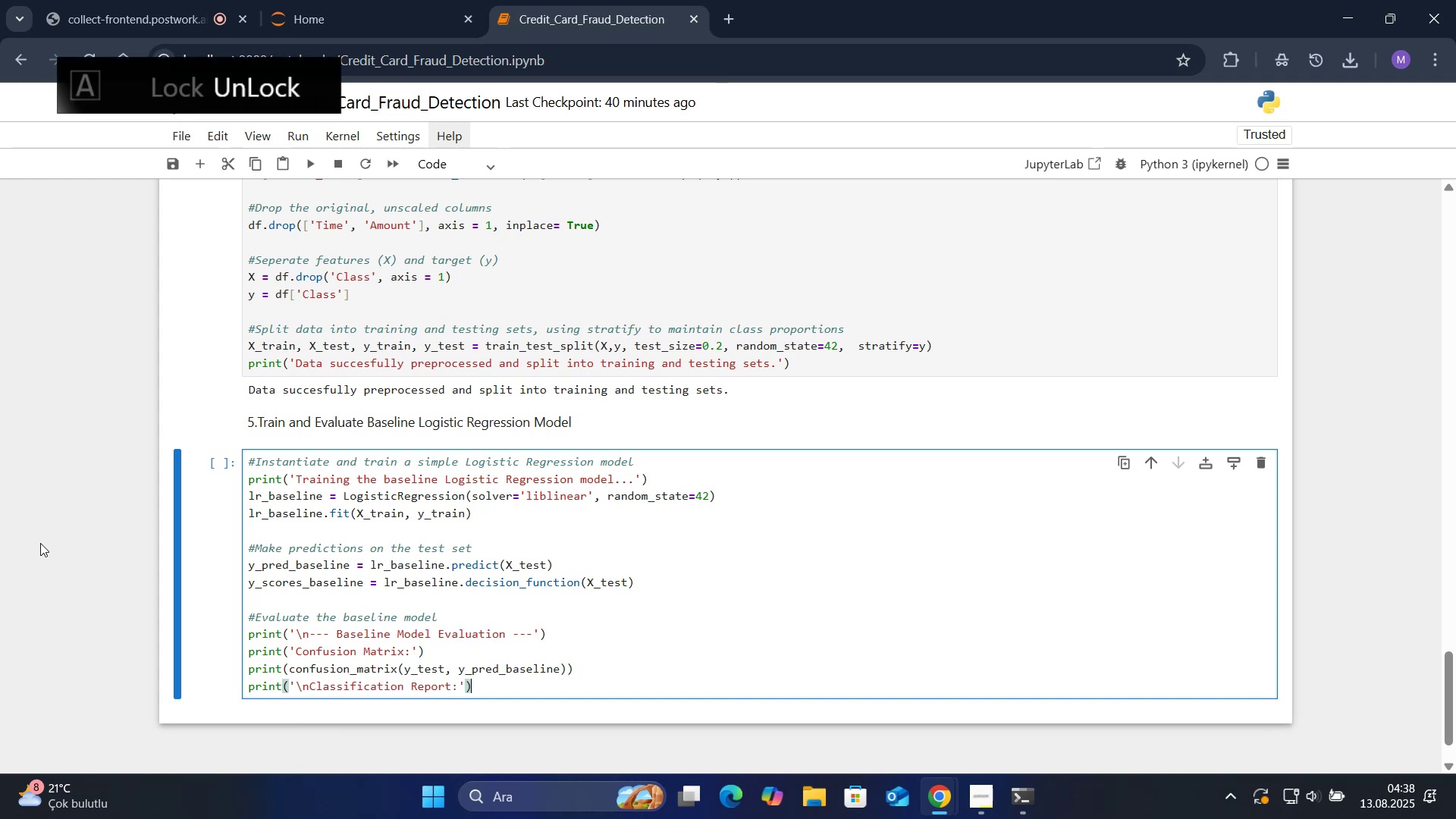 
key(Enter)
 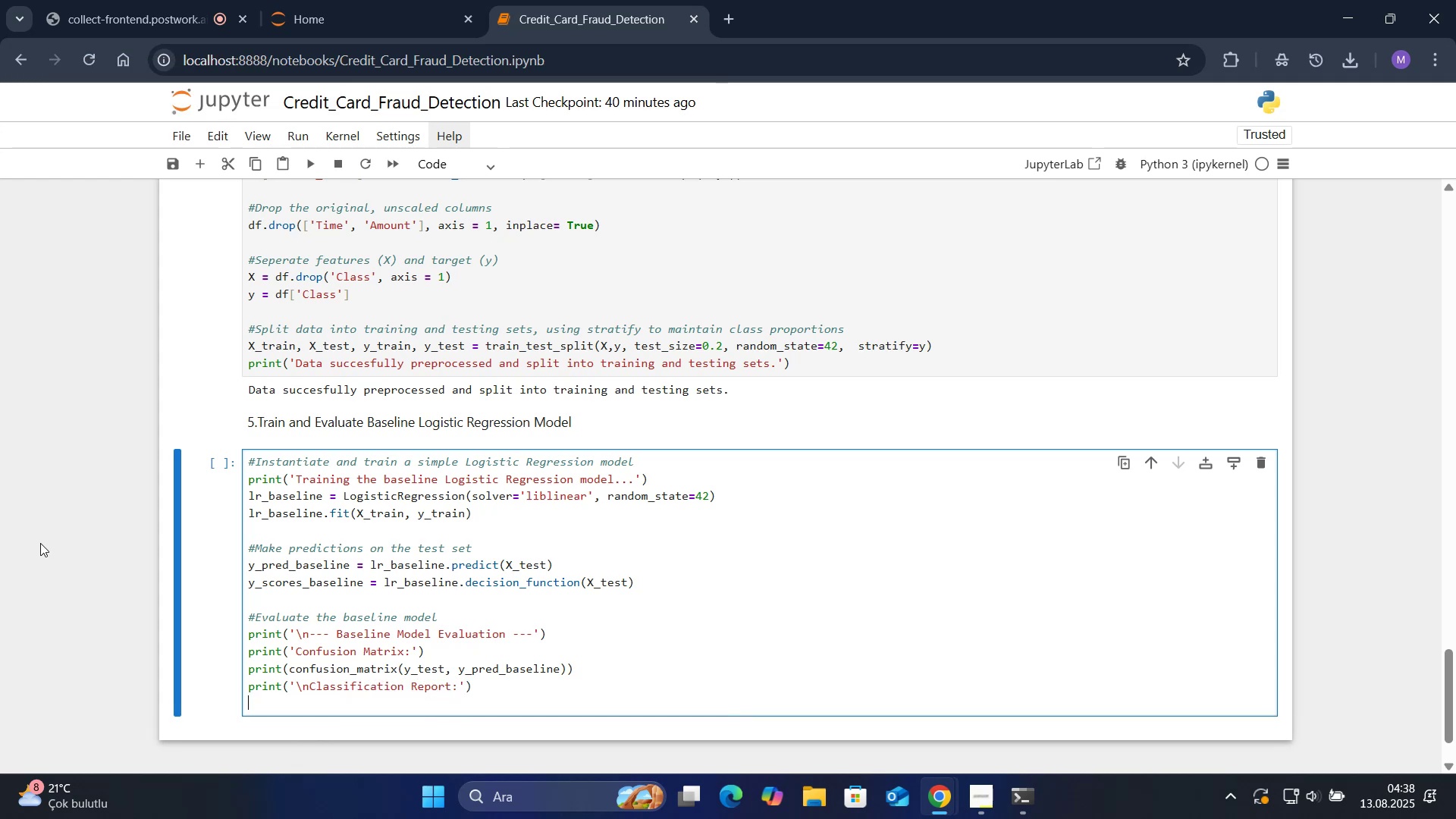 
type(pr'nt*()
 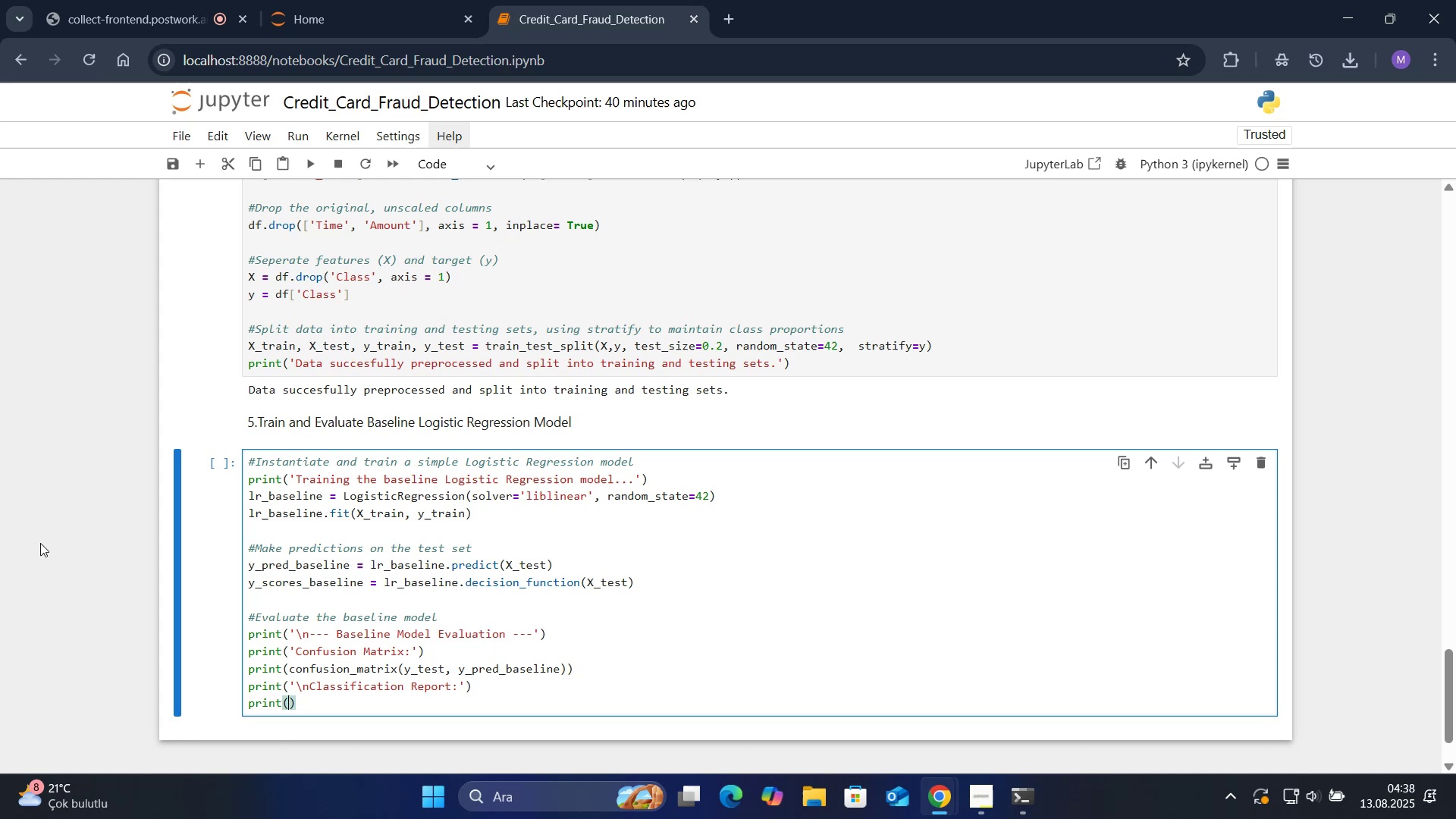 
 